 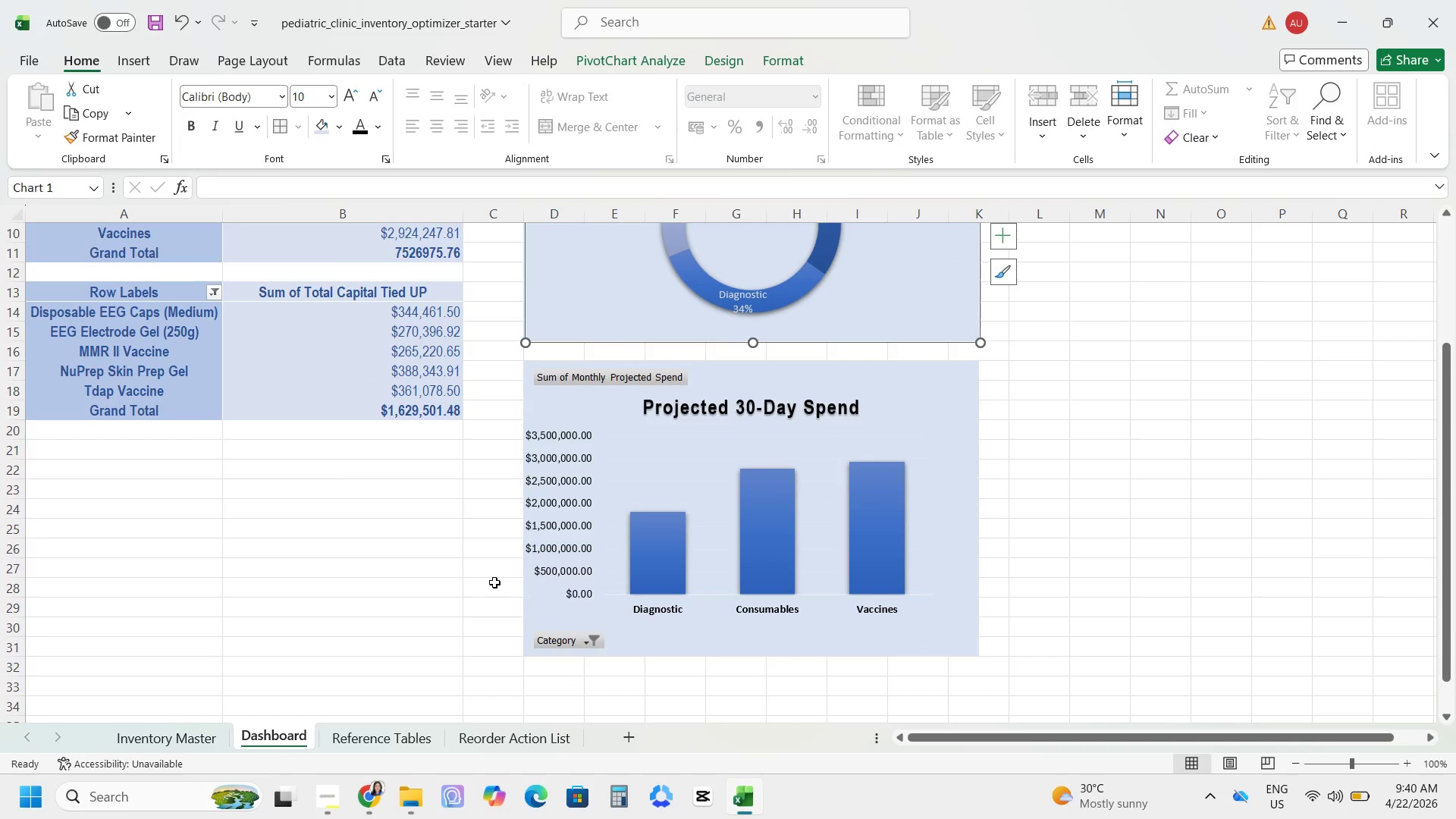 
left_click([556, 500])
 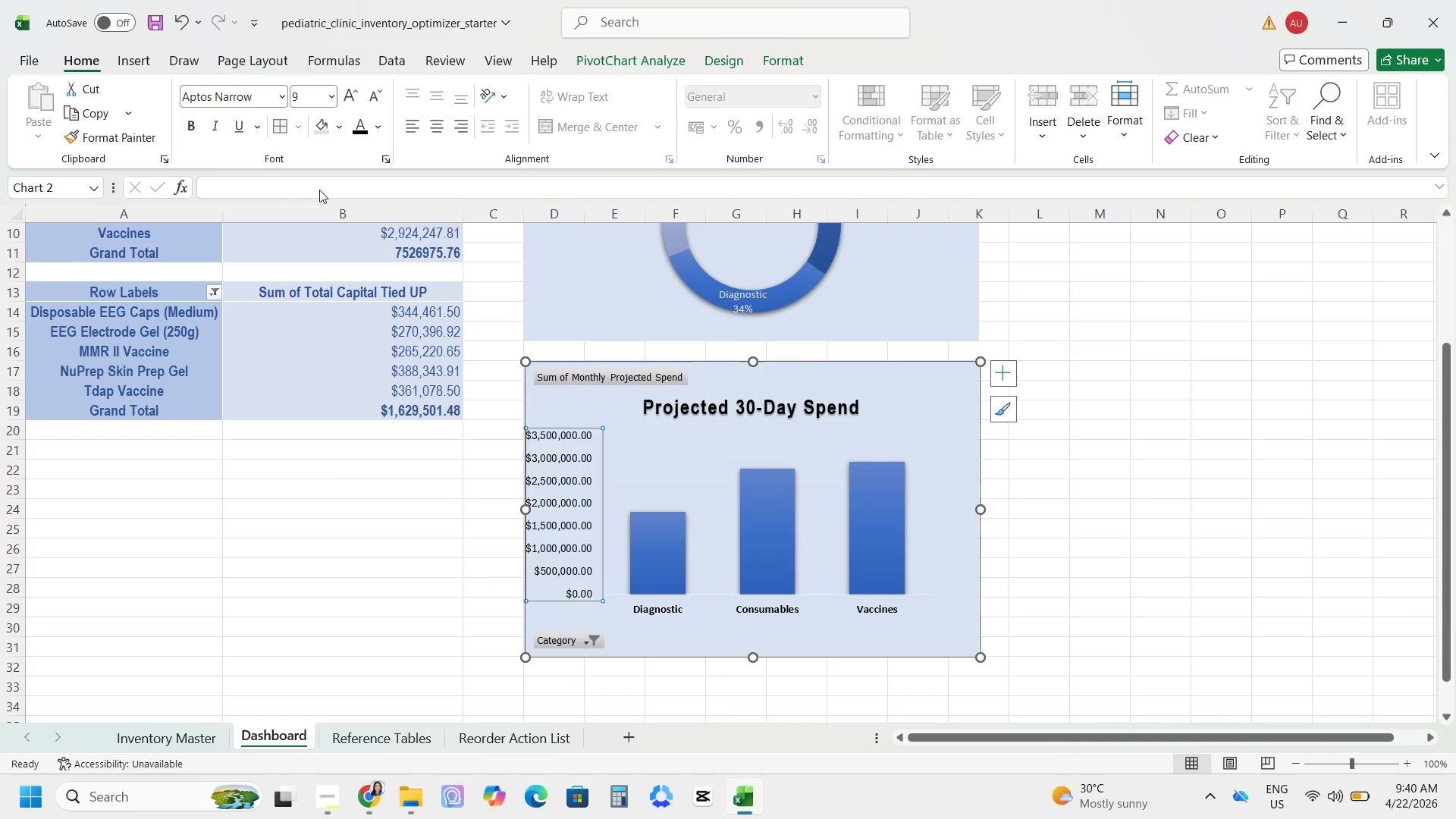 
left_click([436, 560])
 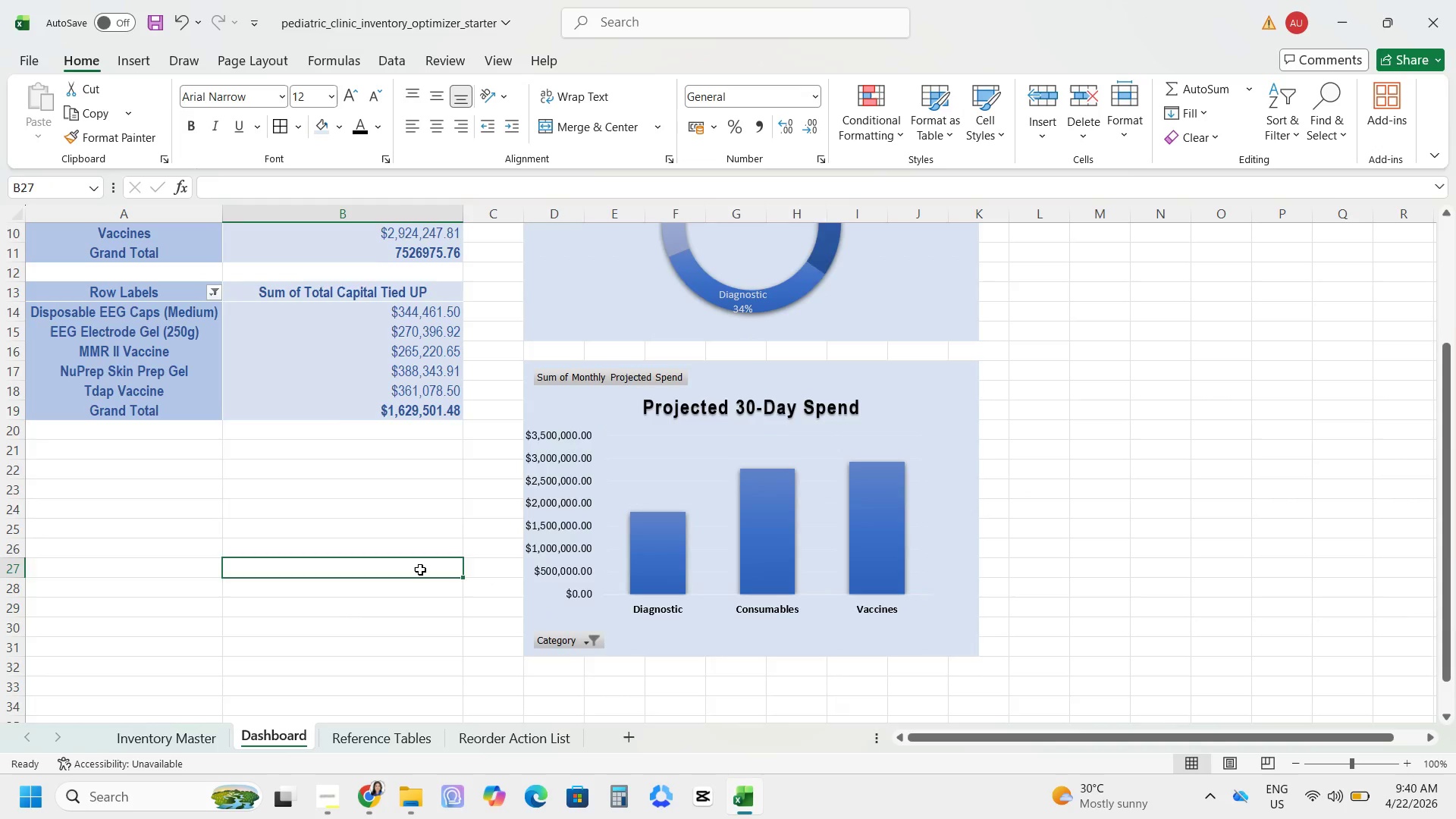 
scroll: coordinate [447, 619], scroll_direction: up, amount: 9.0
 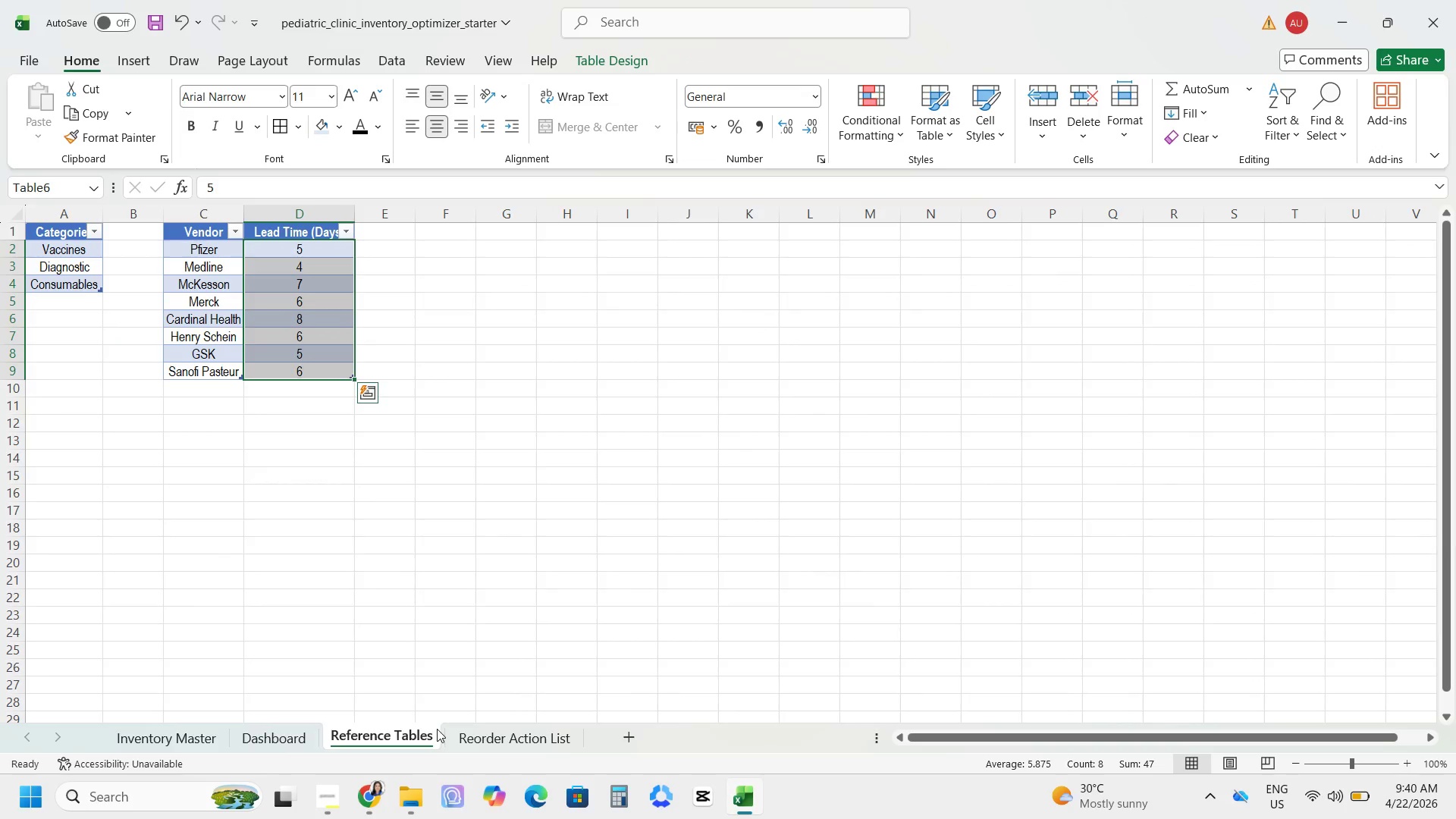 
left_click([437, 728])
 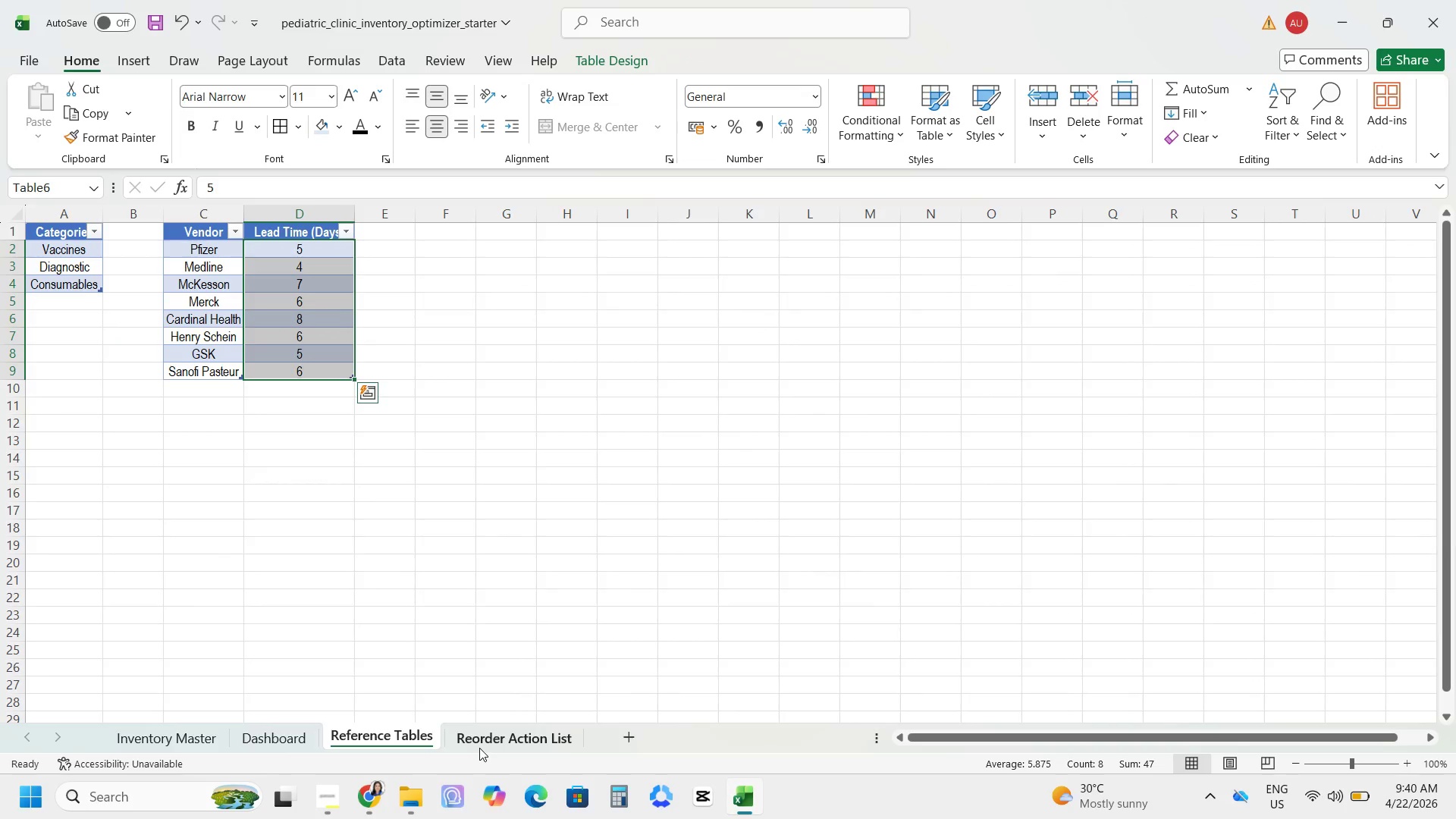 
left_click([479, 748])
 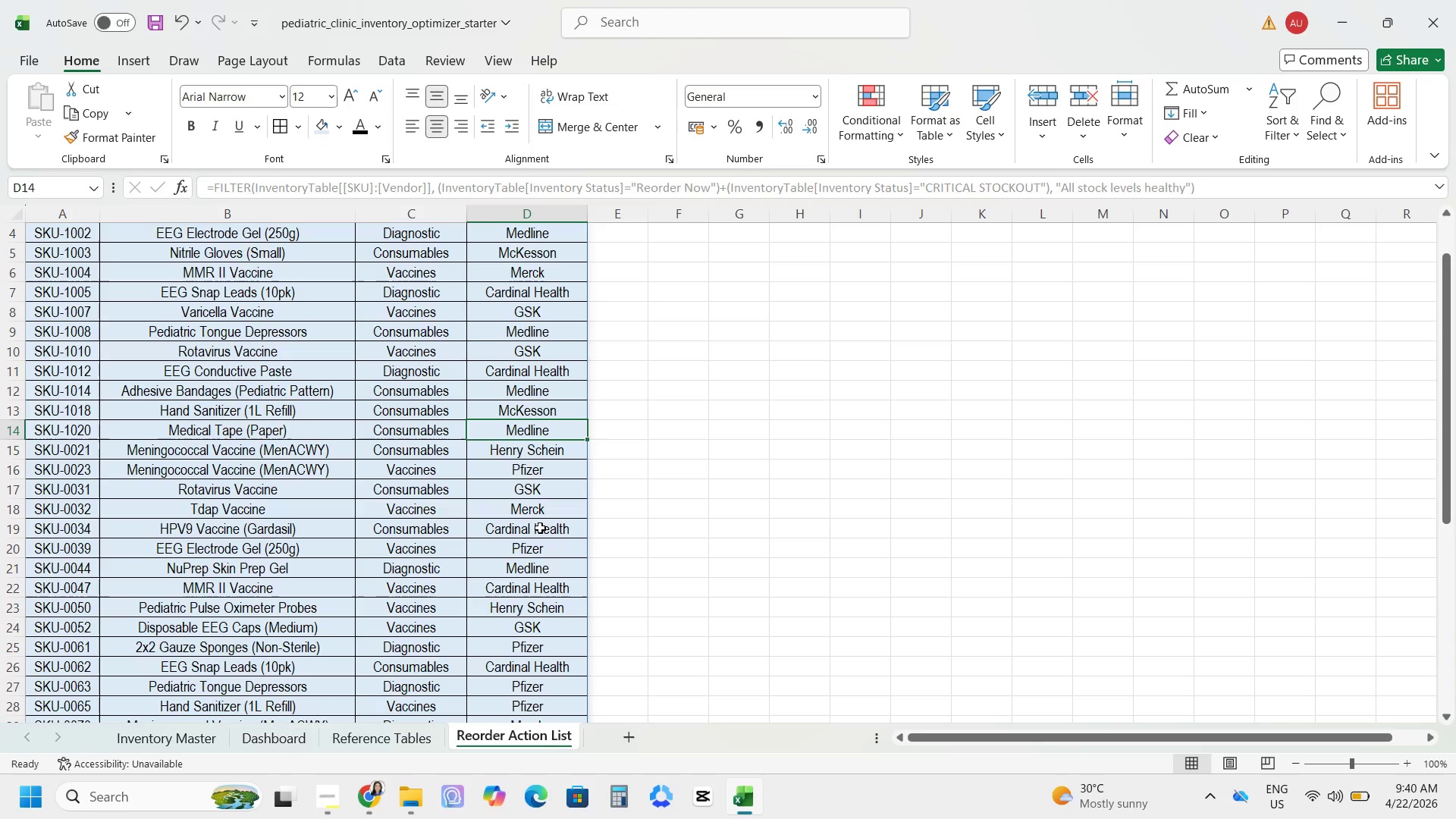 
scroll: coordinate [539, 421], scroll_direction: up, amount: 6.0
 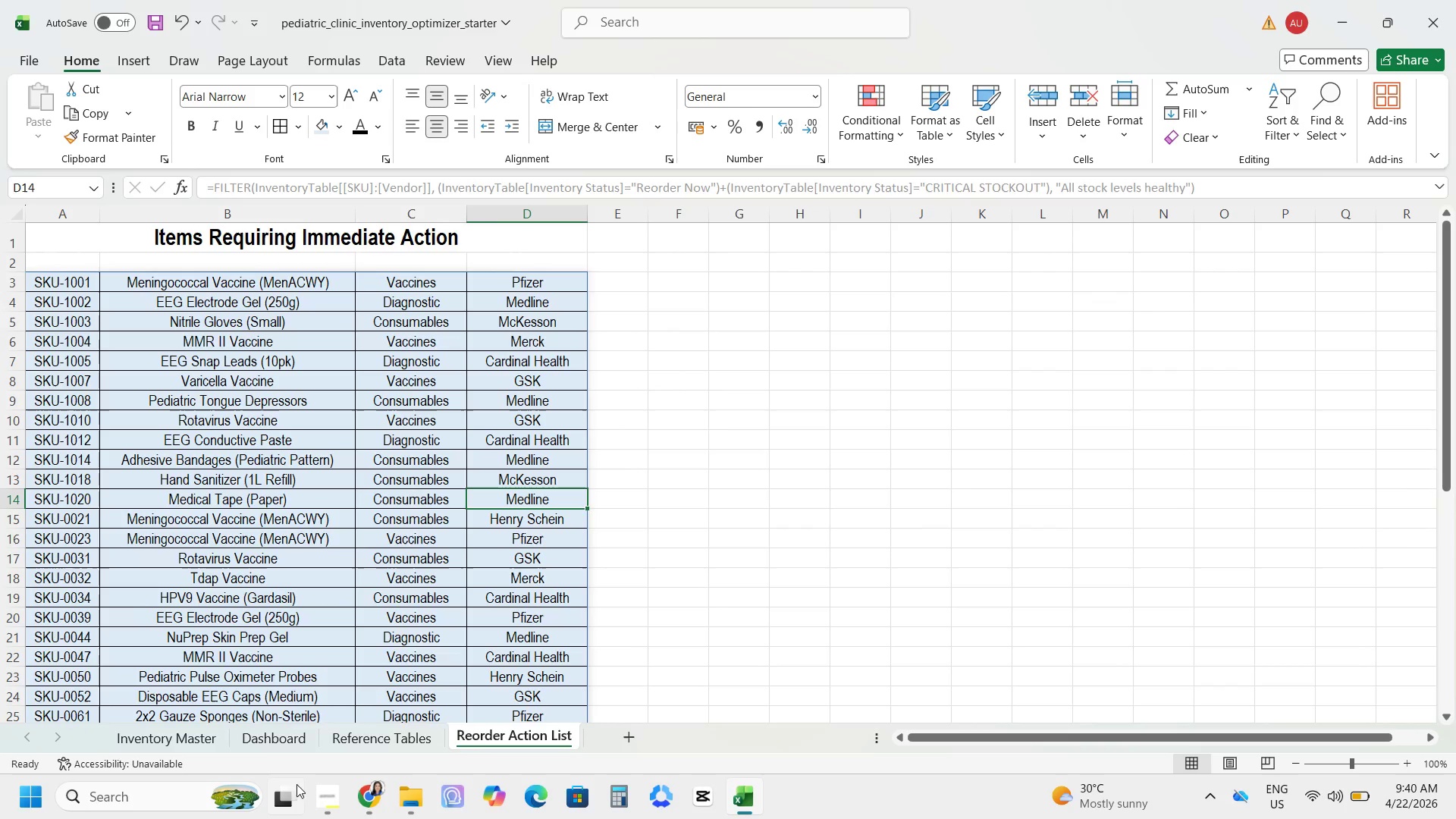 
wait(5.16)
 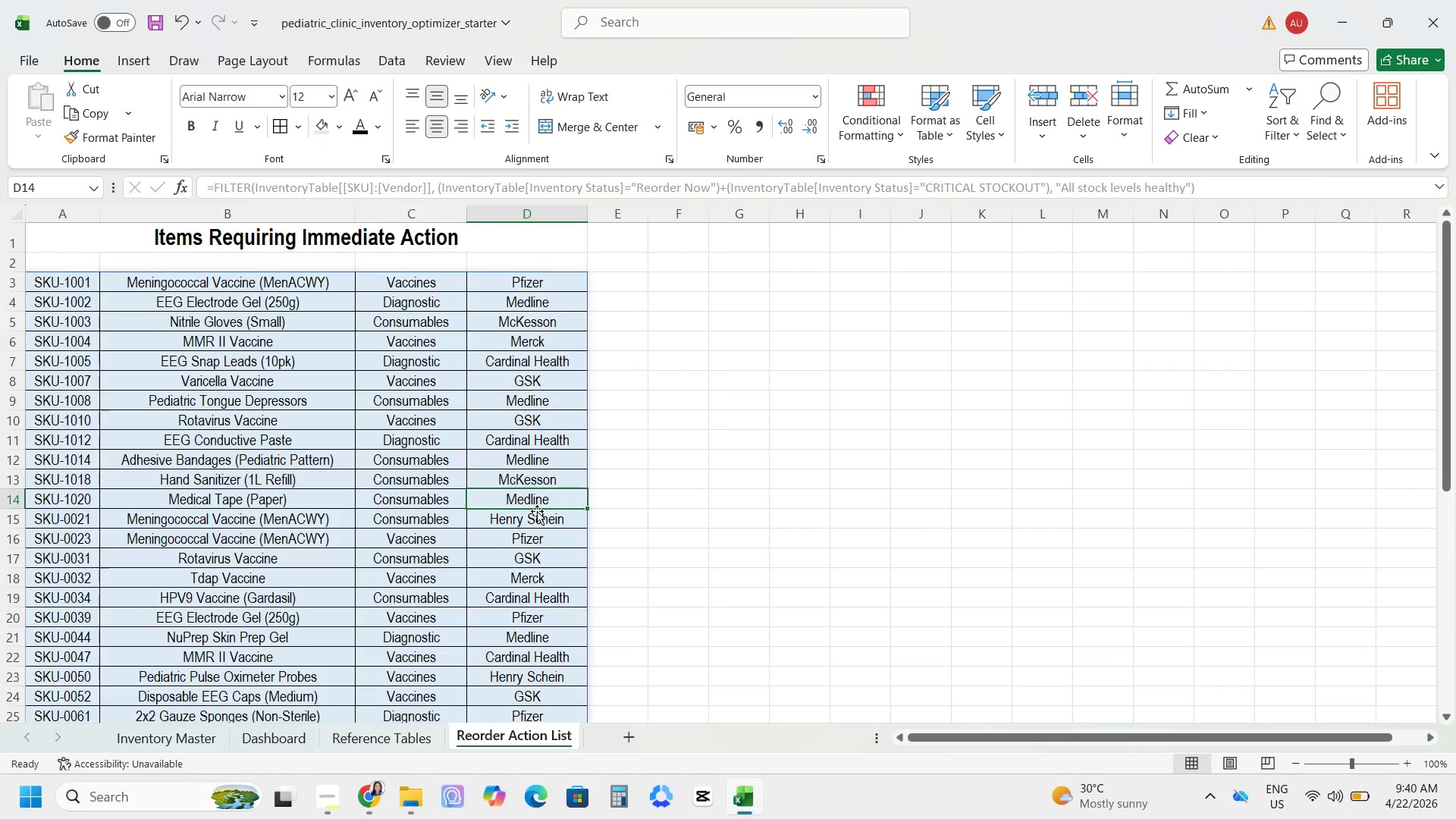 
scroll: coordinate [1377, 306], scroll_direction: up, amount: 3.0
 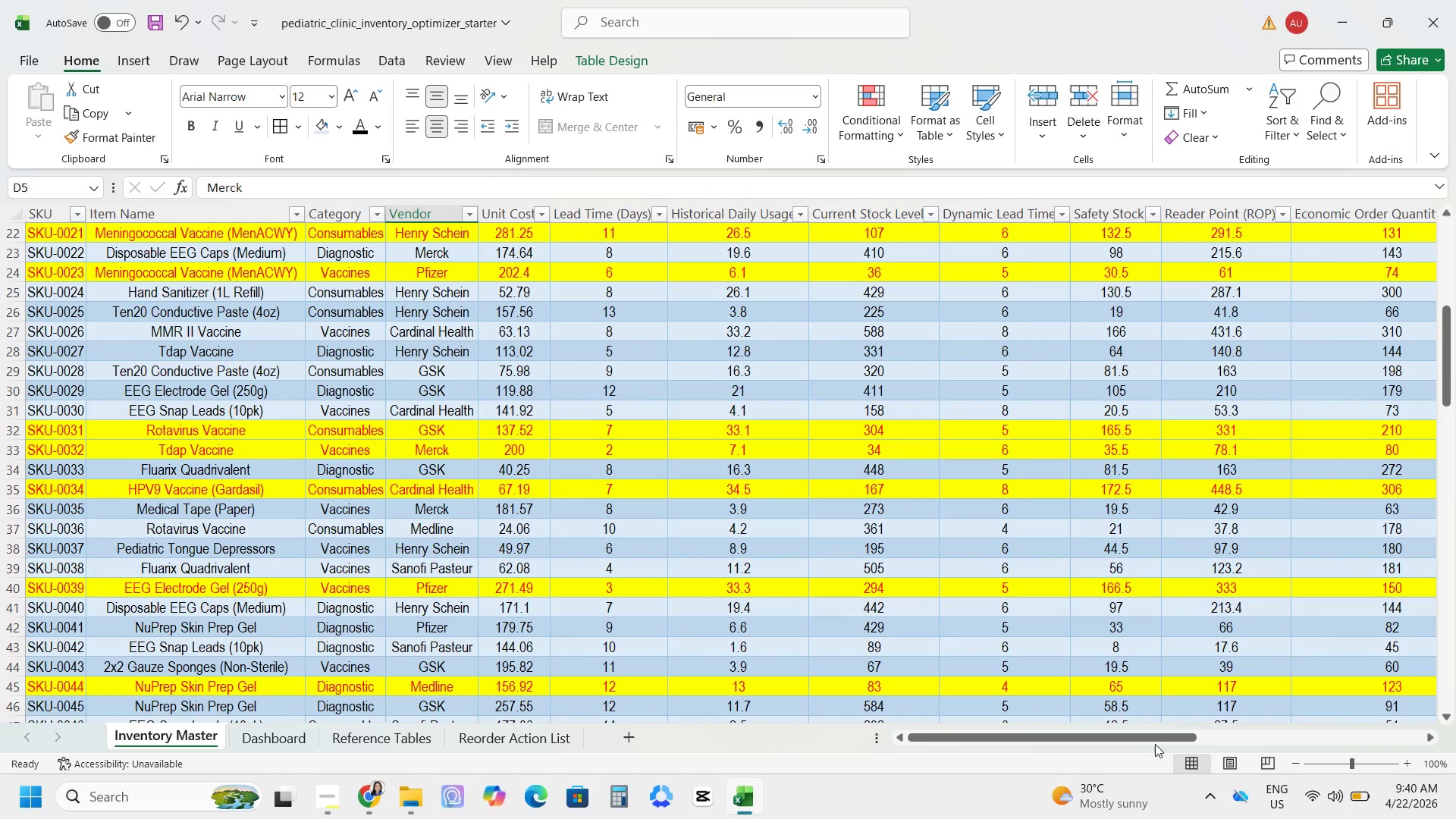 
left_click_drag(start_coordinate=[1156, 733], to_coordinate=[1455, 686])
 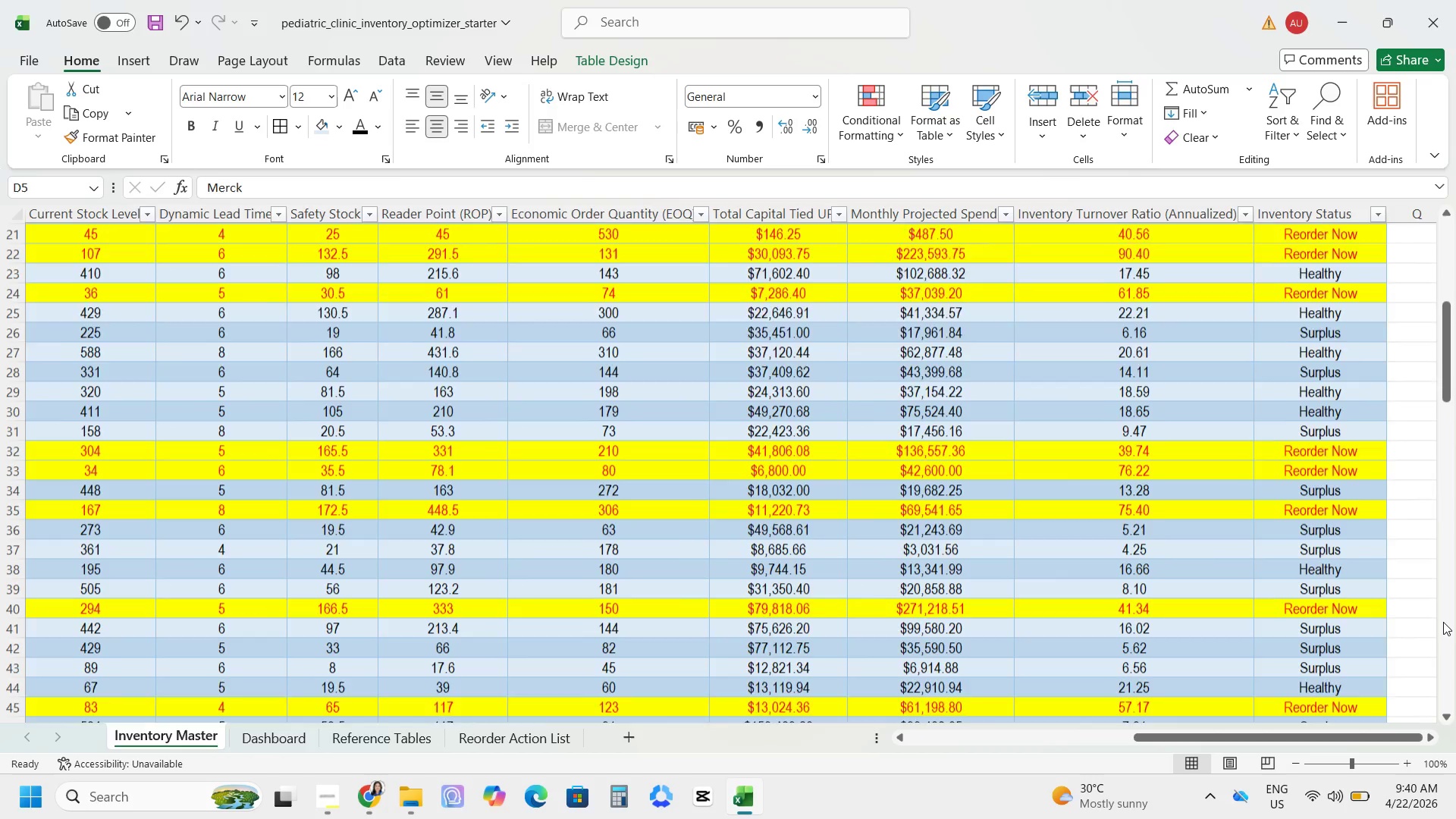 
scroll: coordinate [1443, 620], scroll_direction: up, amount: 4.0
 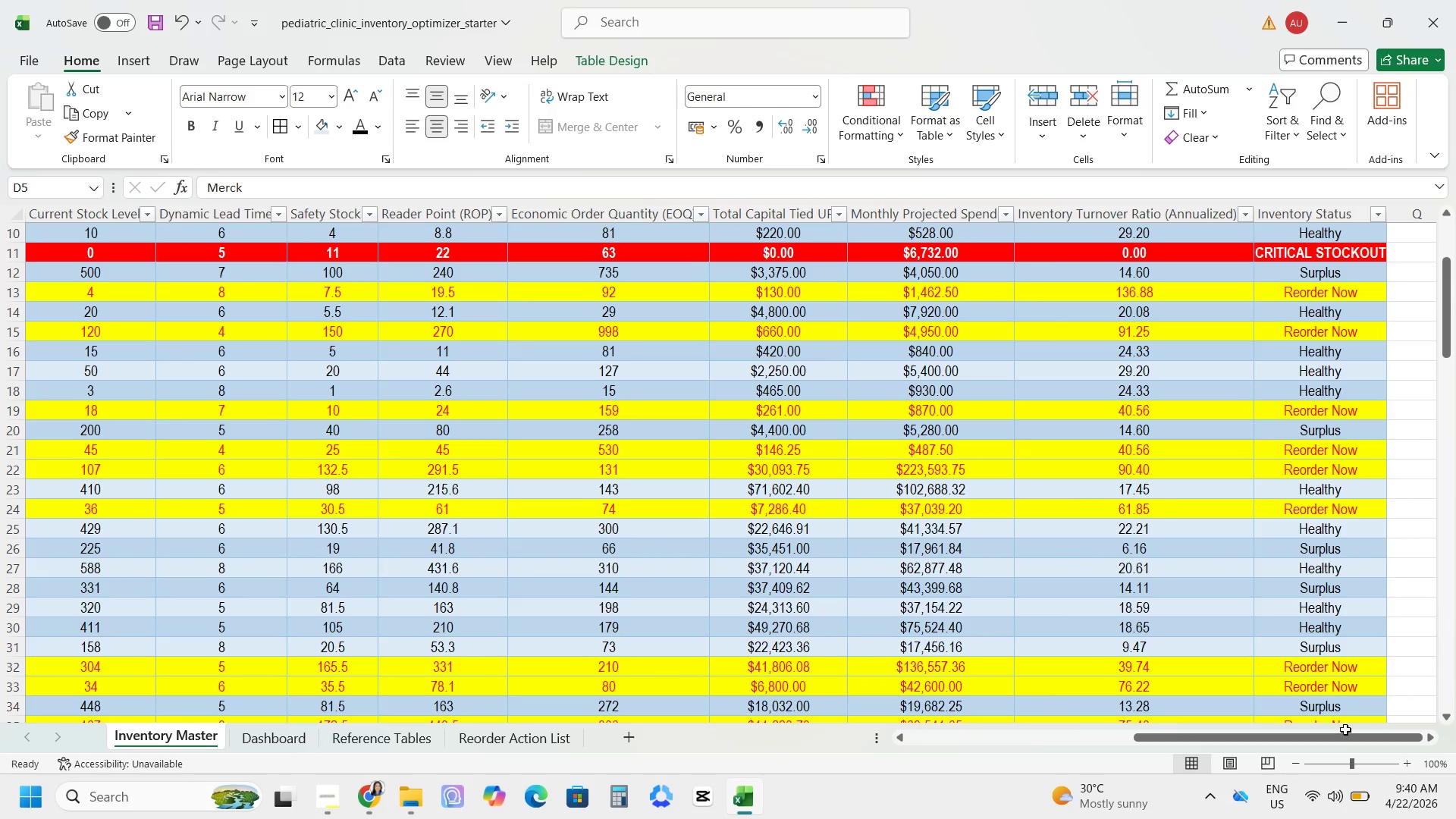 
left_click_drag(start_coordinate=[1294, 742], to_coordinate=[719, 743])
 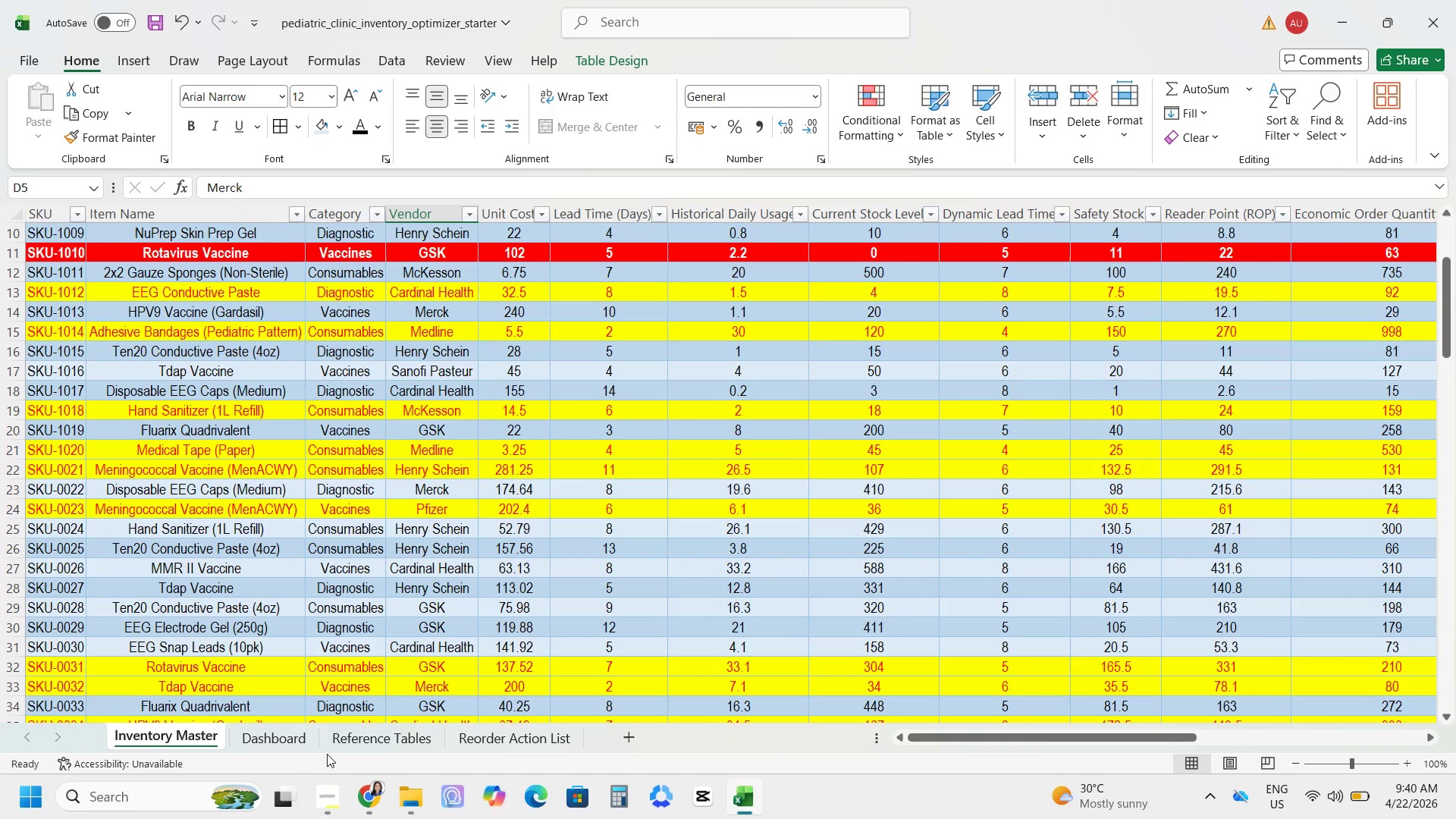 
left_click([483, 740])
 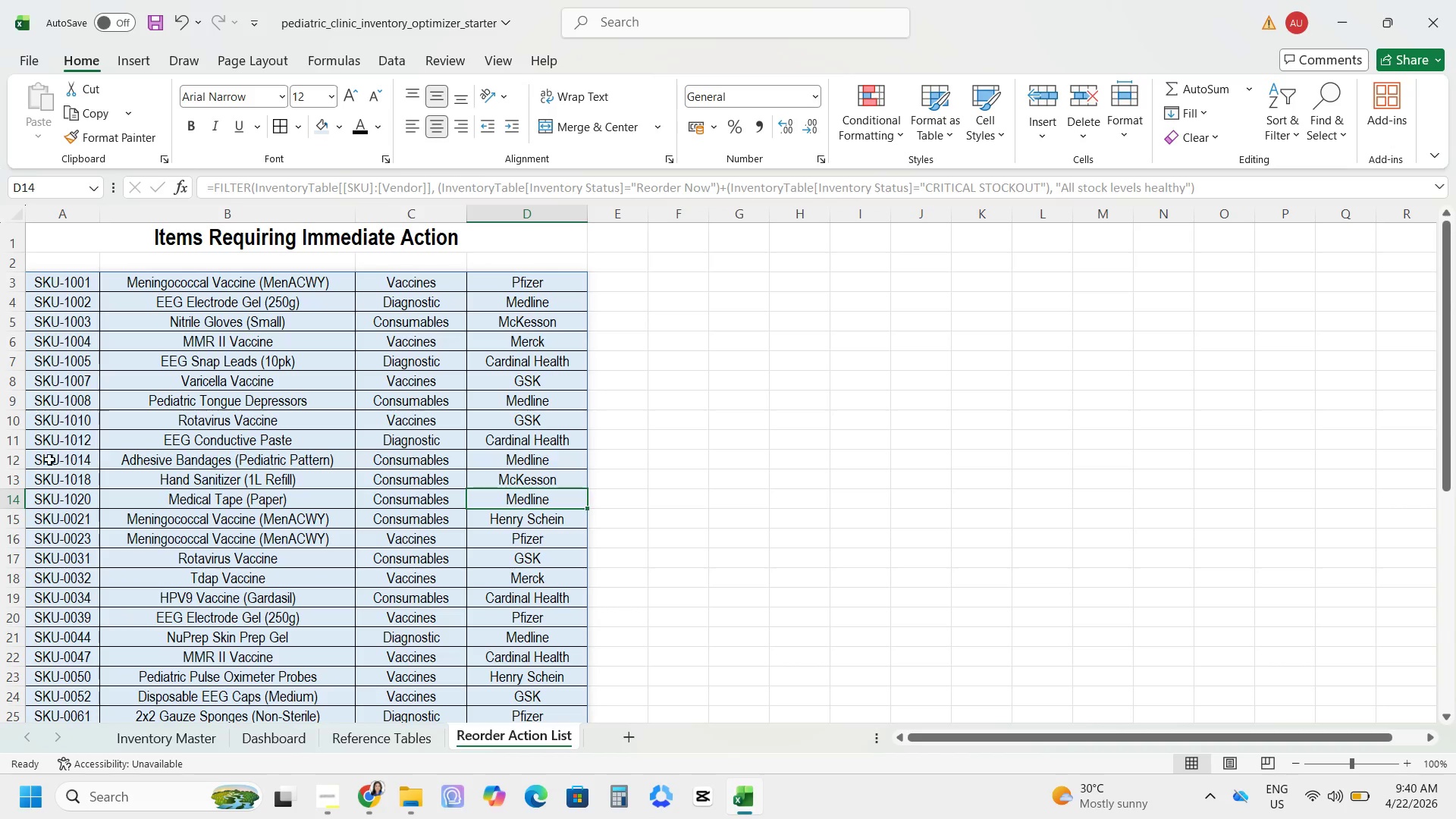 
left_click([151, 726])
 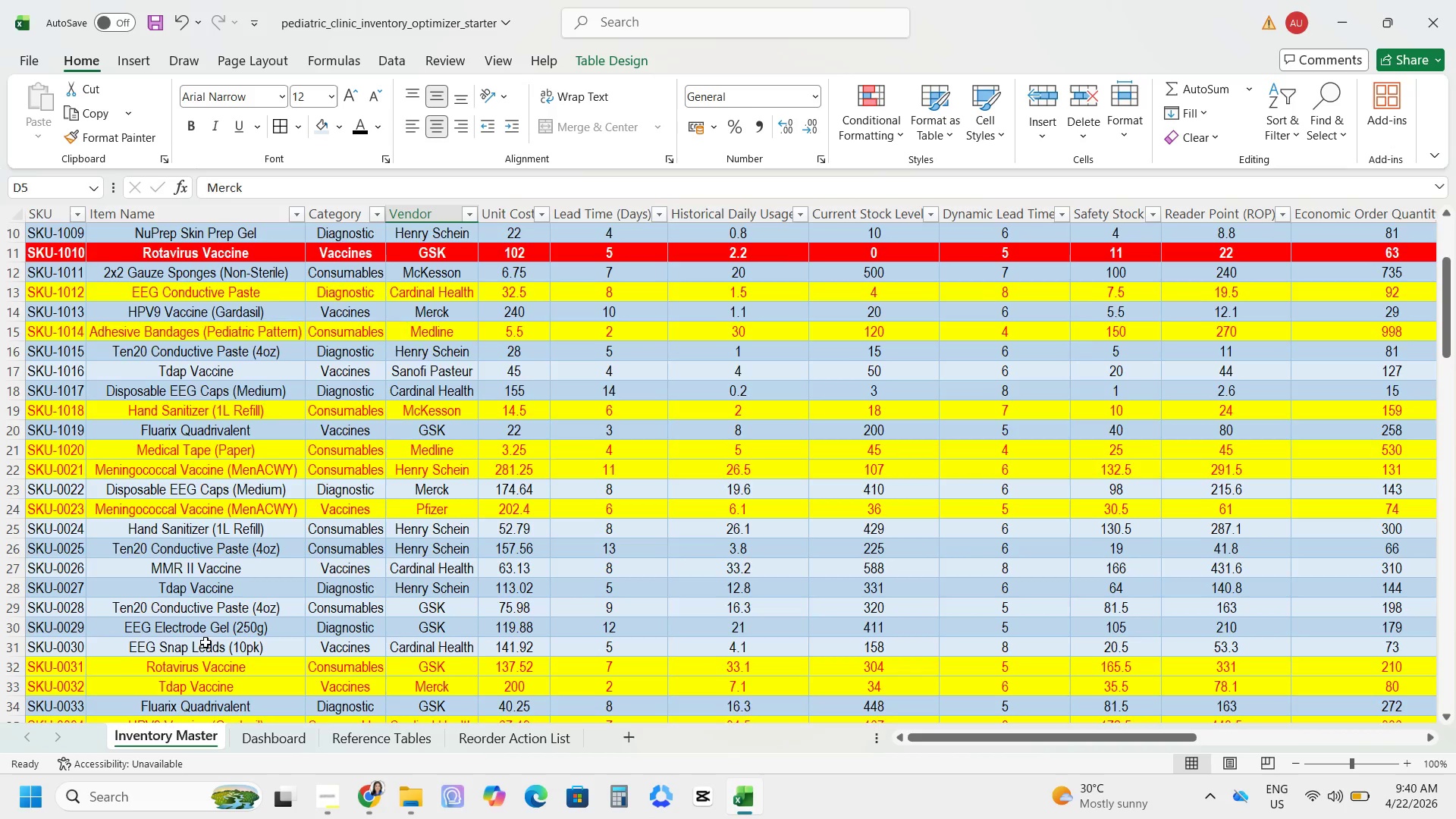 
scroll: coordinate [209, 632], scroll_direction: down, amount: 13.0
 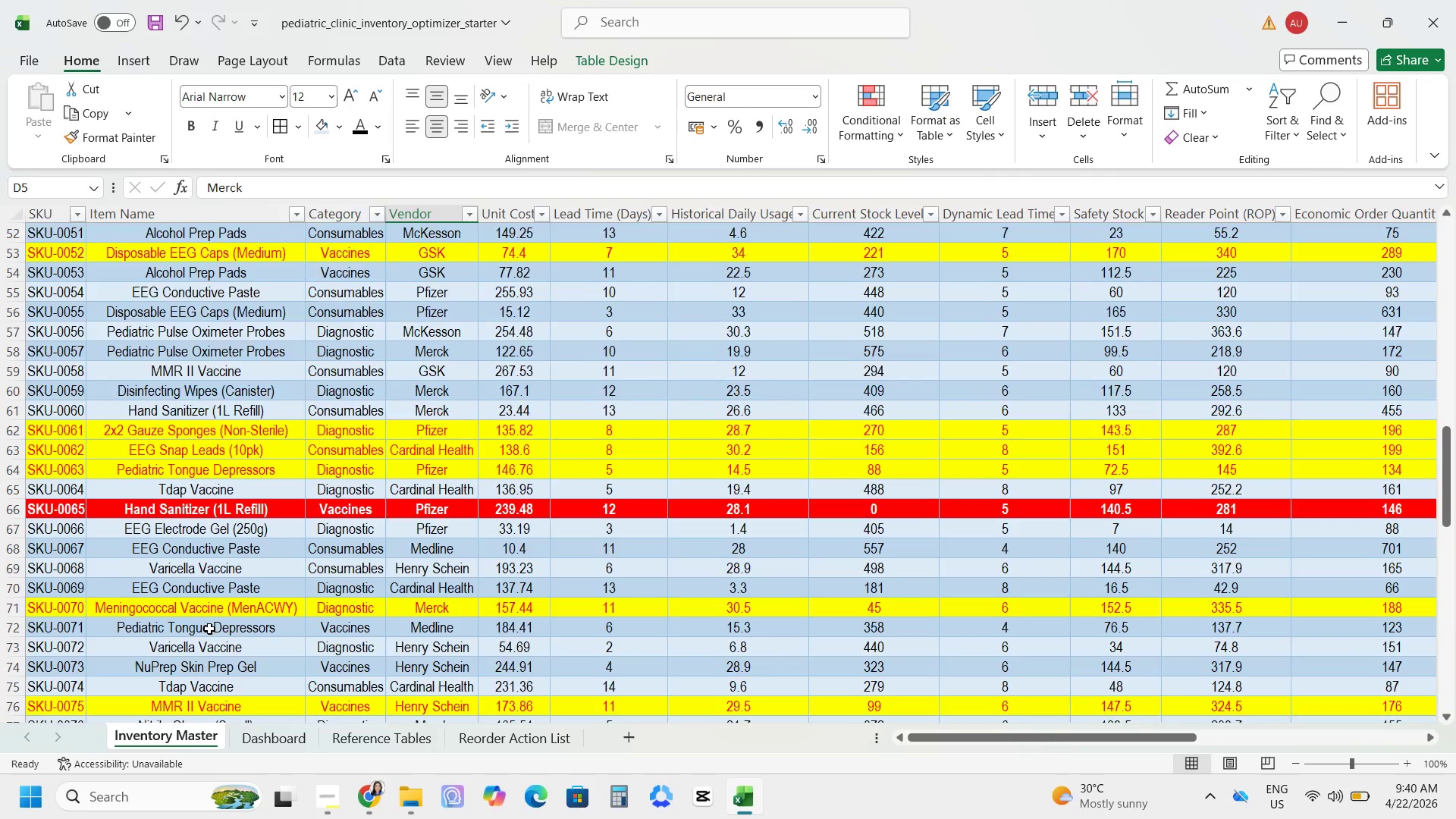 
scroll: coordinate [210, 585], scroll_direction: up, amount: 19.0
 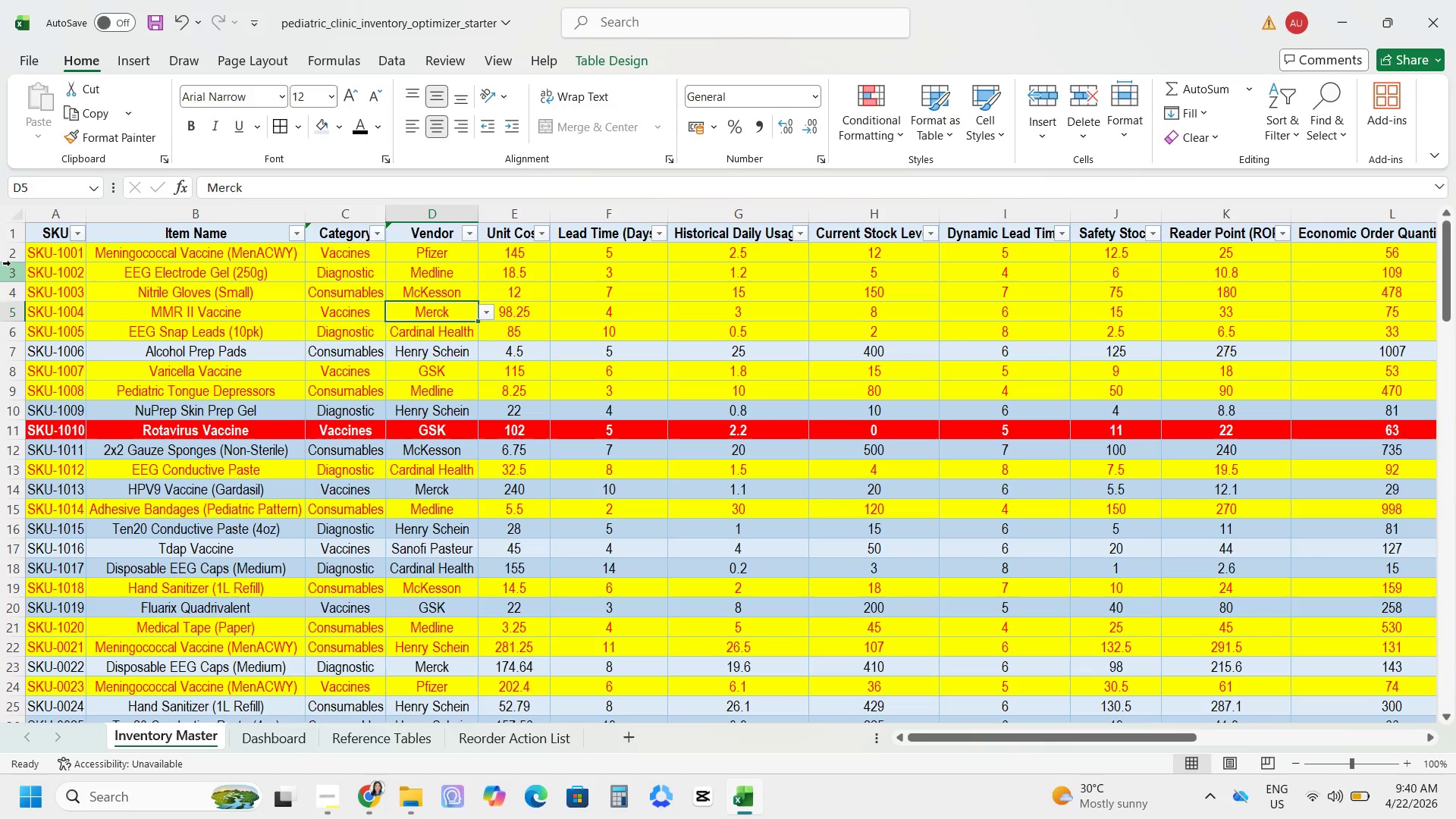 
left_click([9, 208])
 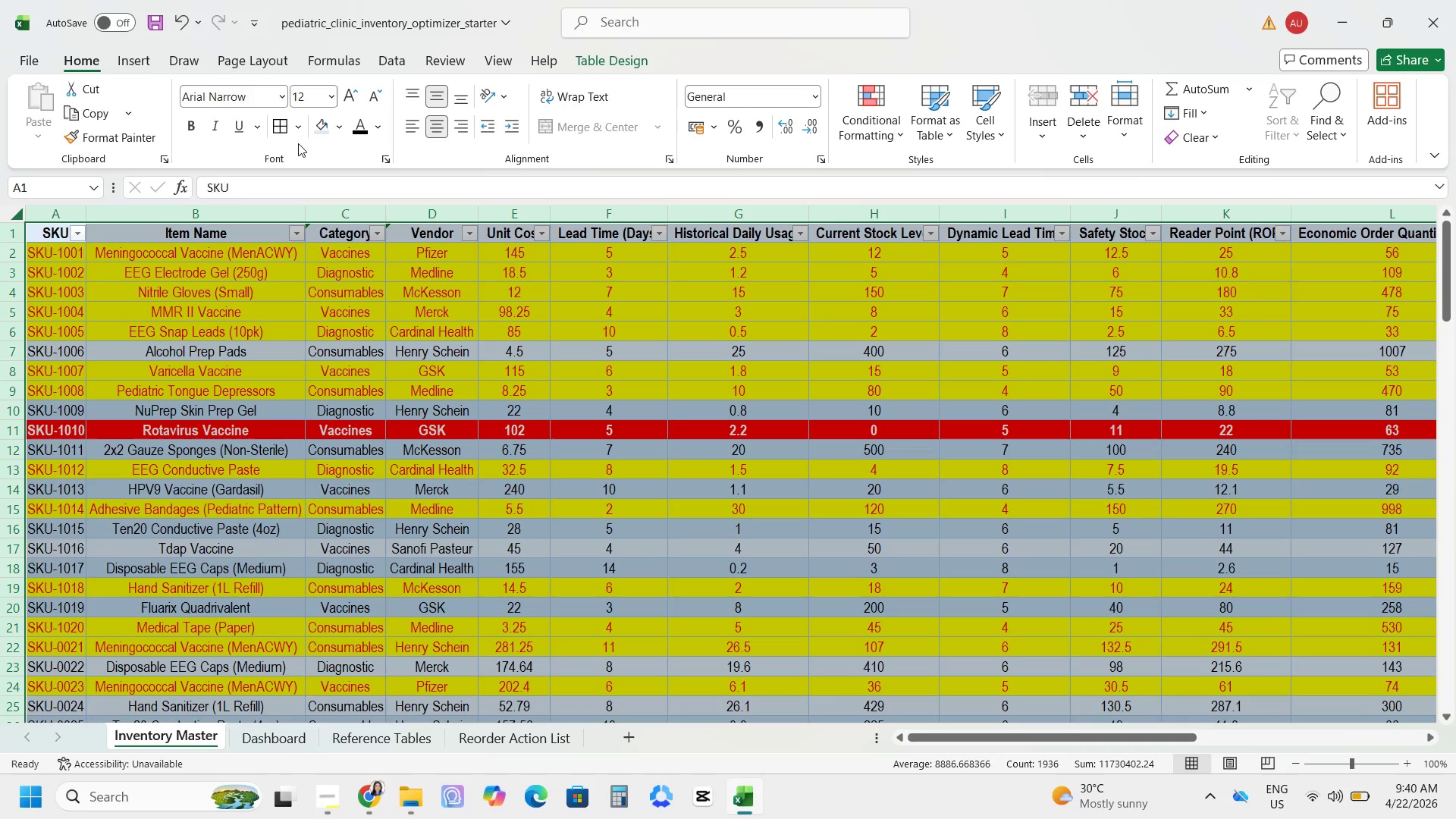 
mouse_move([331, 140])
 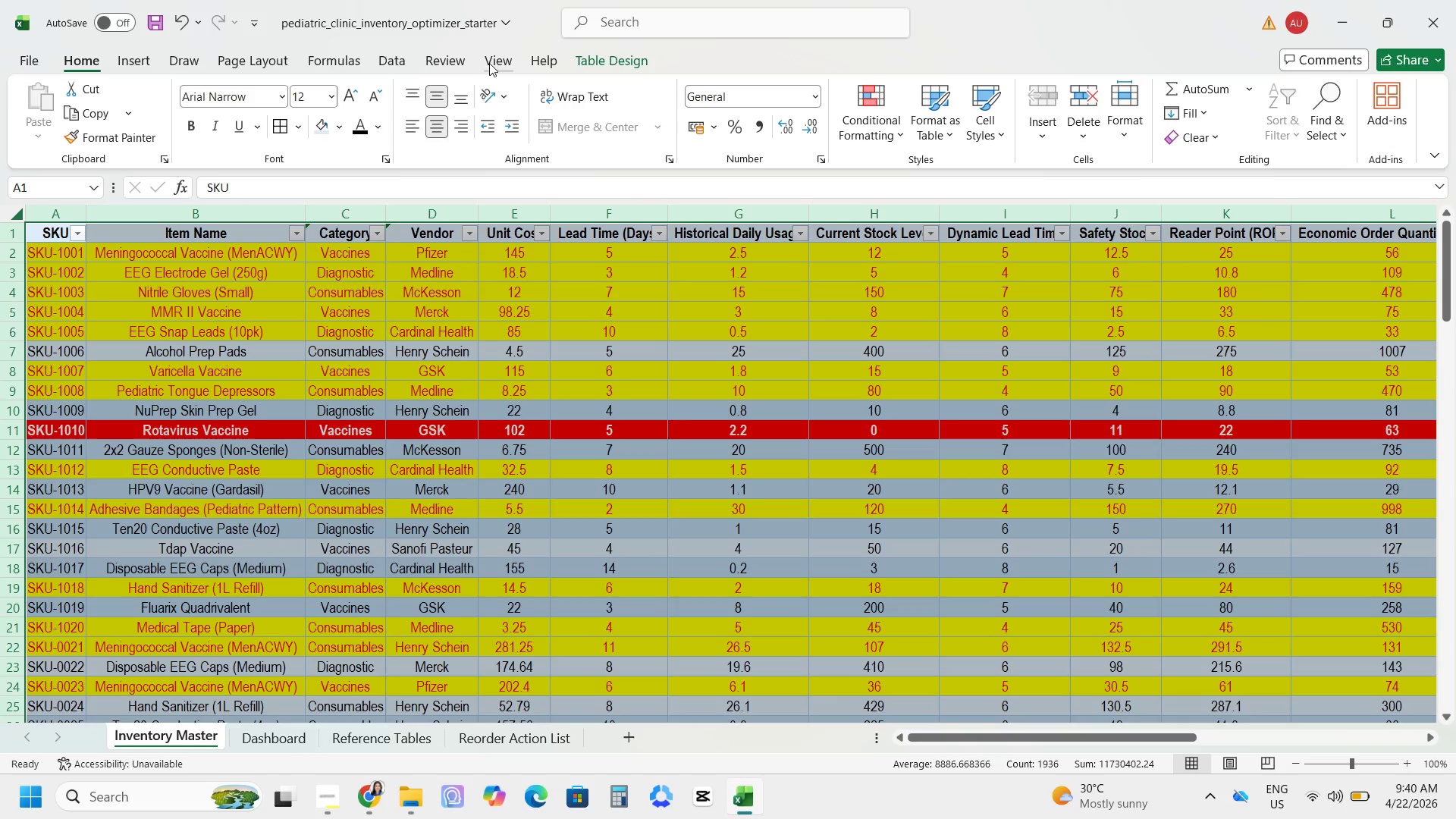 
left_click([491, 63])
 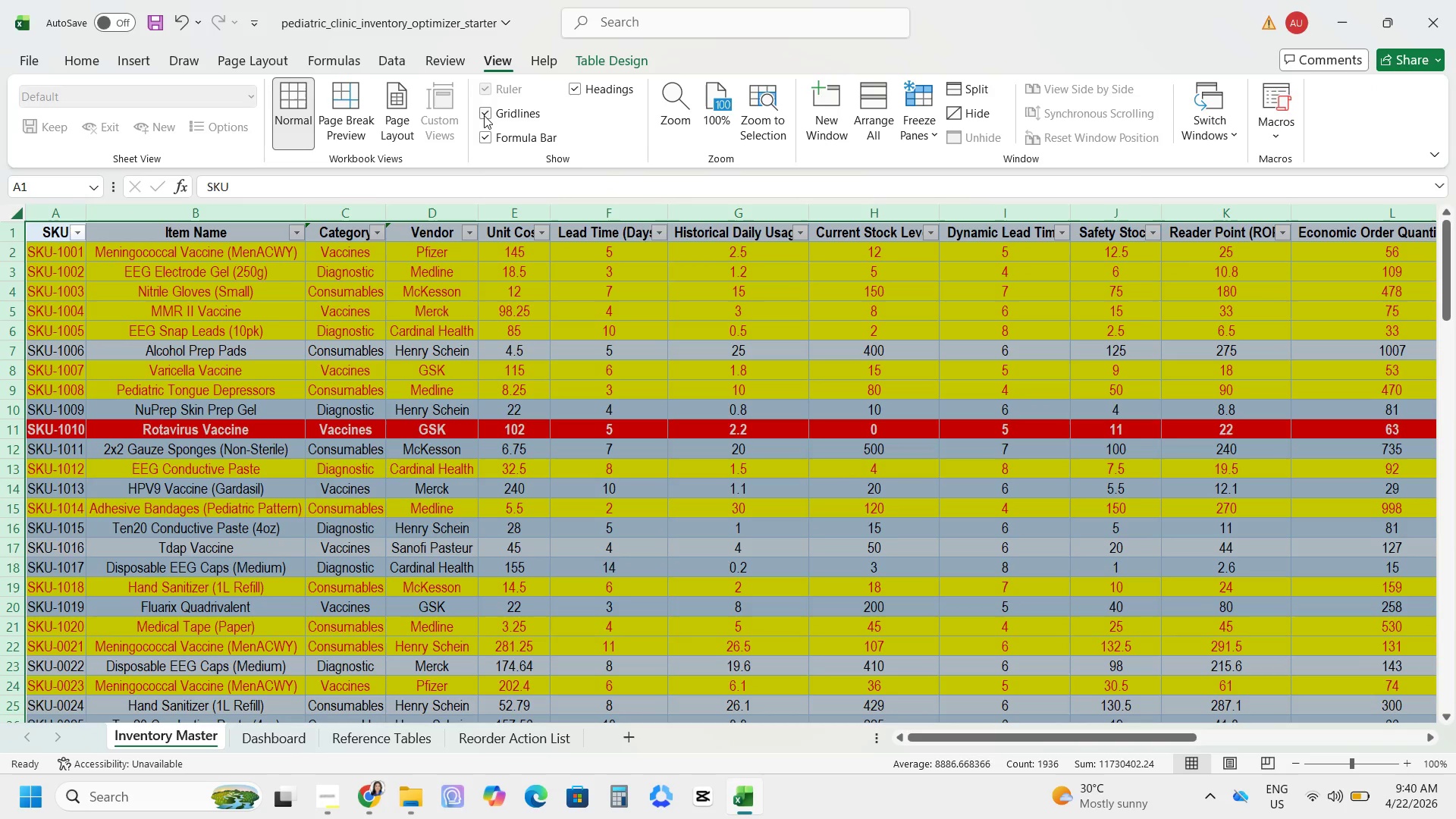 
left_click([484, 115])
 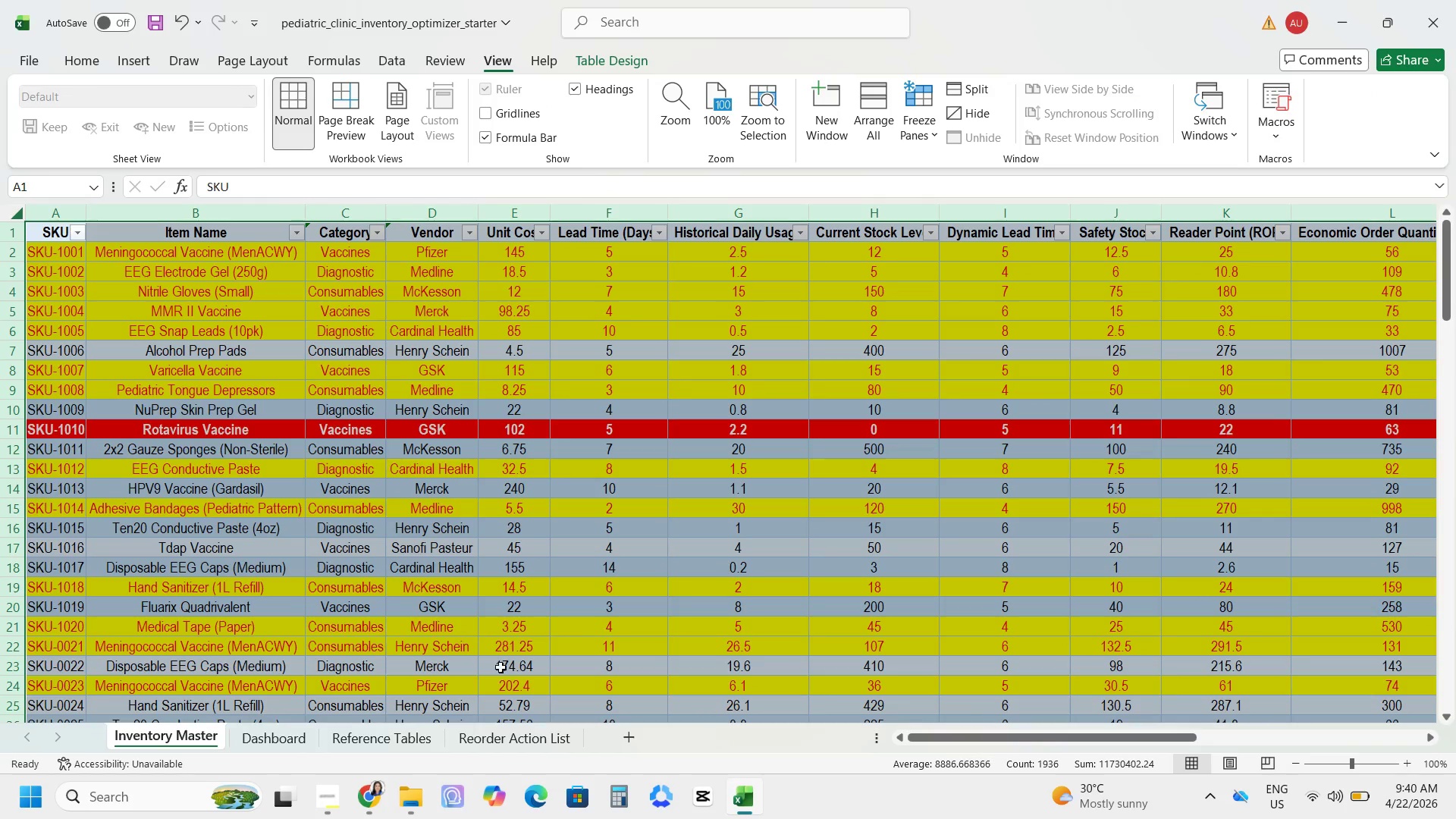 
scroll: coordinate [507, 656], scroll_direction: down, amount: 36.0
 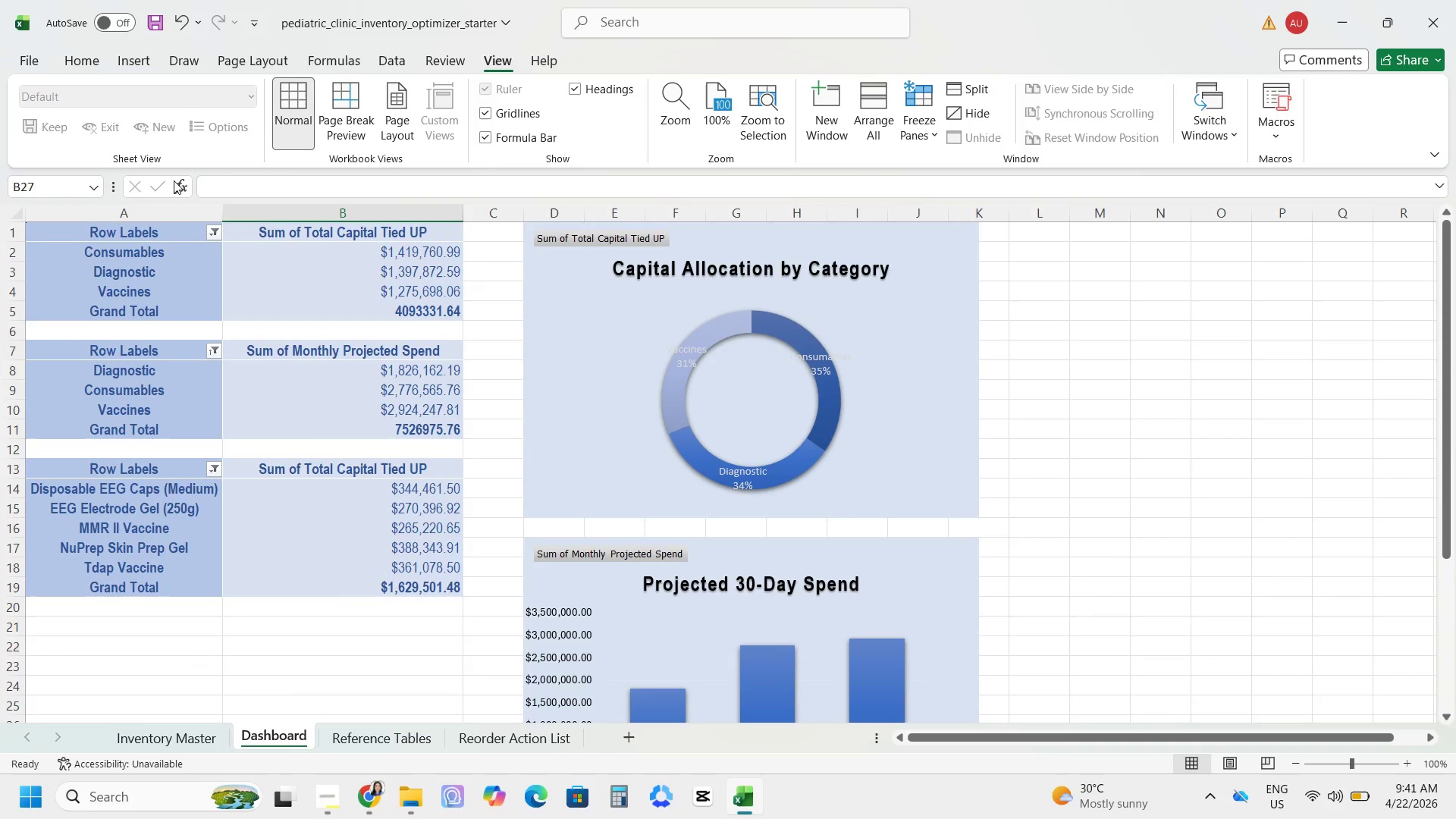 
left_click([483, 112])
 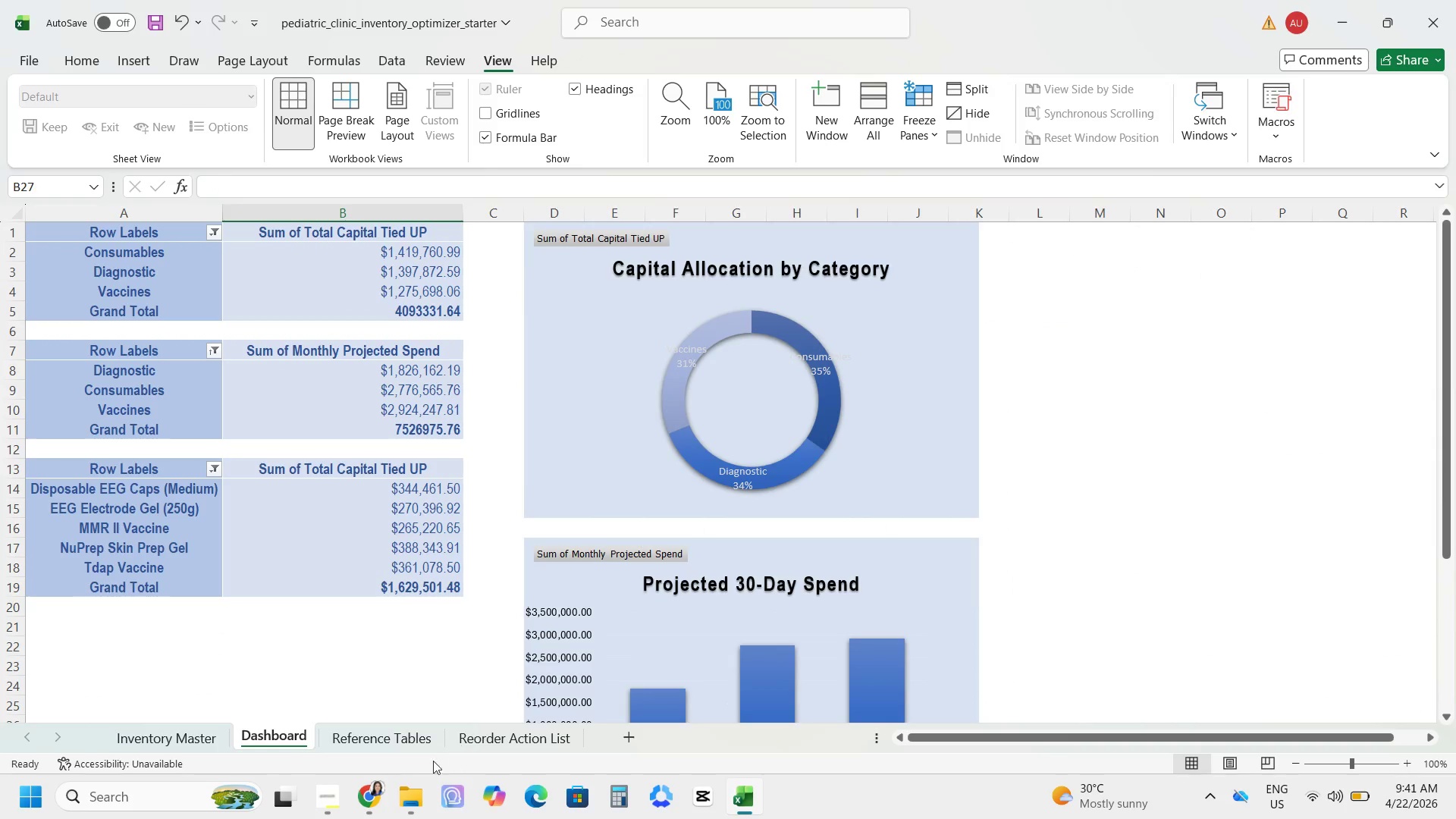 
left_click([353, 745])
 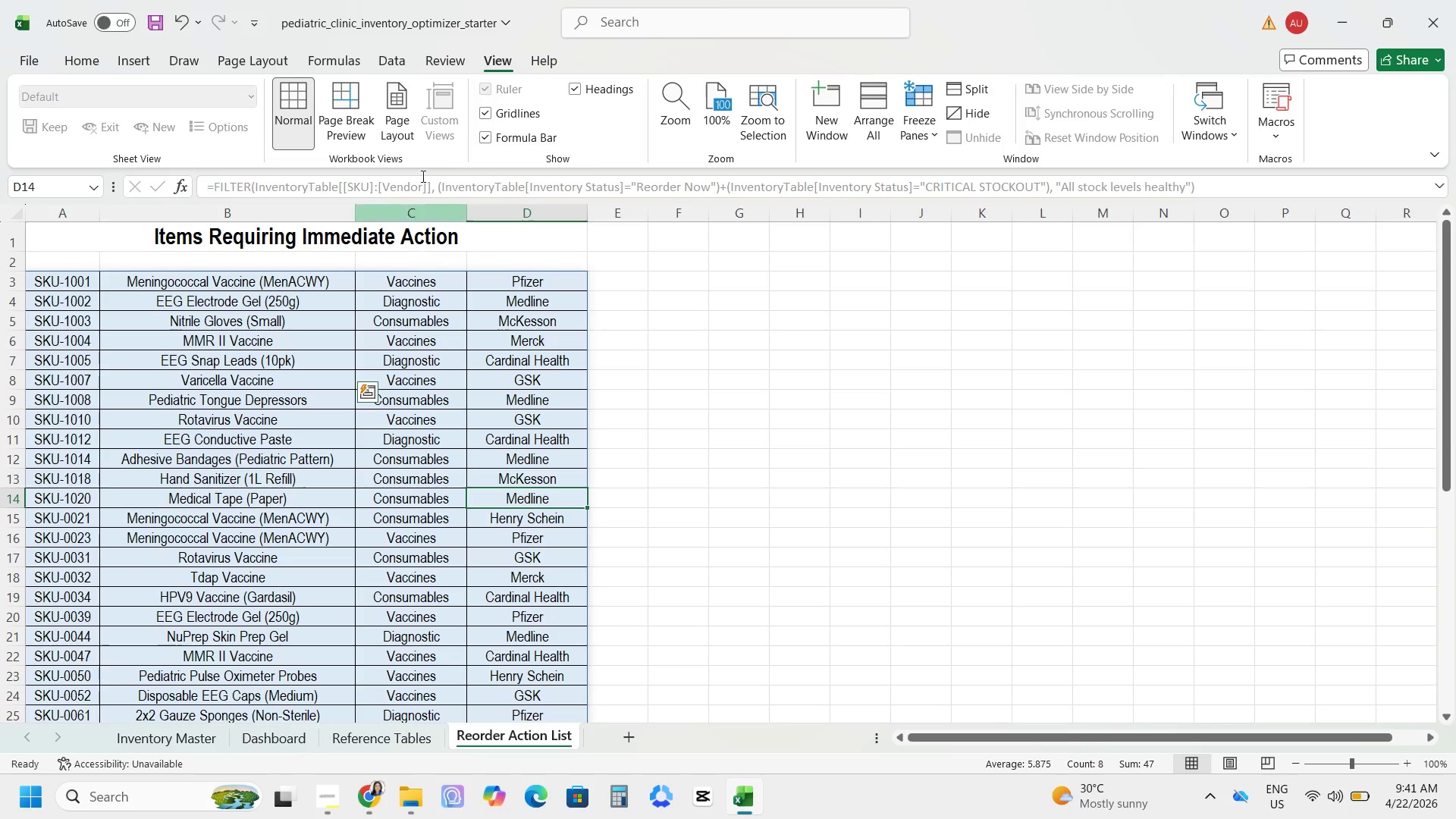 
wait(8.11)
 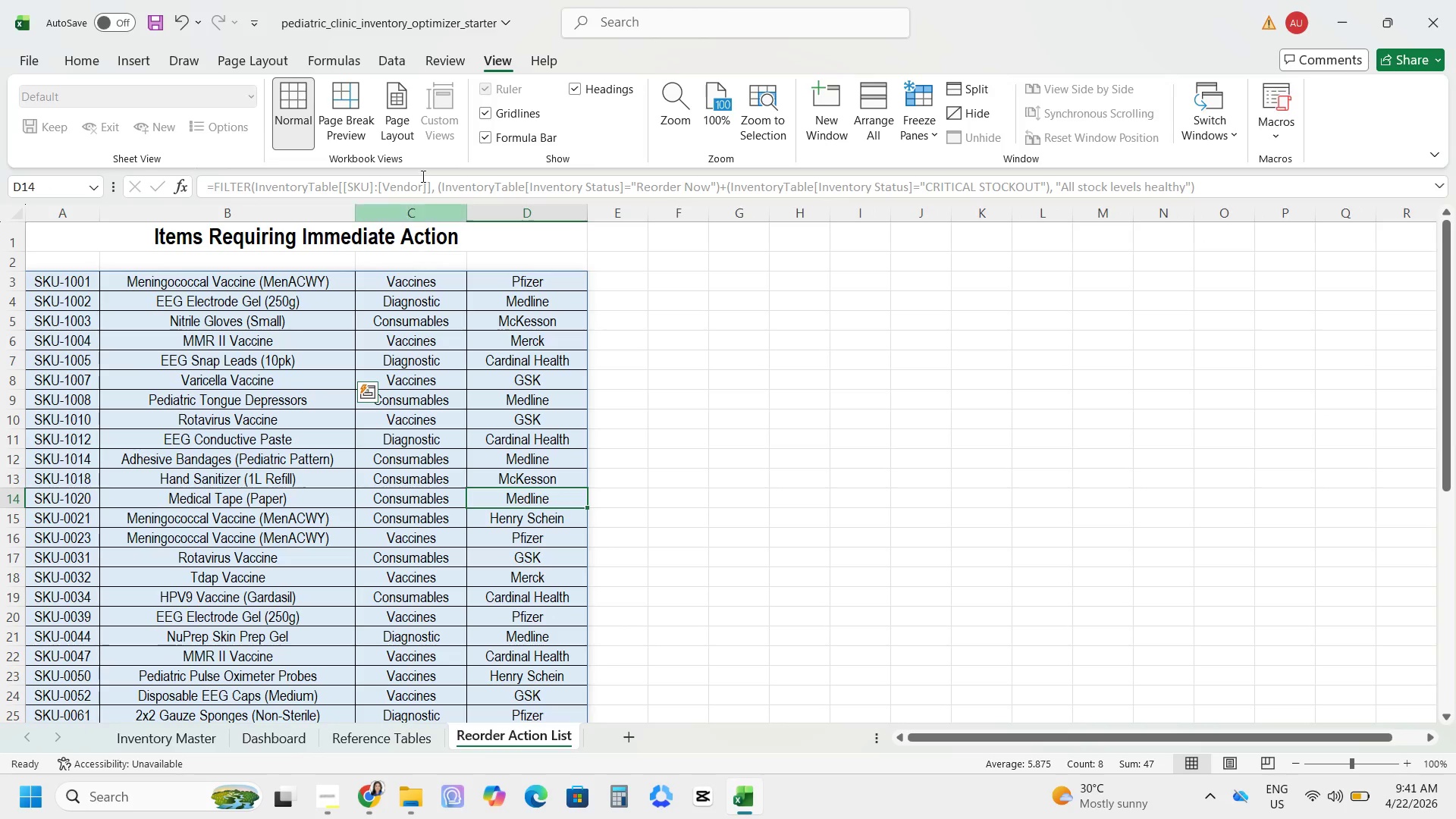 
left_click([359, 726])
 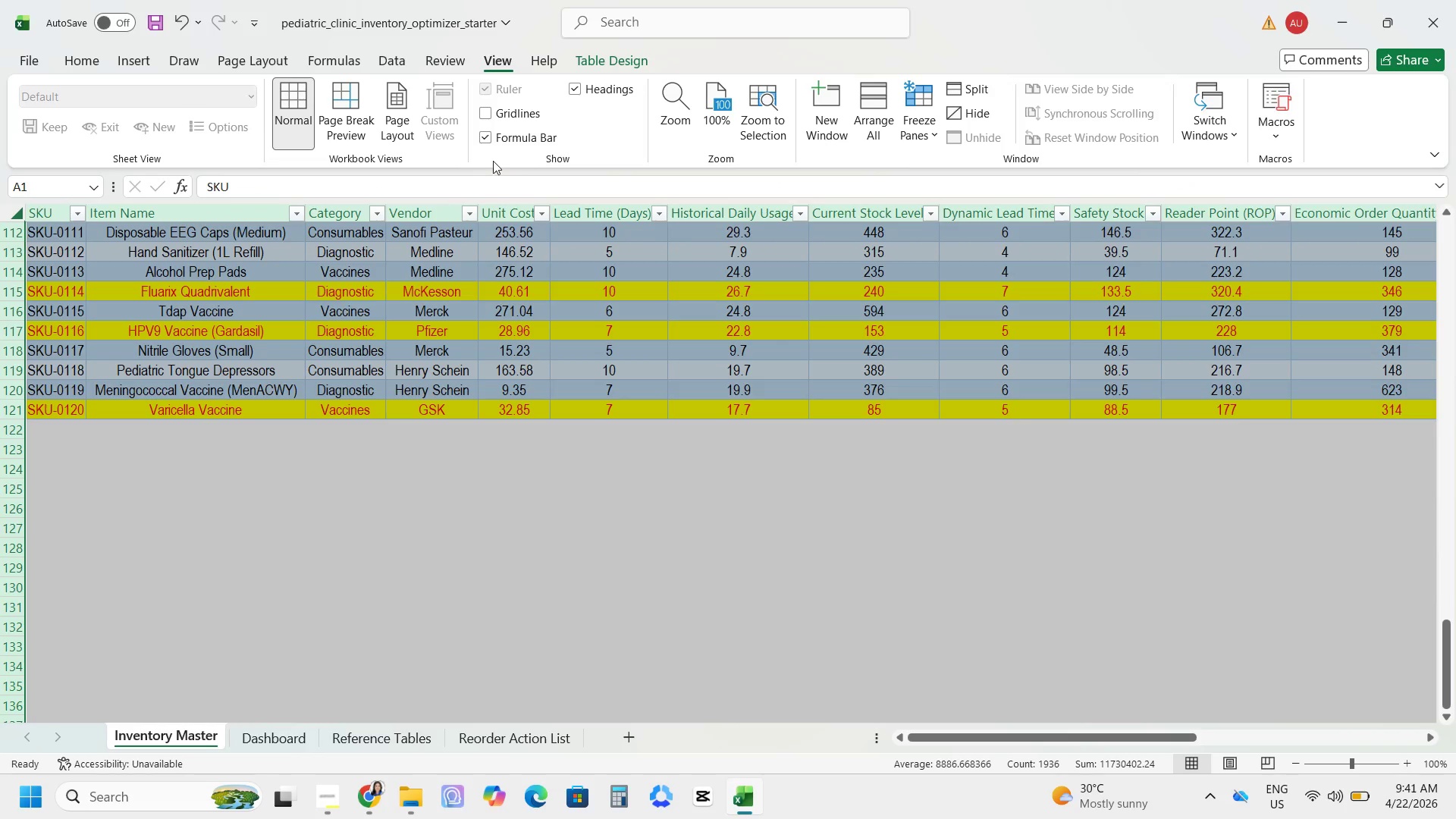 
scroll: coordinate [534, 410], scroll_direction: up, amount: 3.0
 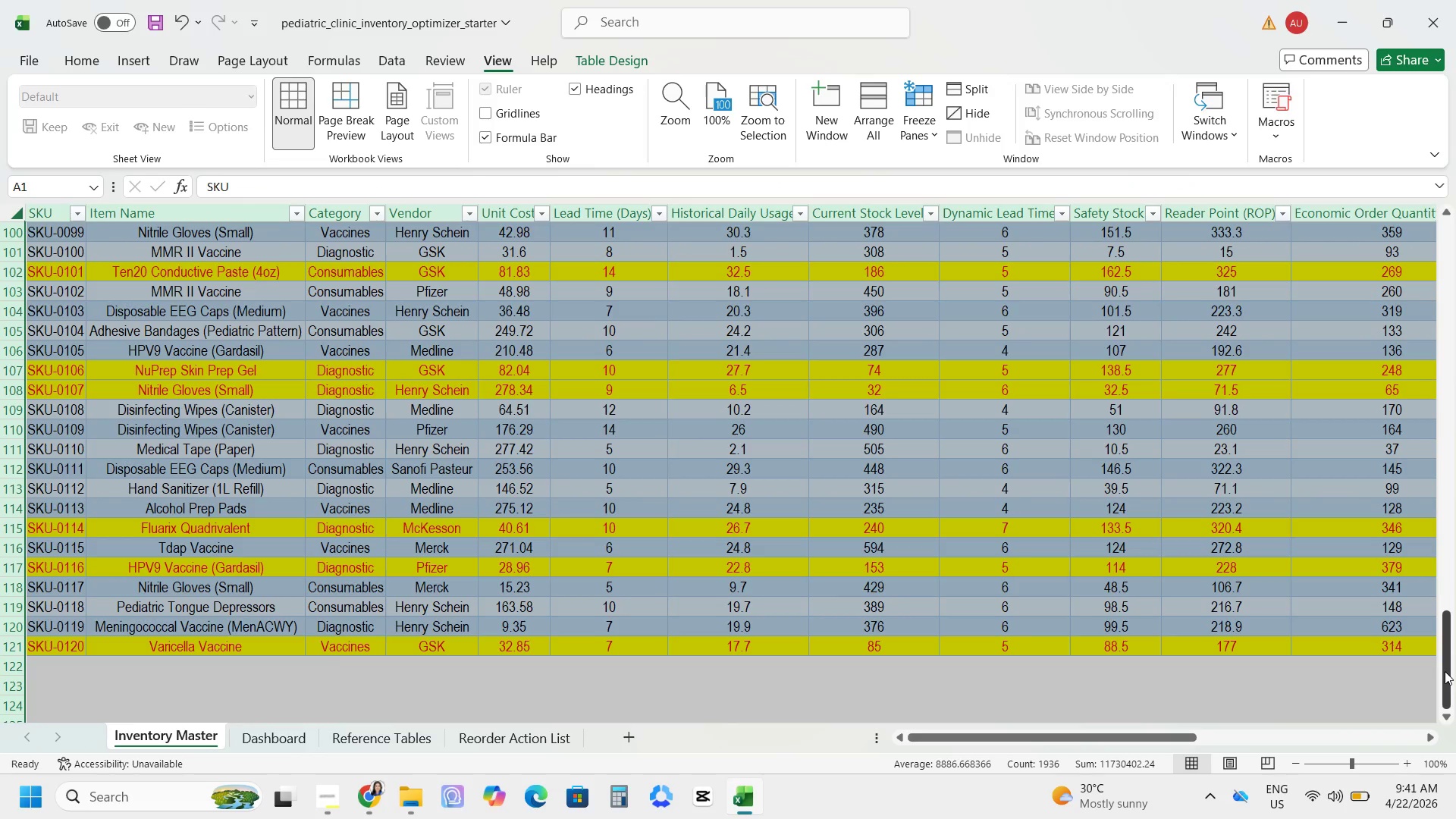 
left_click_drag(start_coordinate=[1445, 670], to_coordinate=[1348, 137])
 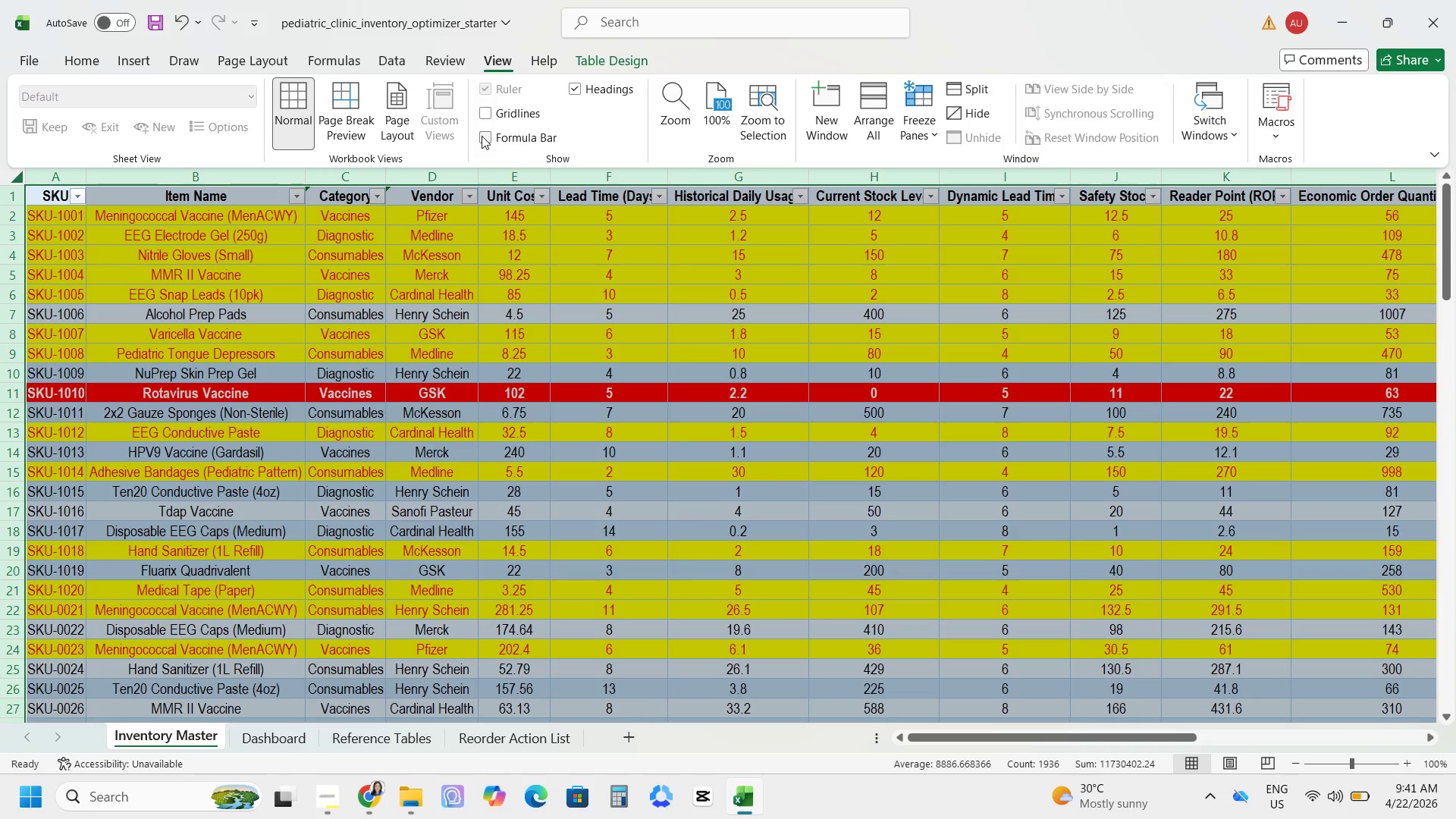 
left_click([481, 134])
 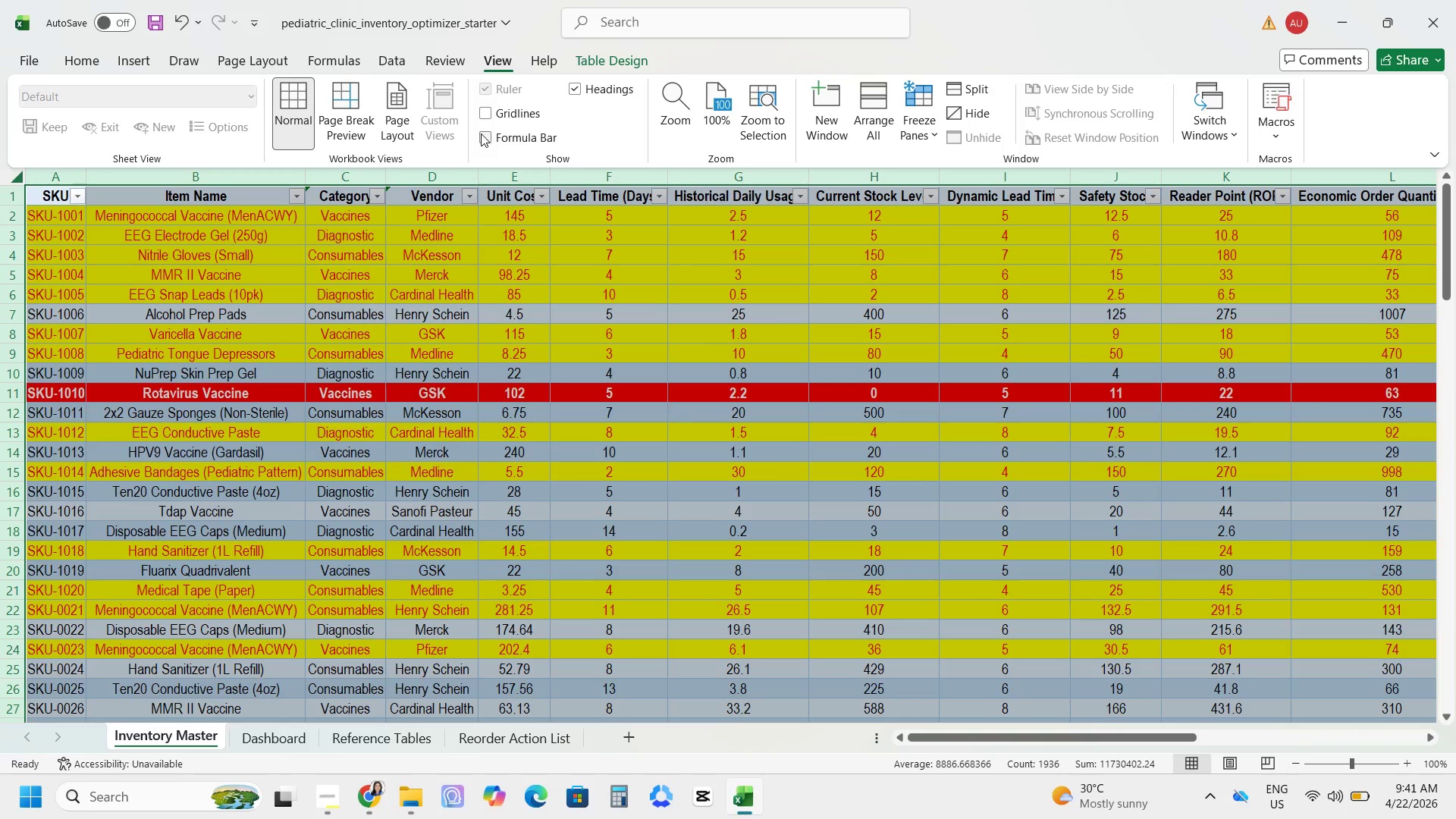 
left_click([481, 133])
 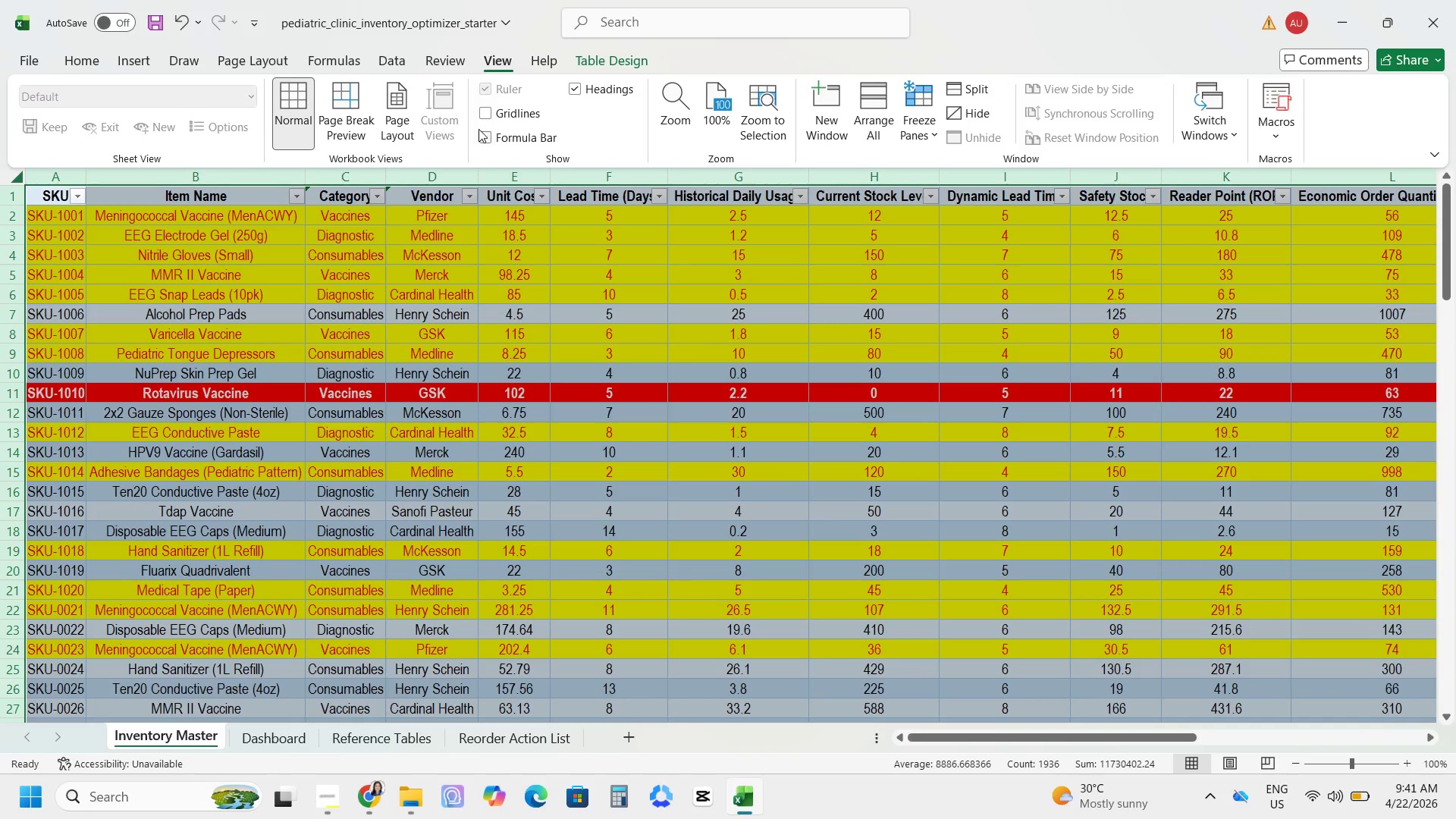 
left_click([477, 120])
 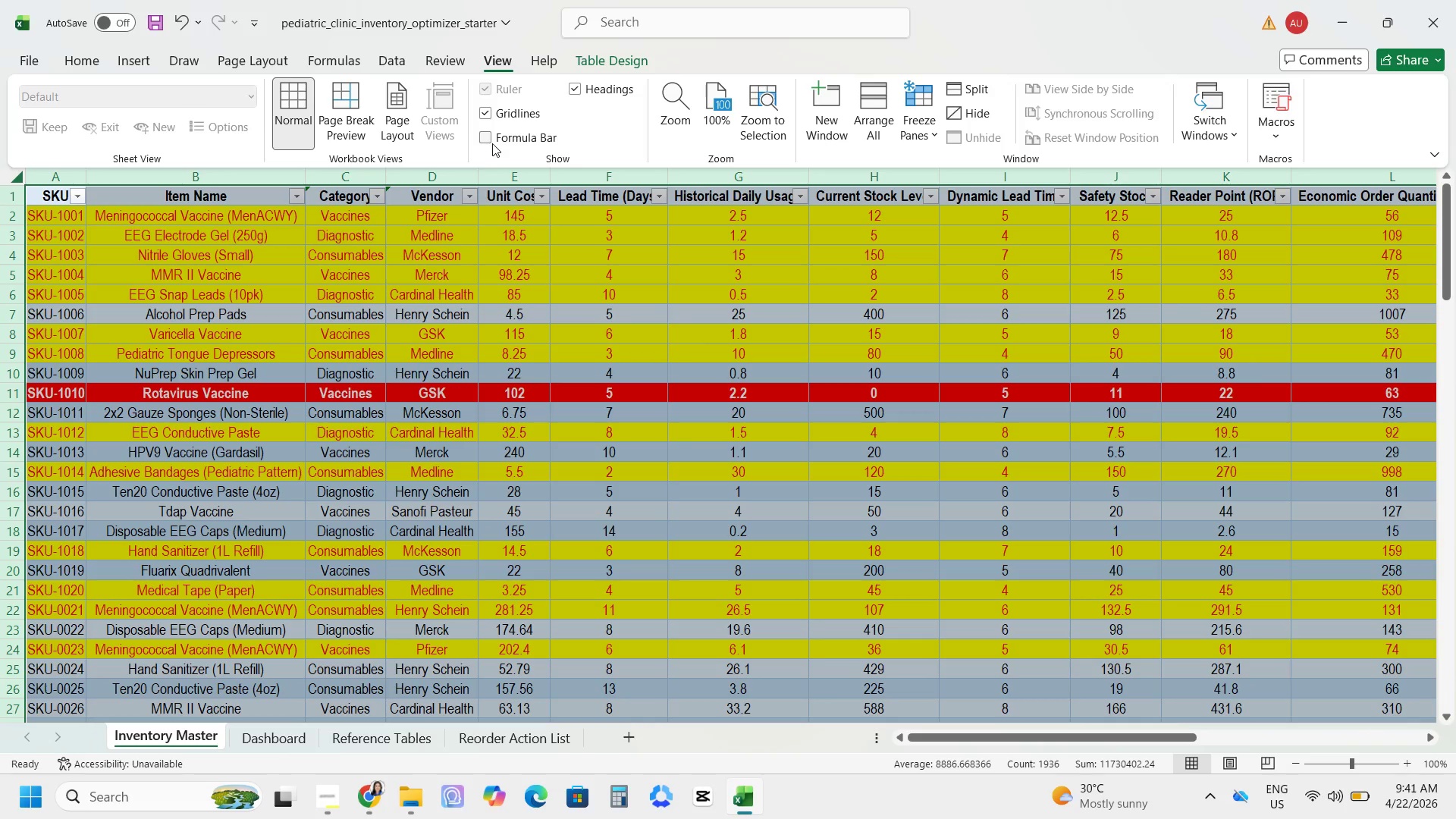 
left_click([491, 139])
 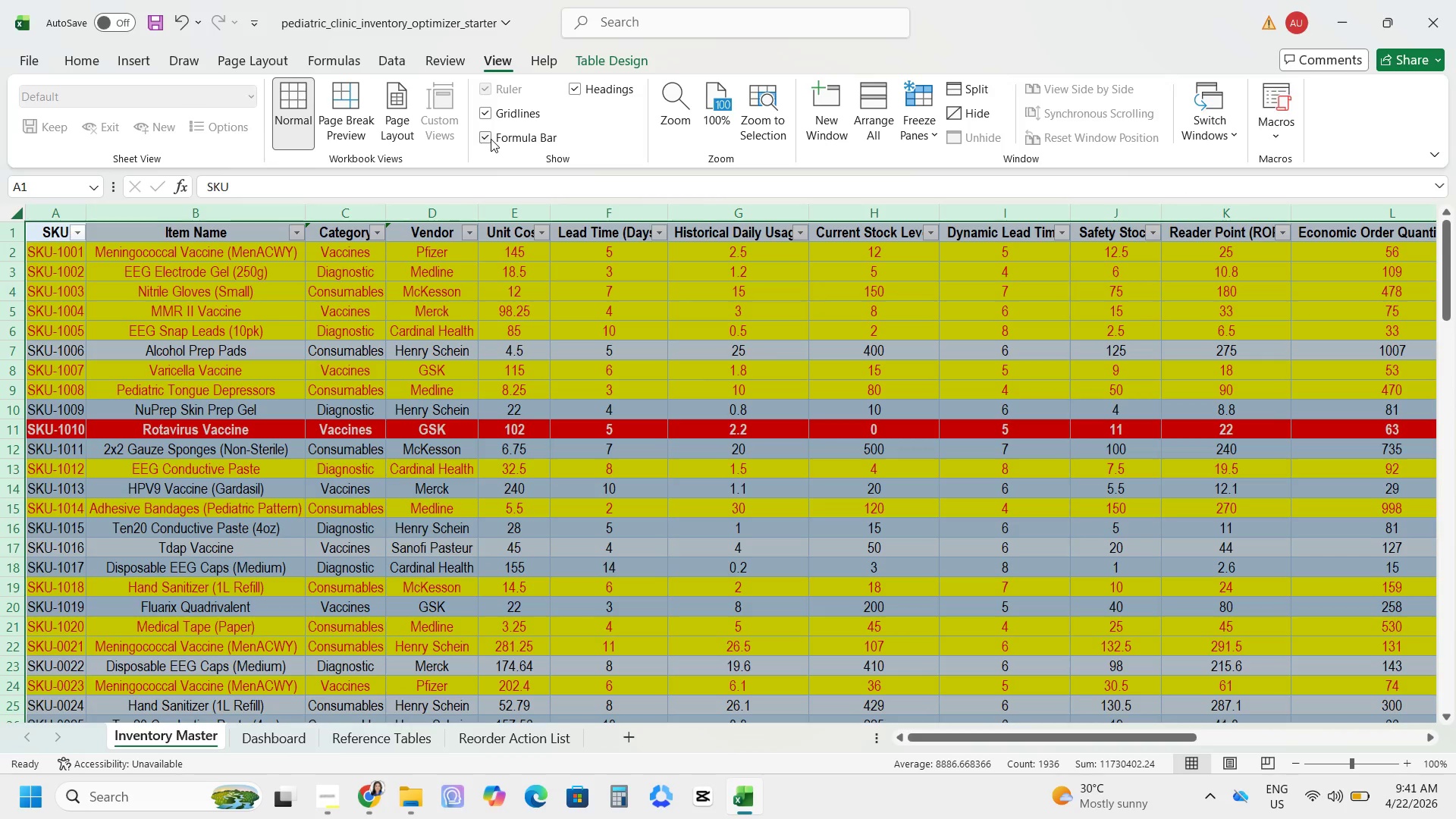 
left_click([491, 138])
 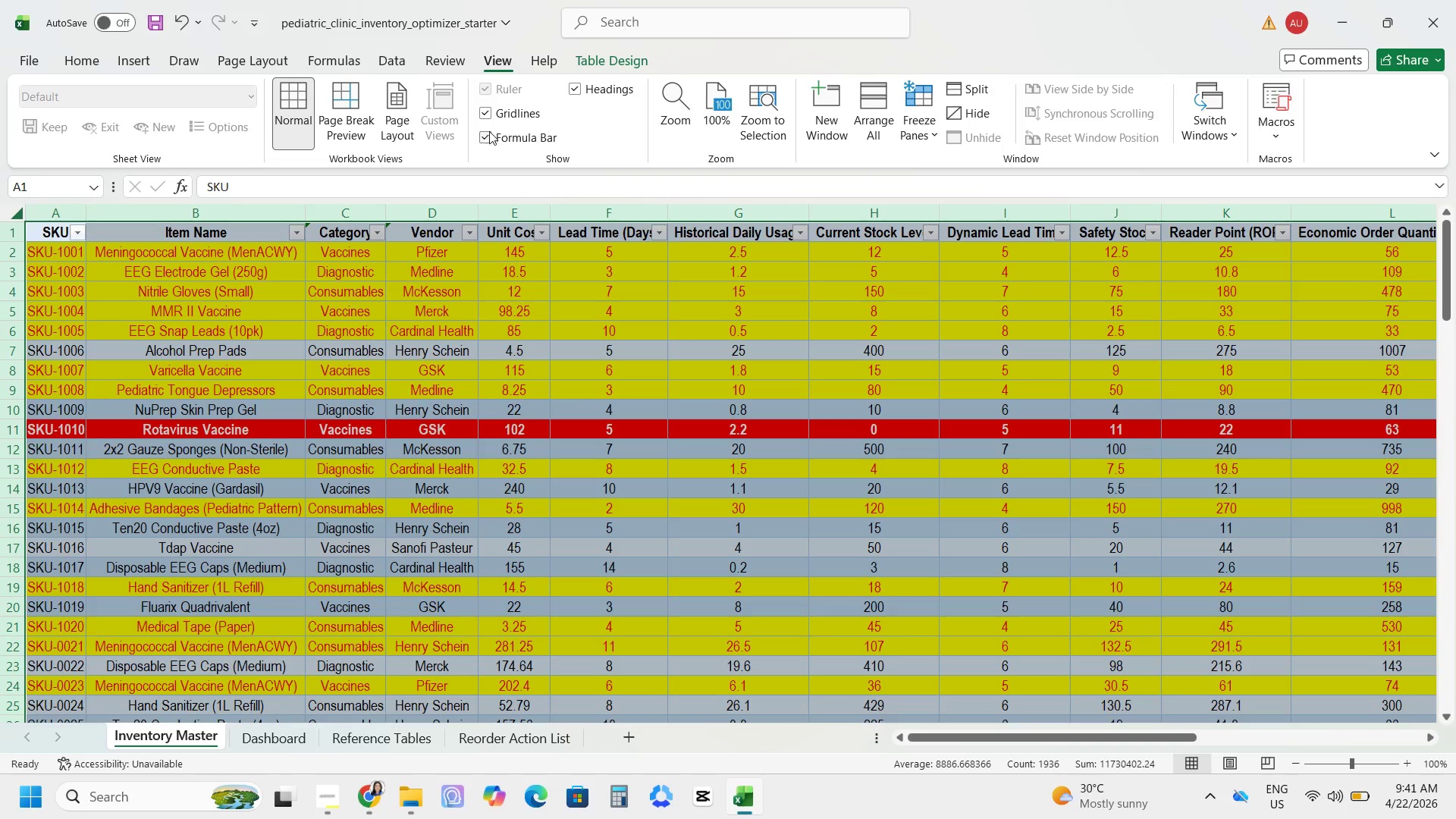 
left_click([488, 118])
 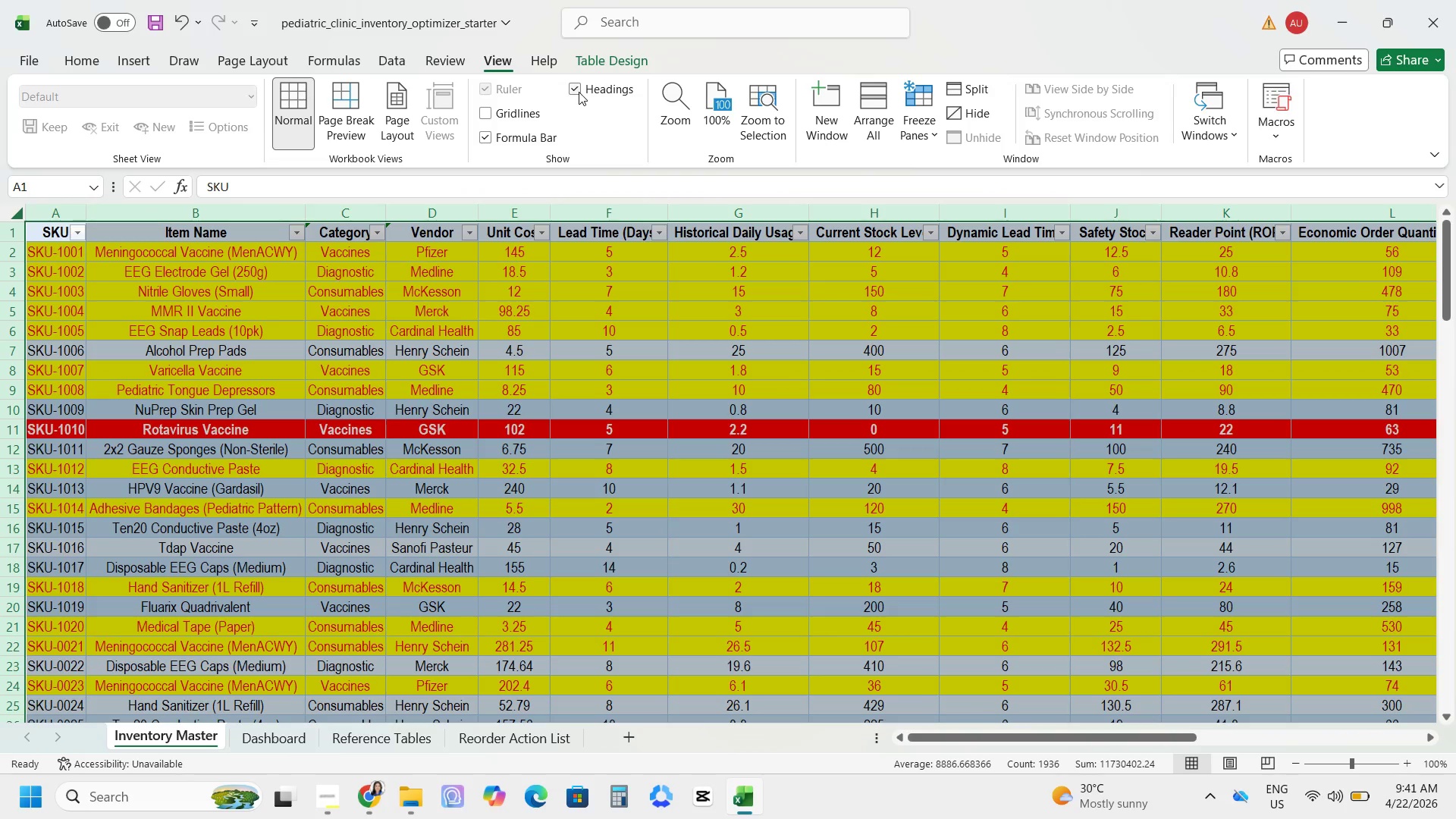 
left_click([579, 91])
 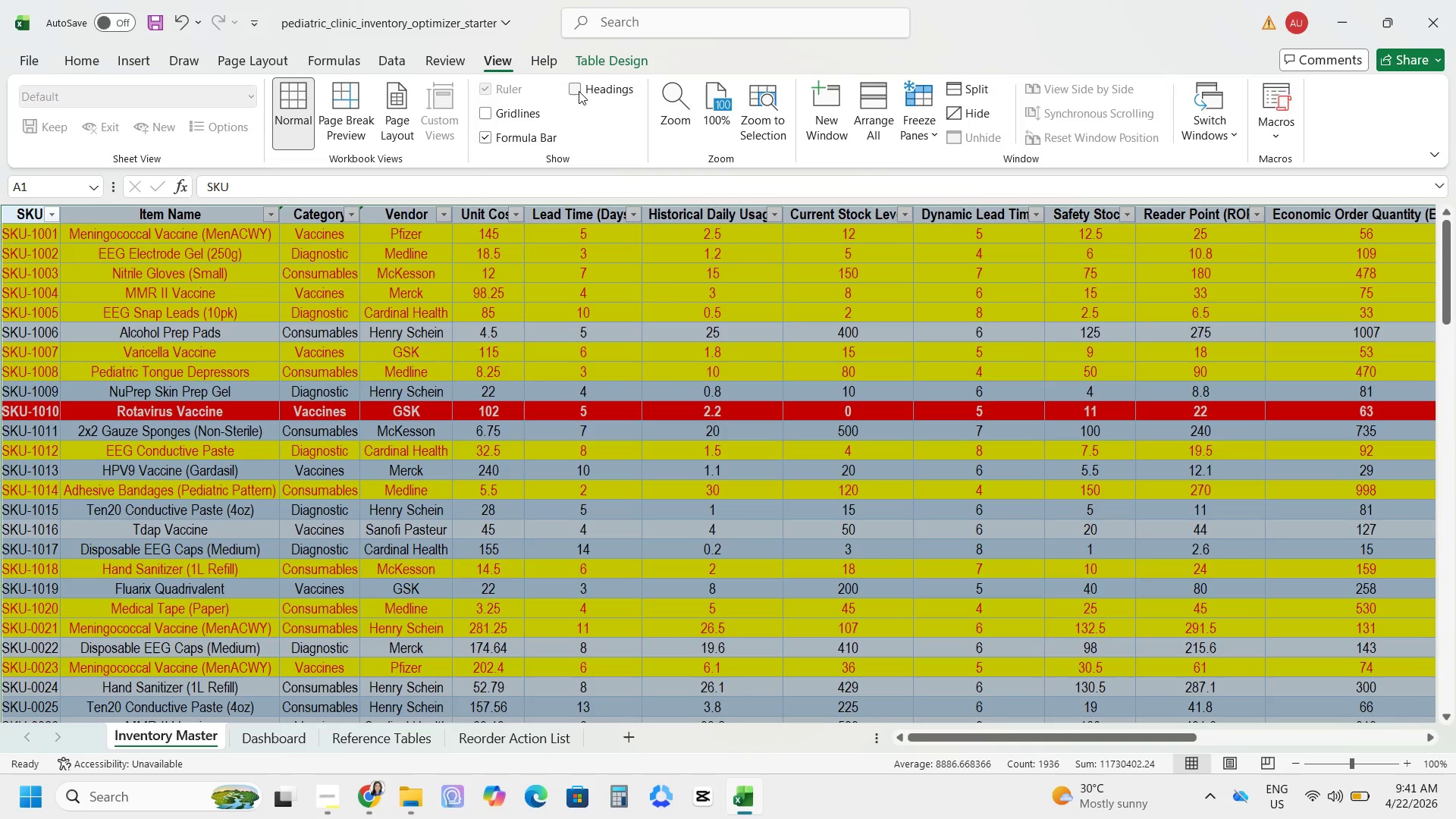 
left_click([579, 90])
 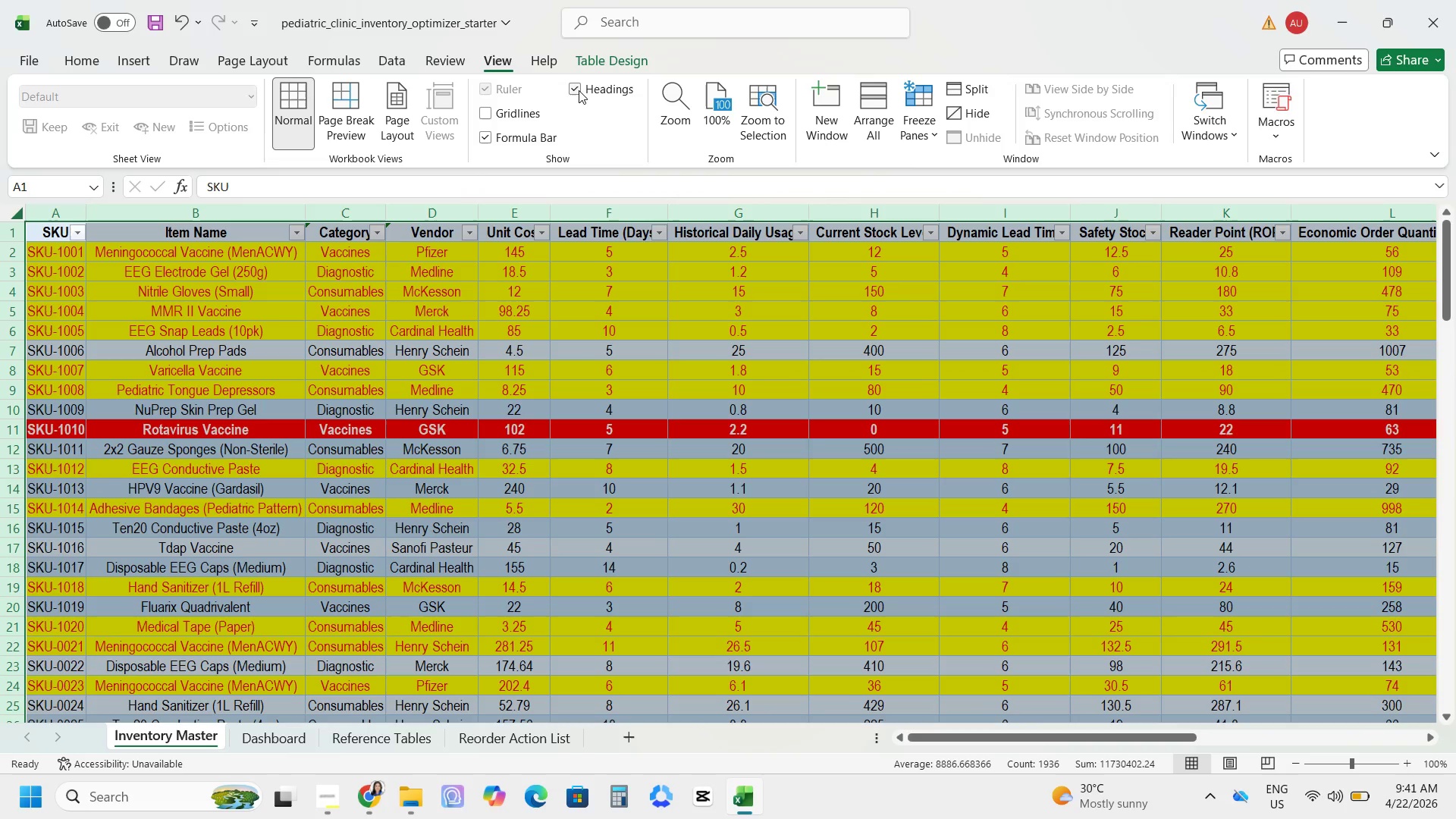 
left_click([579, 90])
 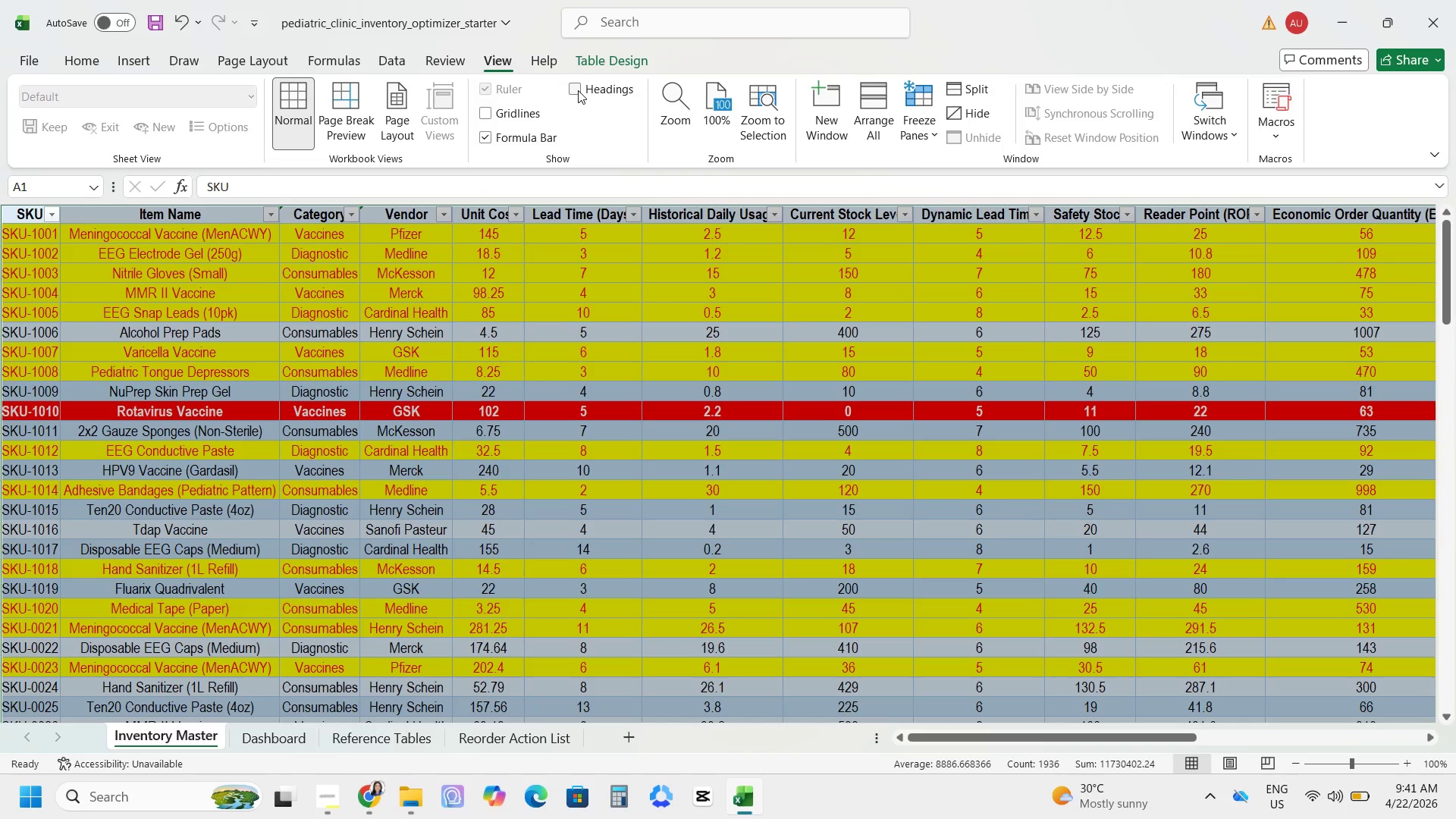 
left_click([578, 90])
 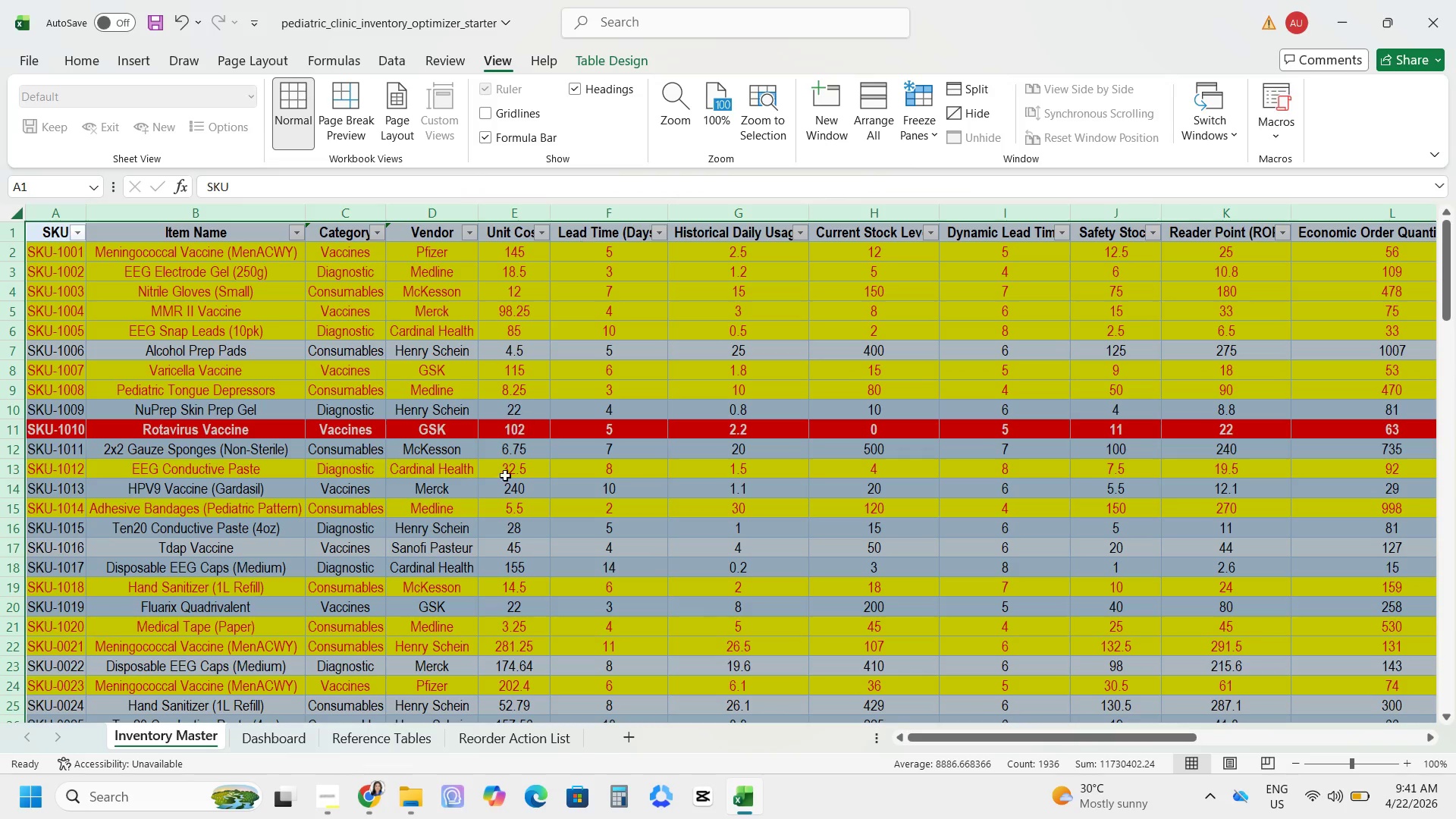 
scroll: coordinate [494, 466], scroll_direction: down, amount: 35.0
 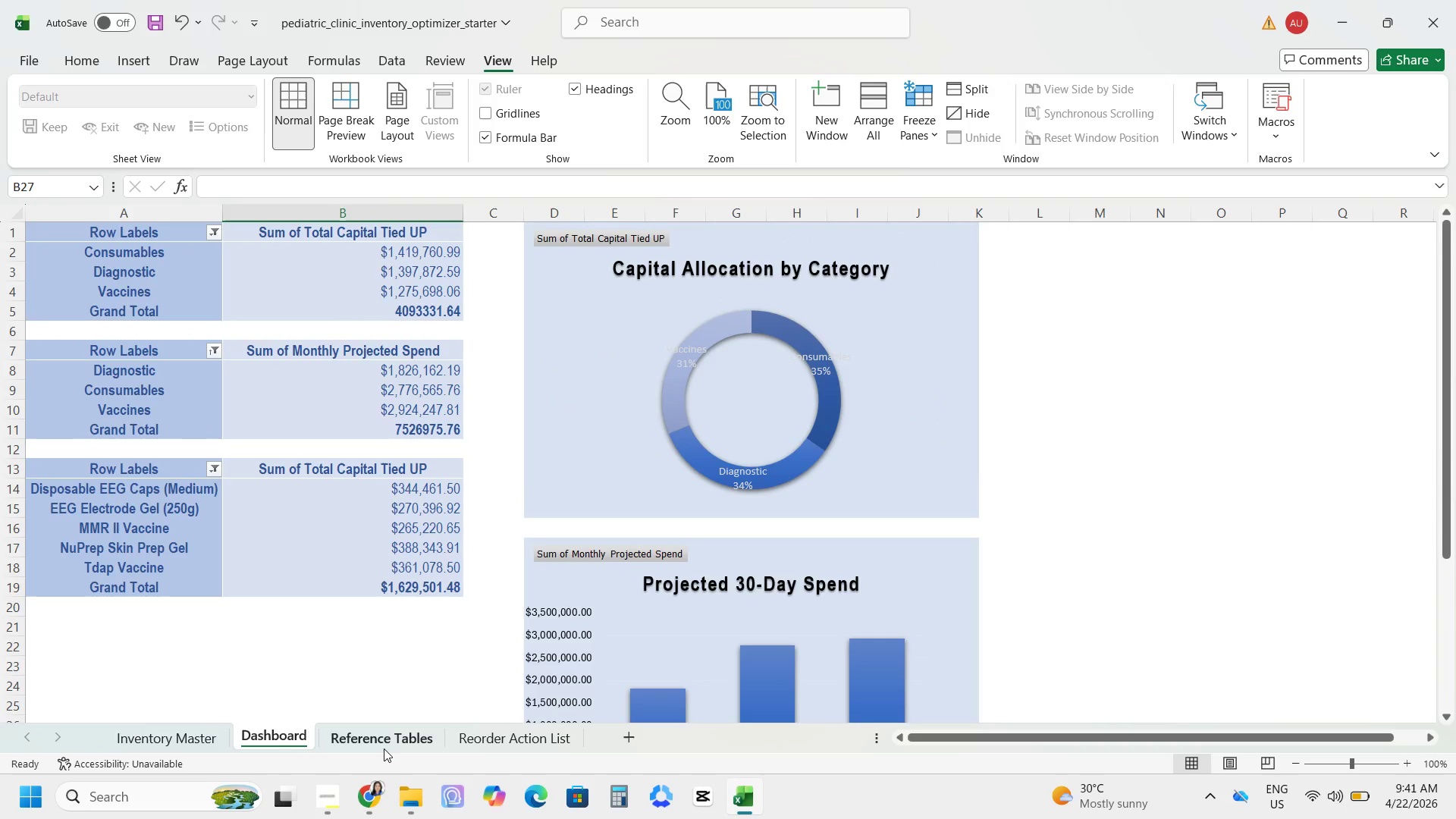 
left_click([494, 725])
 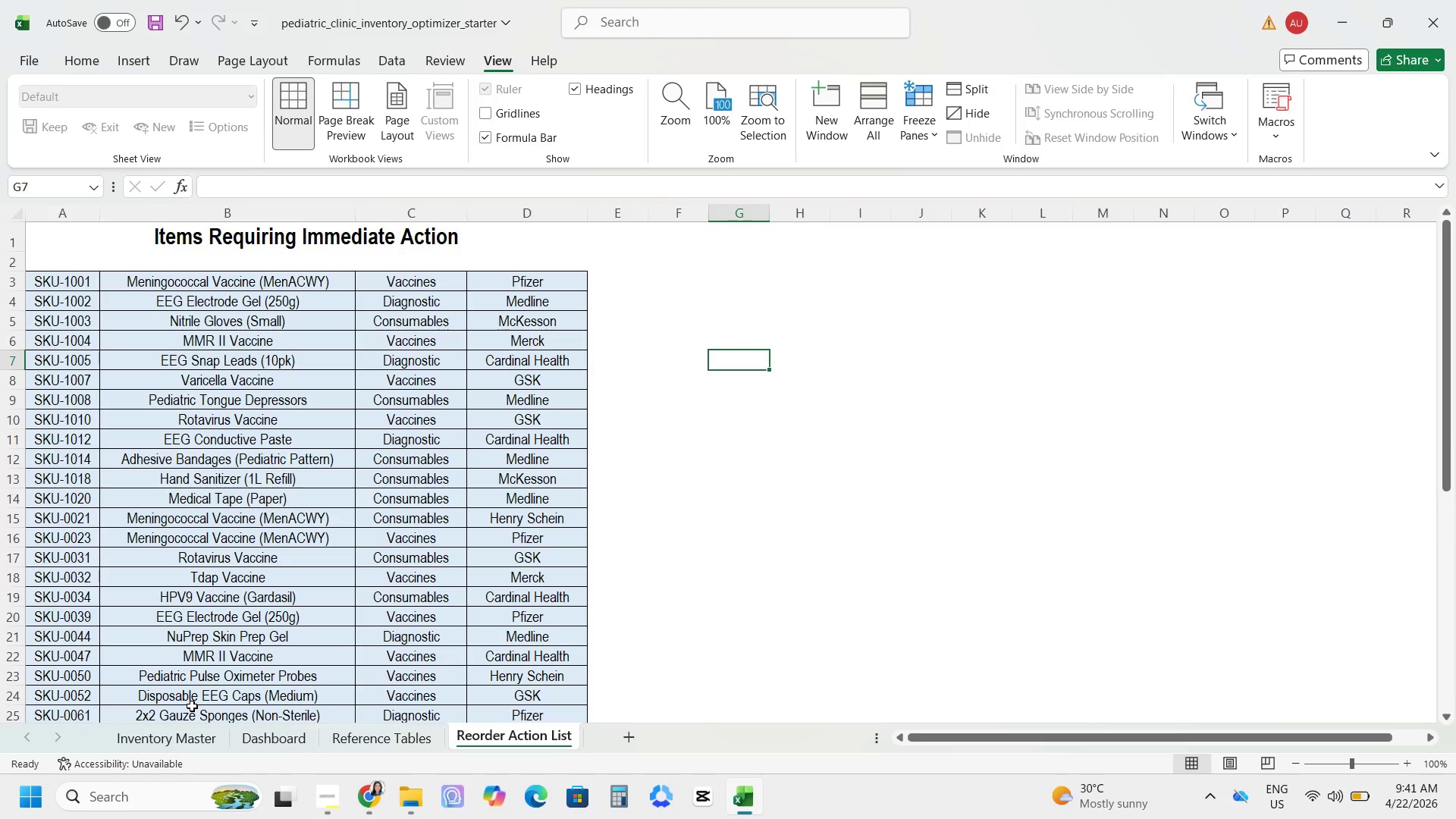 
wait(6.09)
 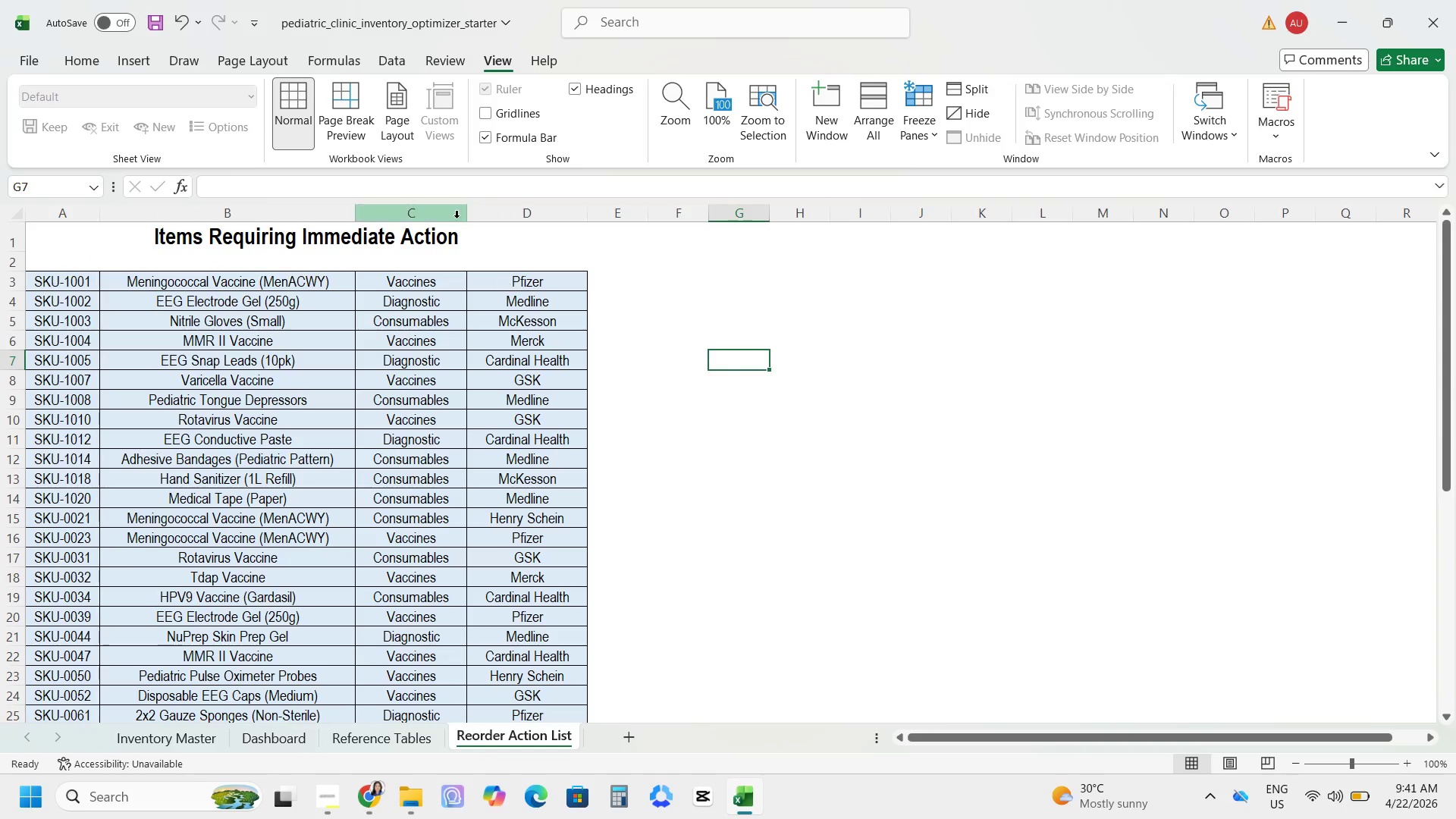 
left_click([192, 705])
 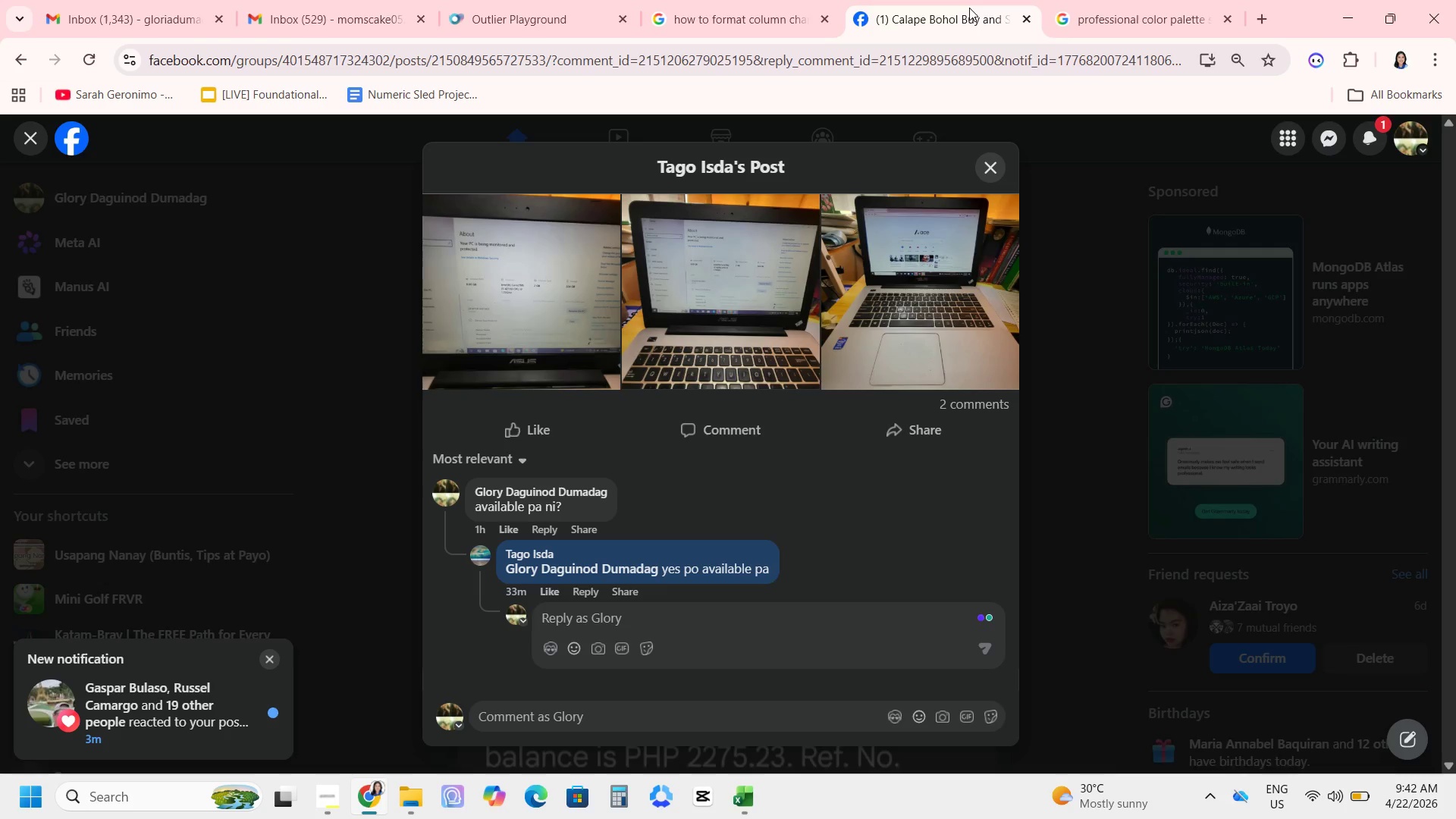 
wait(13.92)
 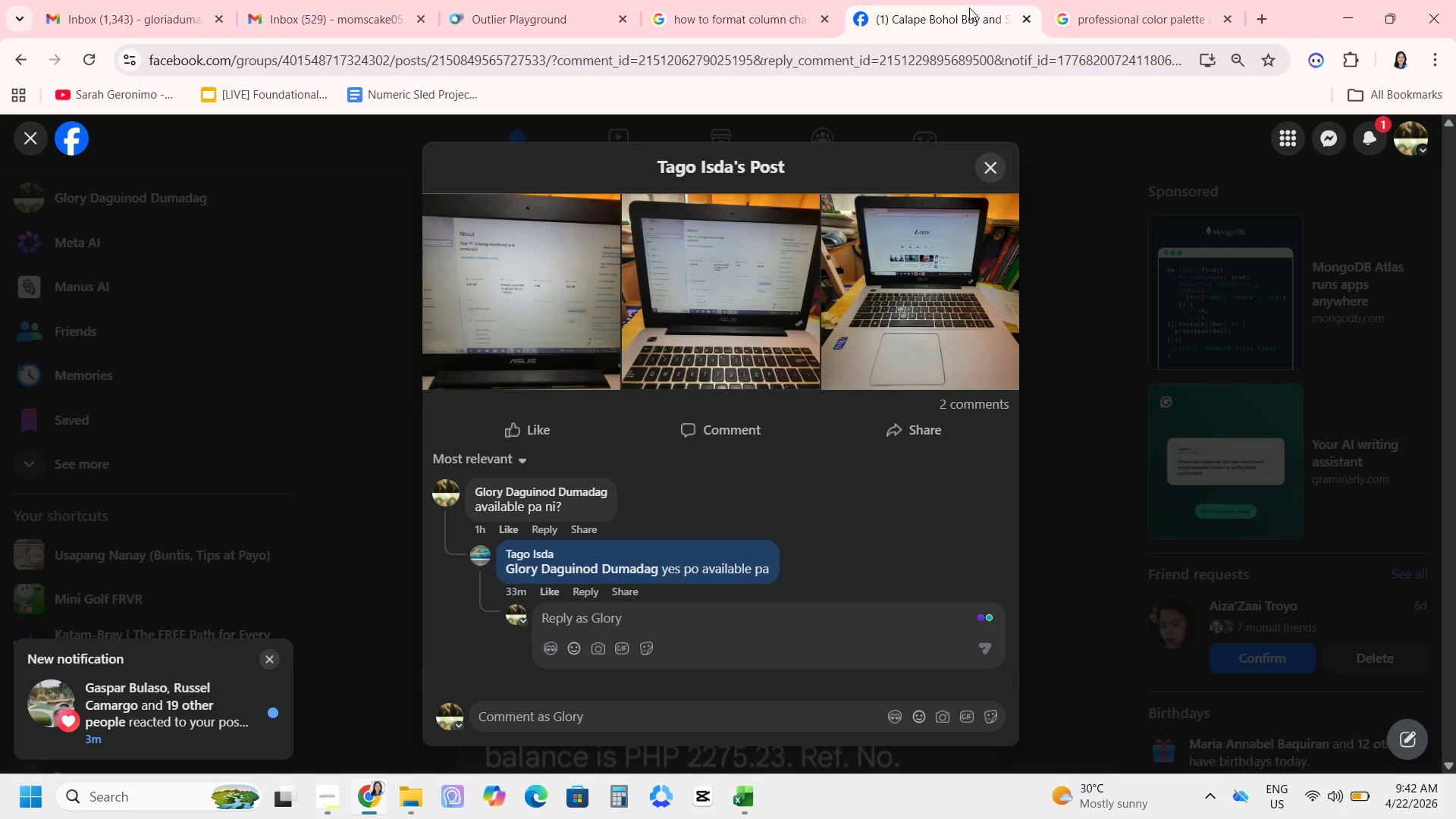 
left_click([1372, 146])
 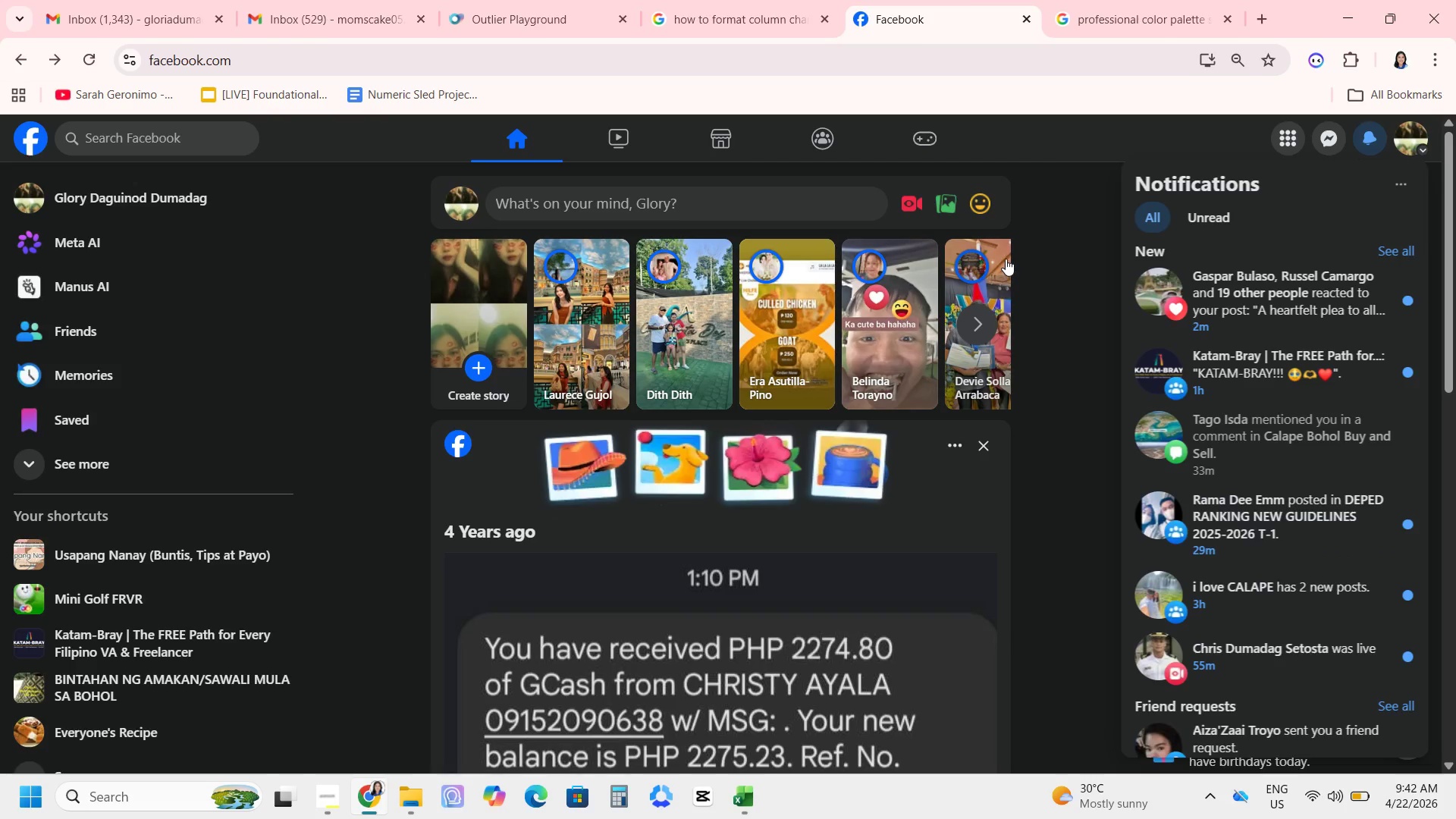 
wait(8.31)
 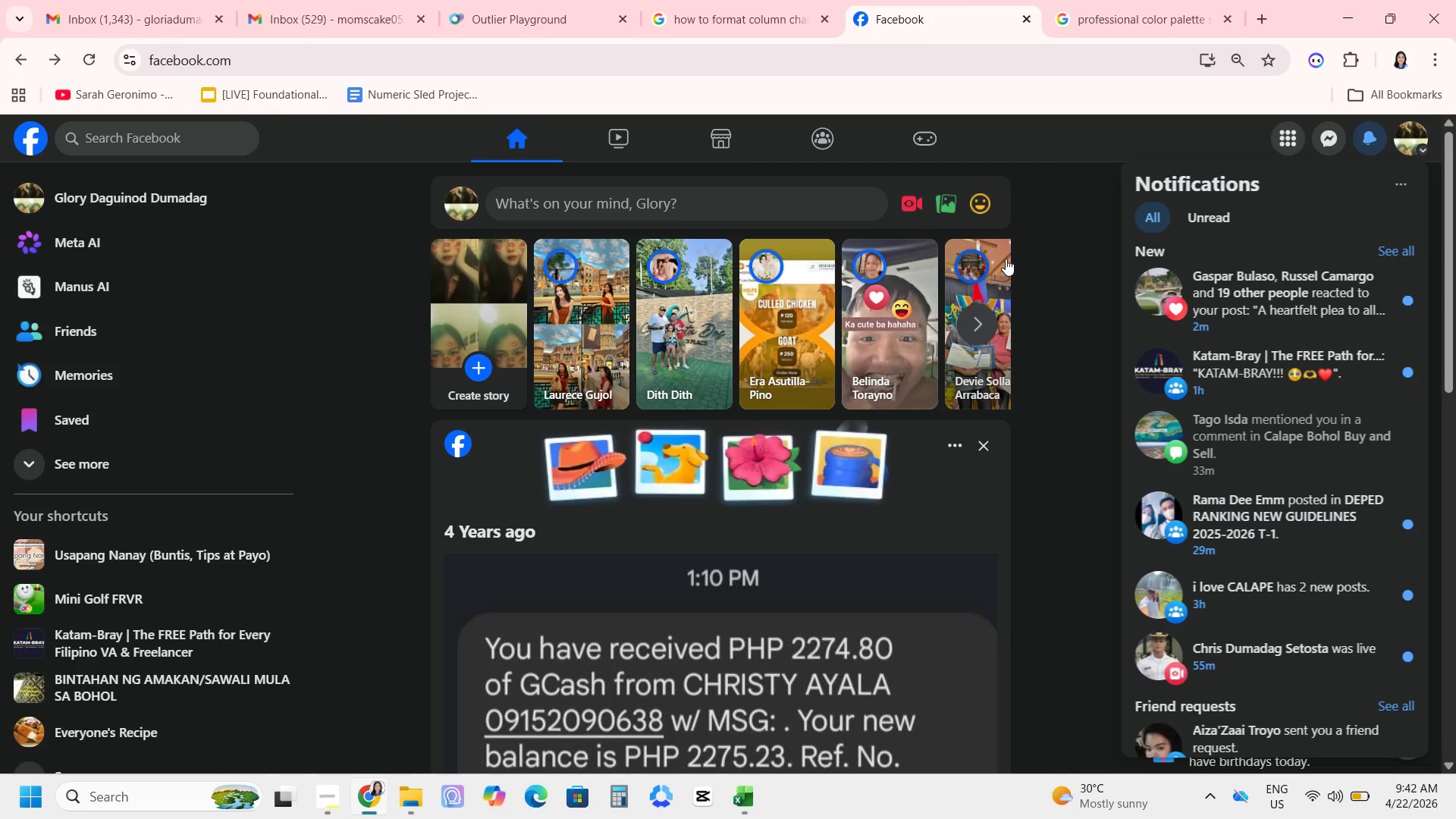 
left_click([728, 797])
 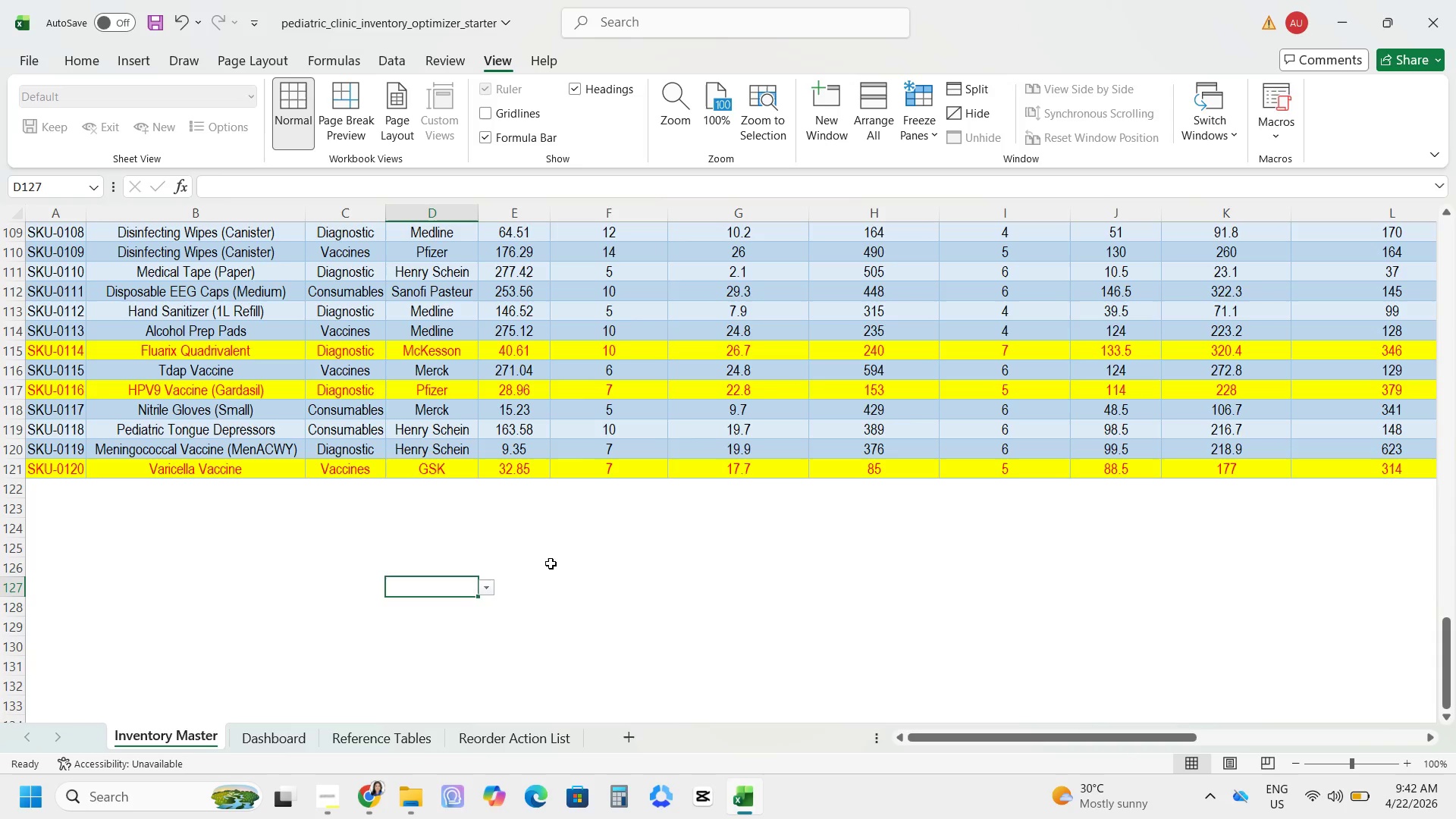 
left_click([538, 539])
 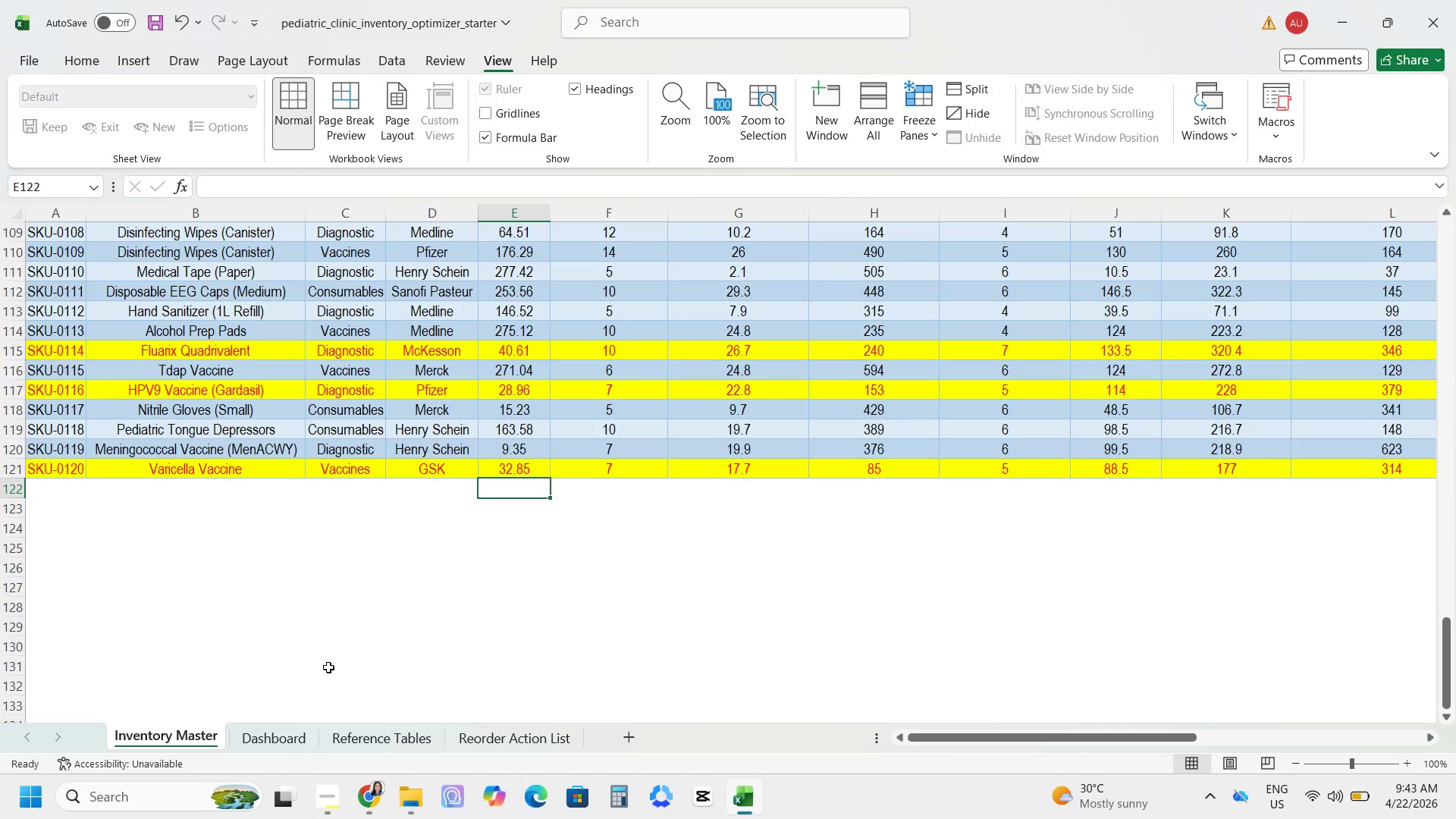 
wait(66.41)
 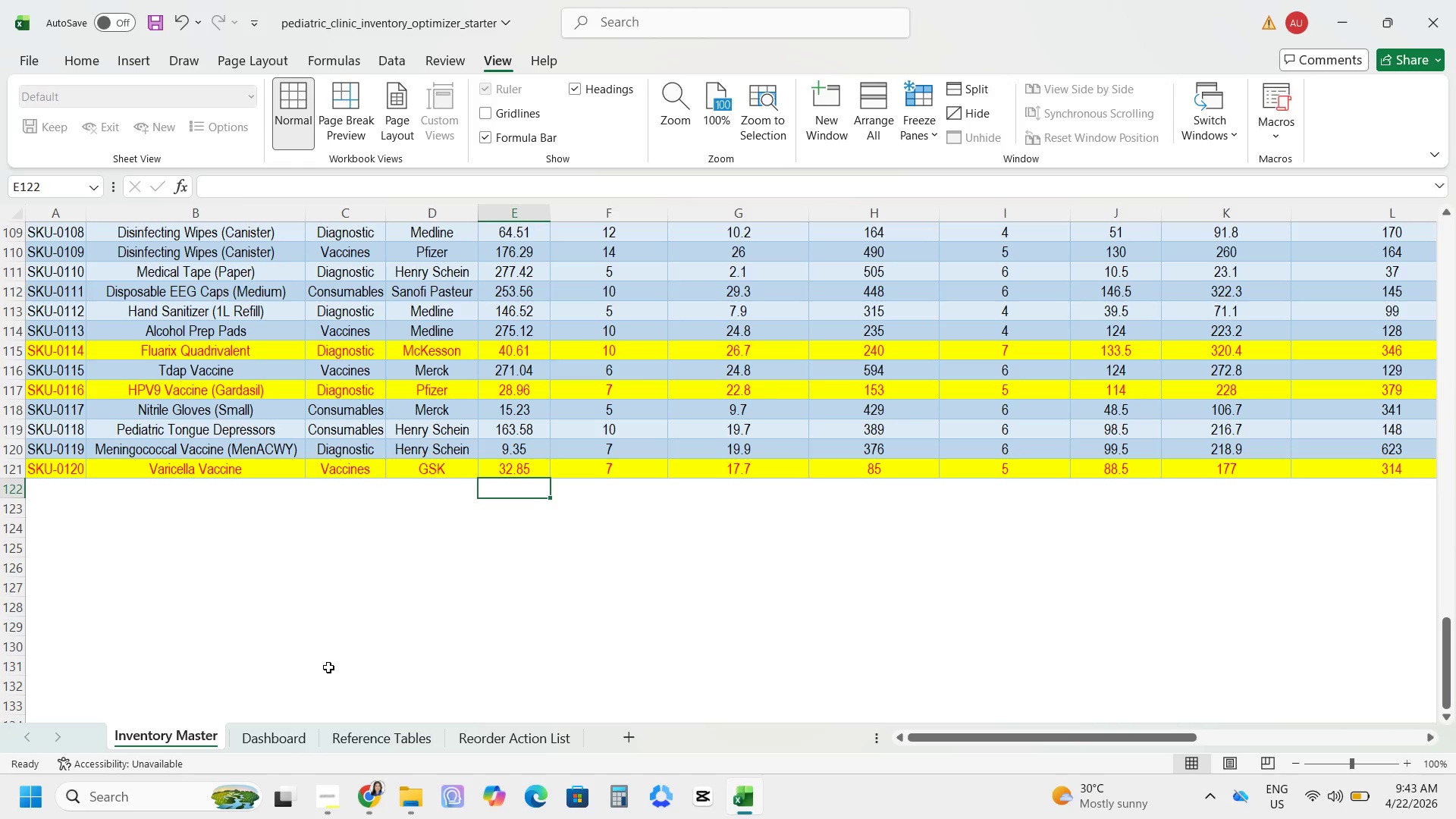 
left_click_drag(start_coordinate=[566, 438], to_coordinate=[555, 442])
 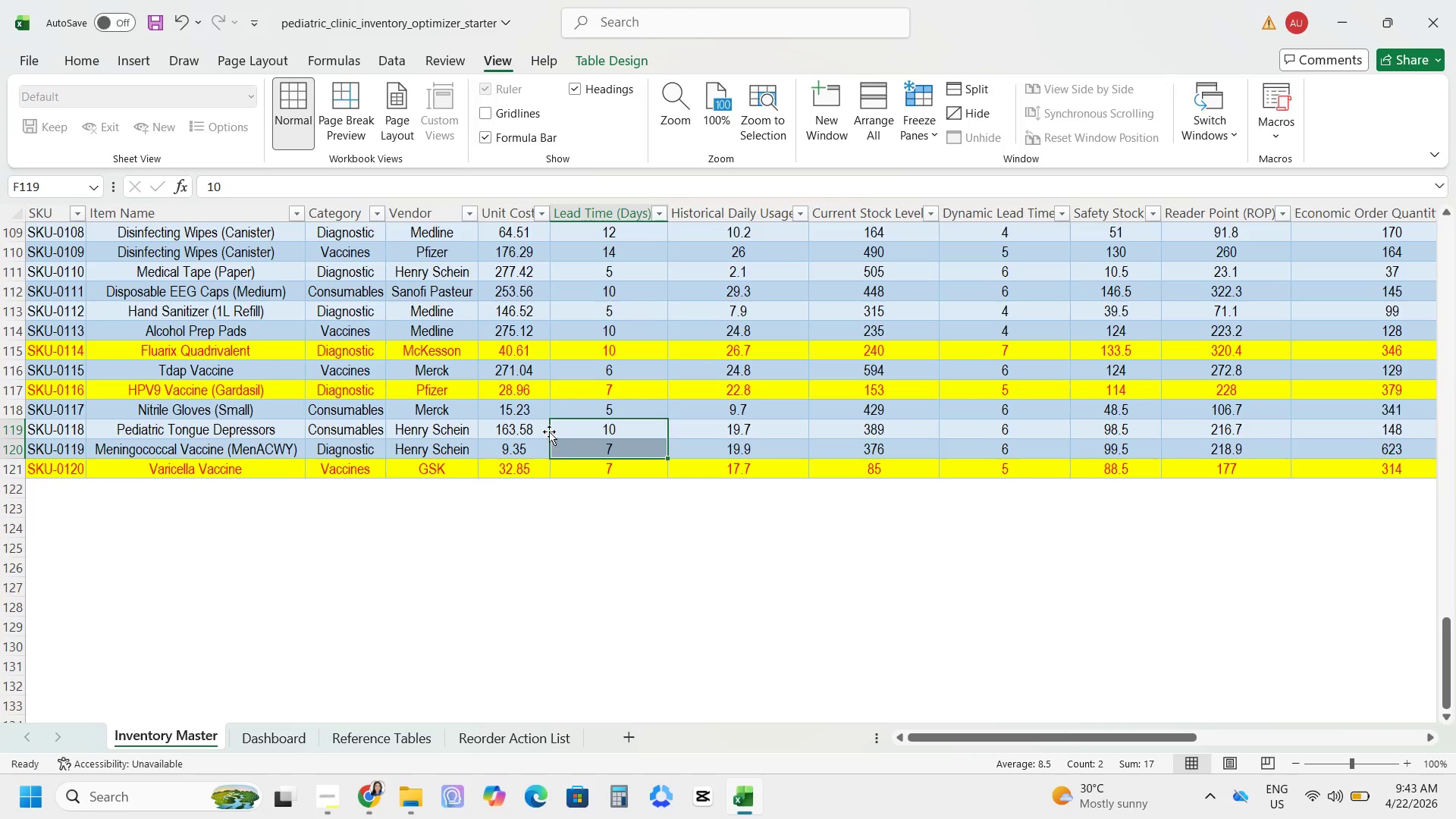 
scroll: coordinate [548, 428], scroll_direction: up, amount: 6.0
 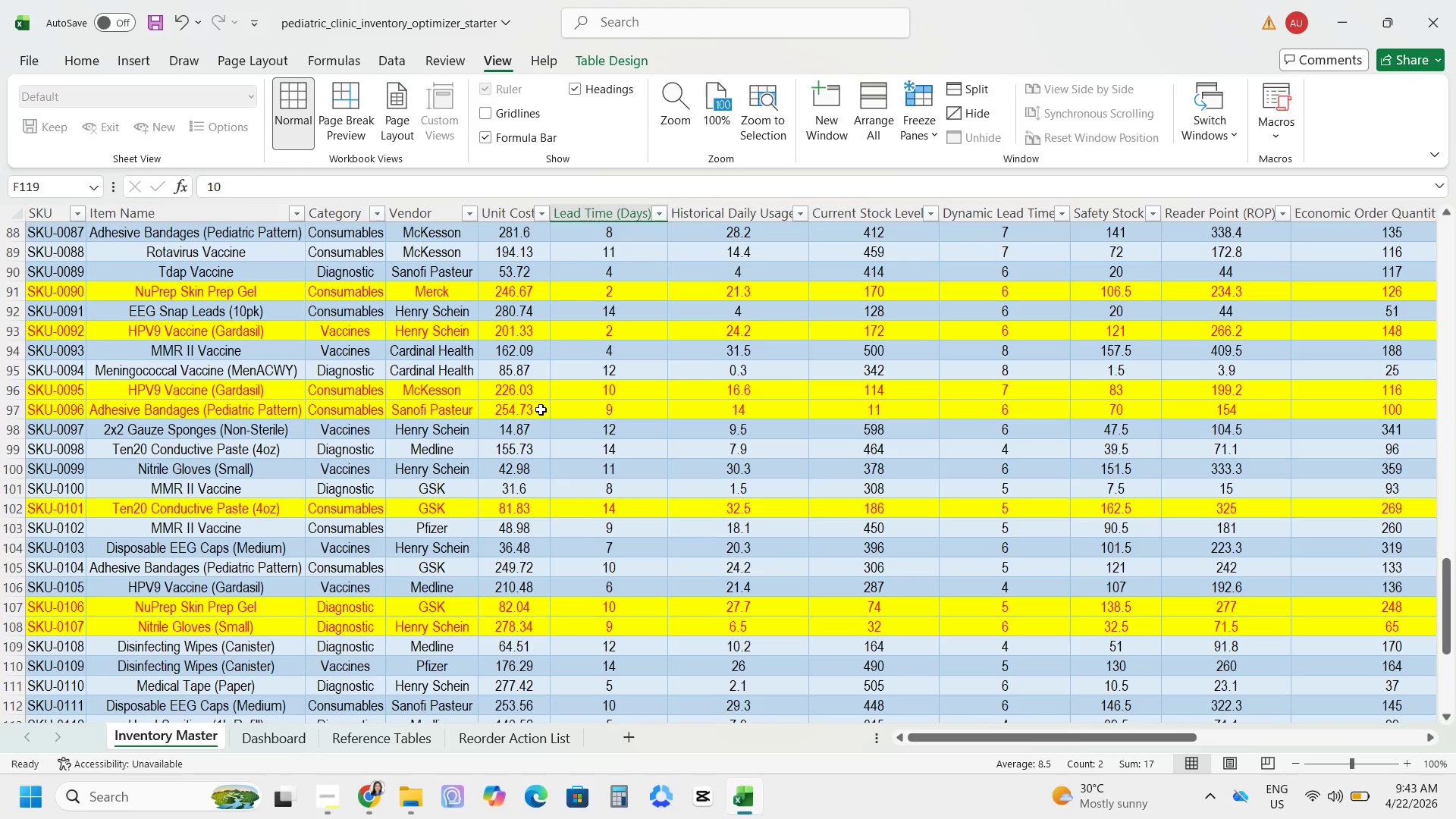 
wait(12.7)
 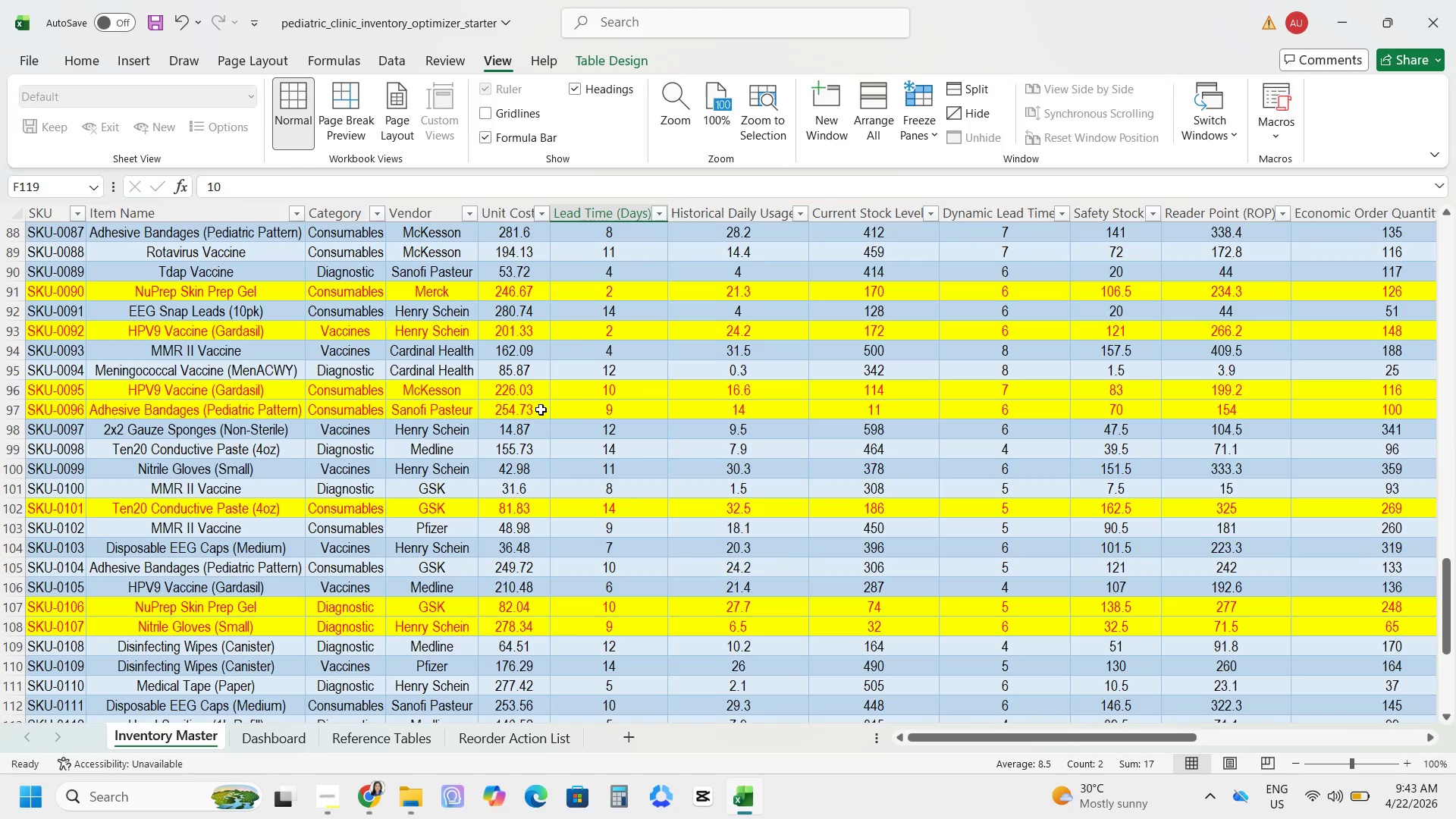 
left_click([380, 792])
 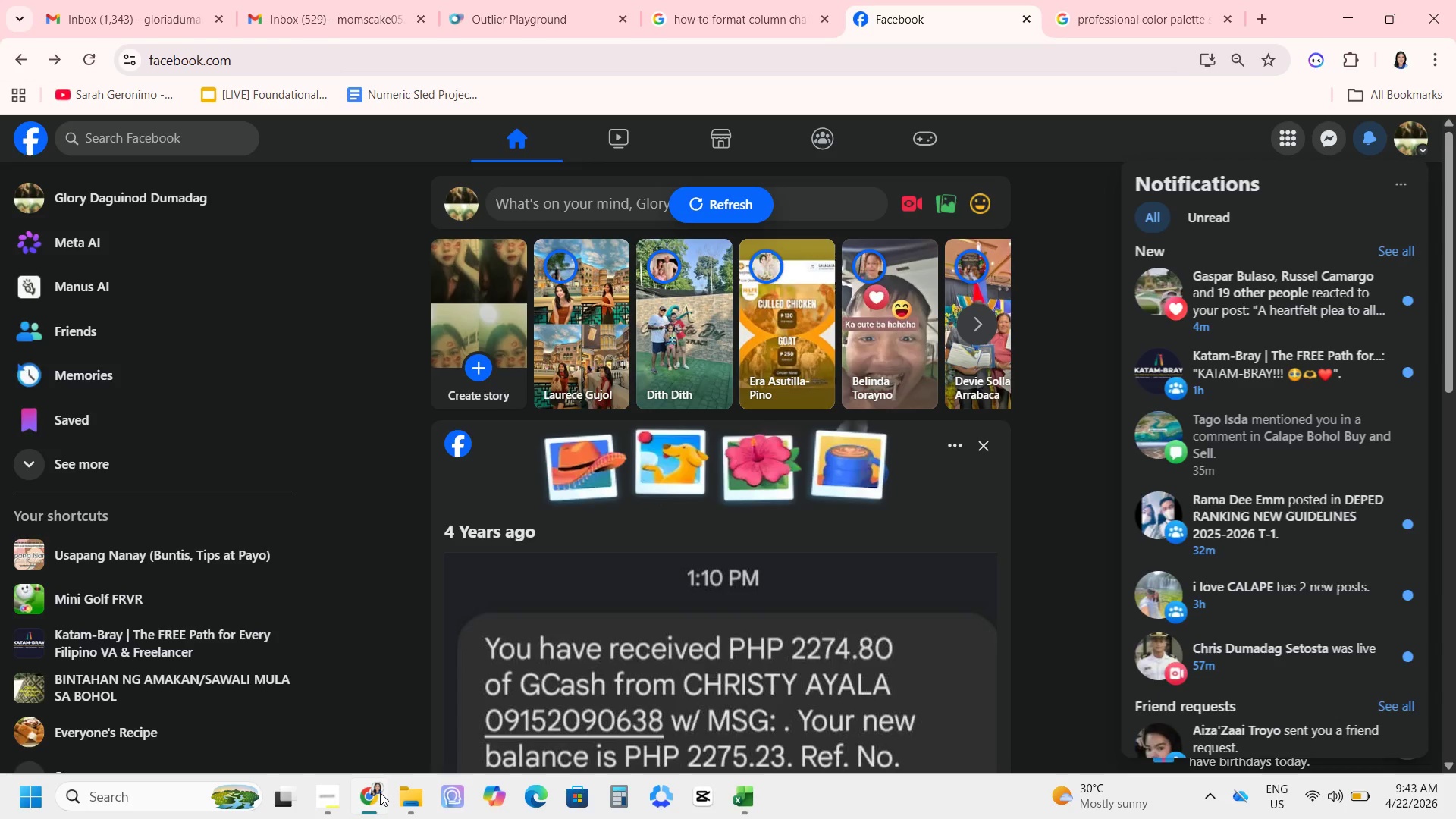 
left_click([380, 792])
 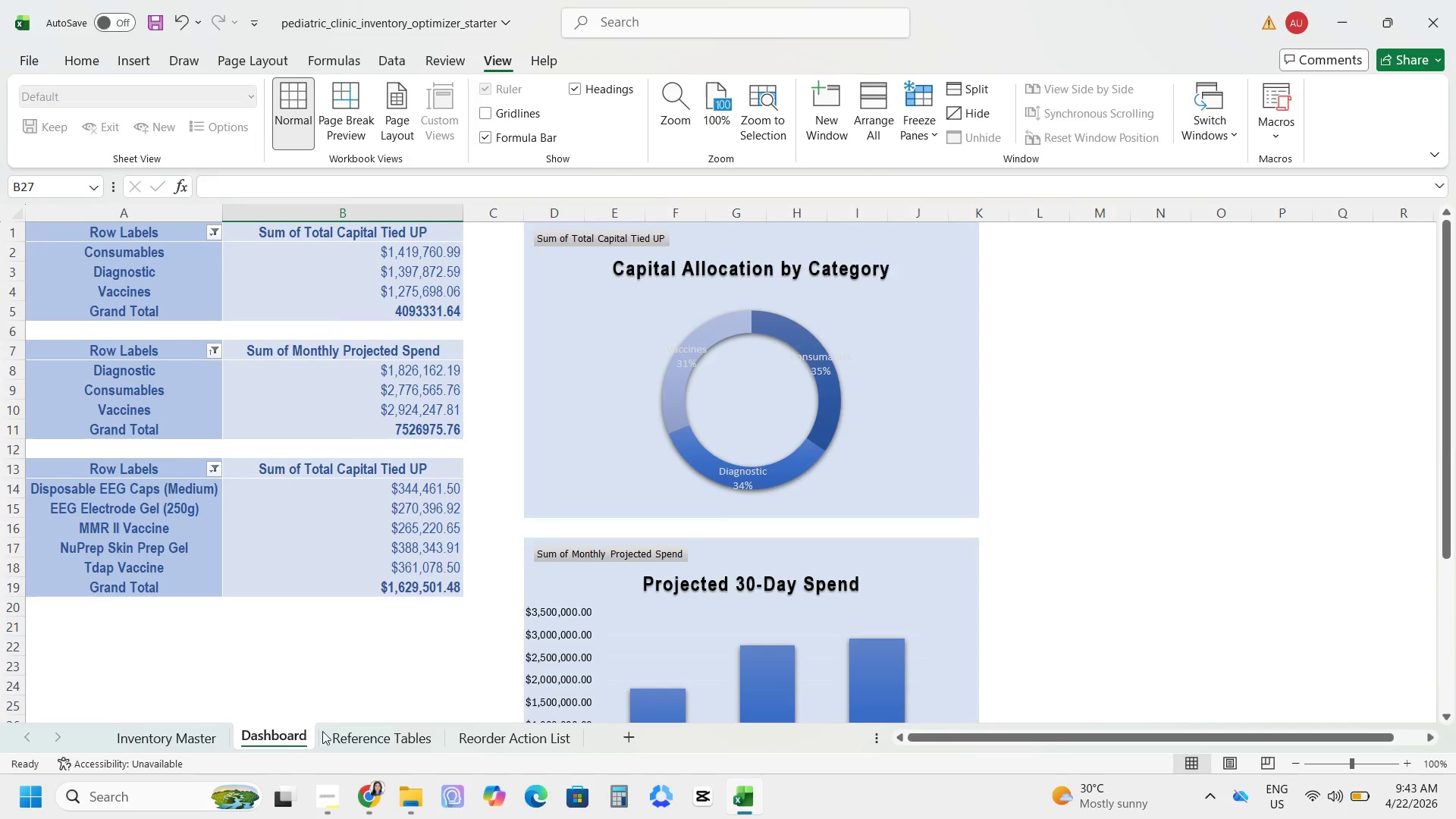 
scroll: coordinate [411, 563], scroll_direction: up, amount: 3.0
 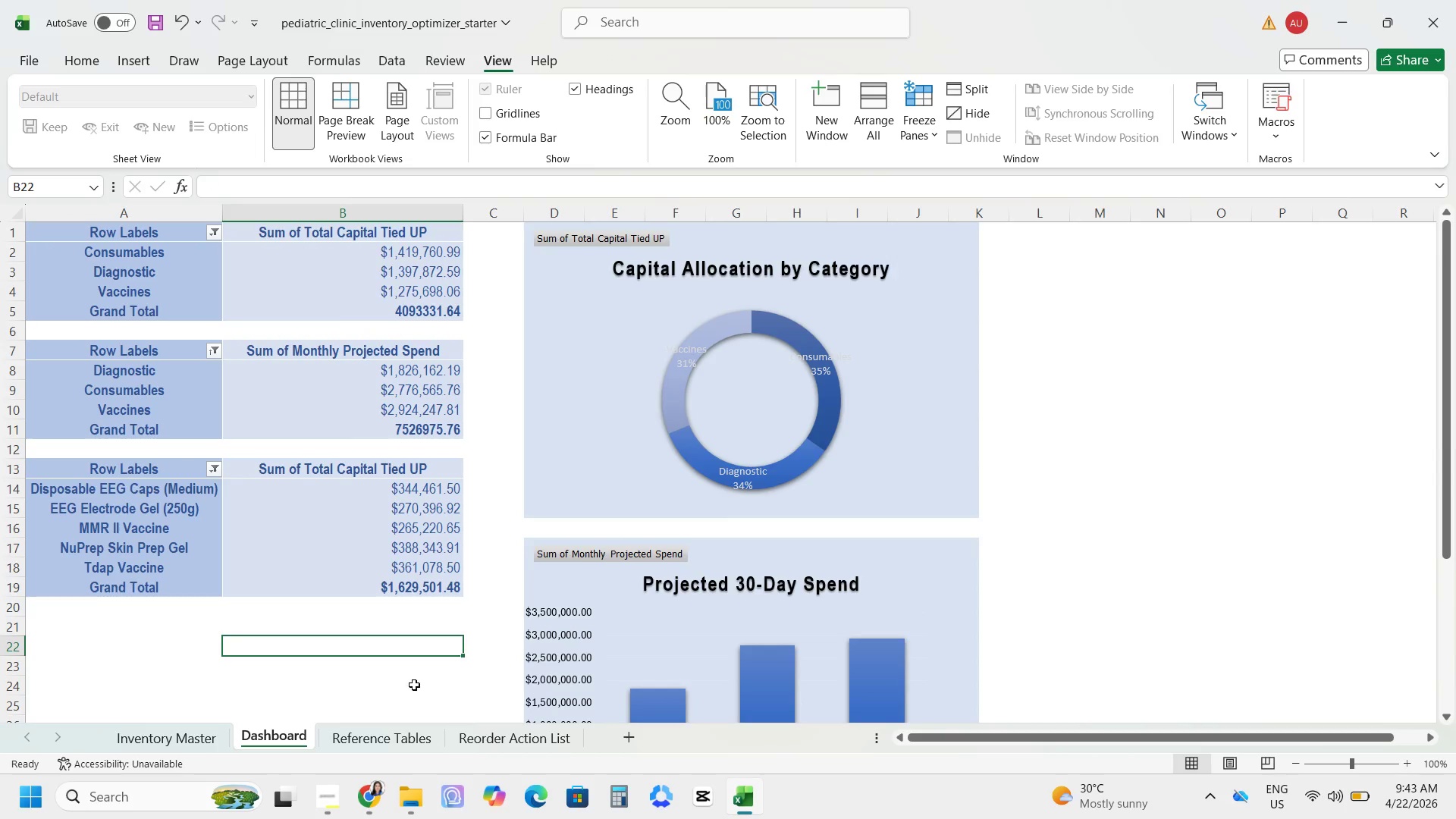 
left_click_drag(start_coordinate=[403, 689], to_coordinate=[399, 690])
 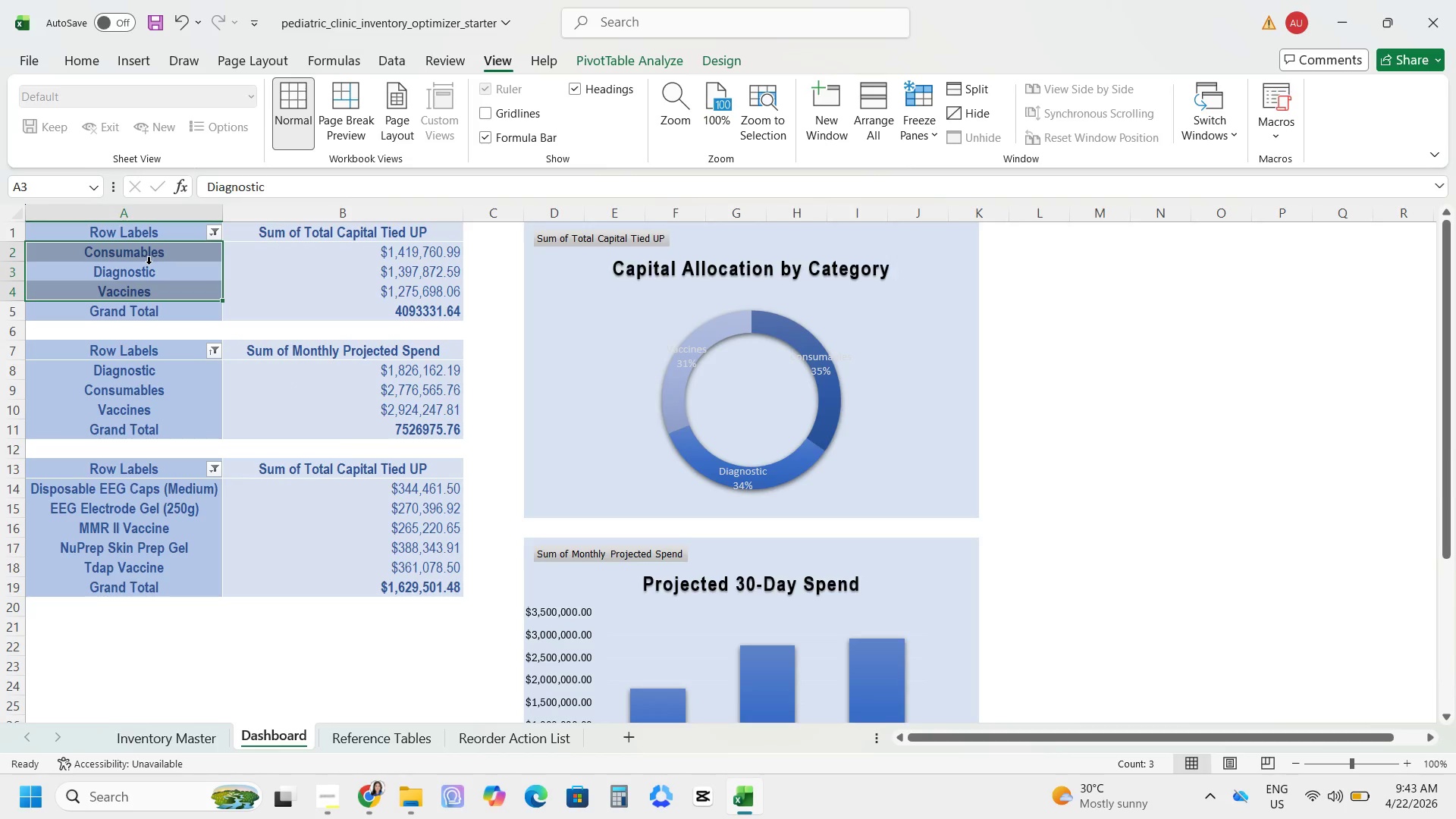 
left_click([133, 312])
 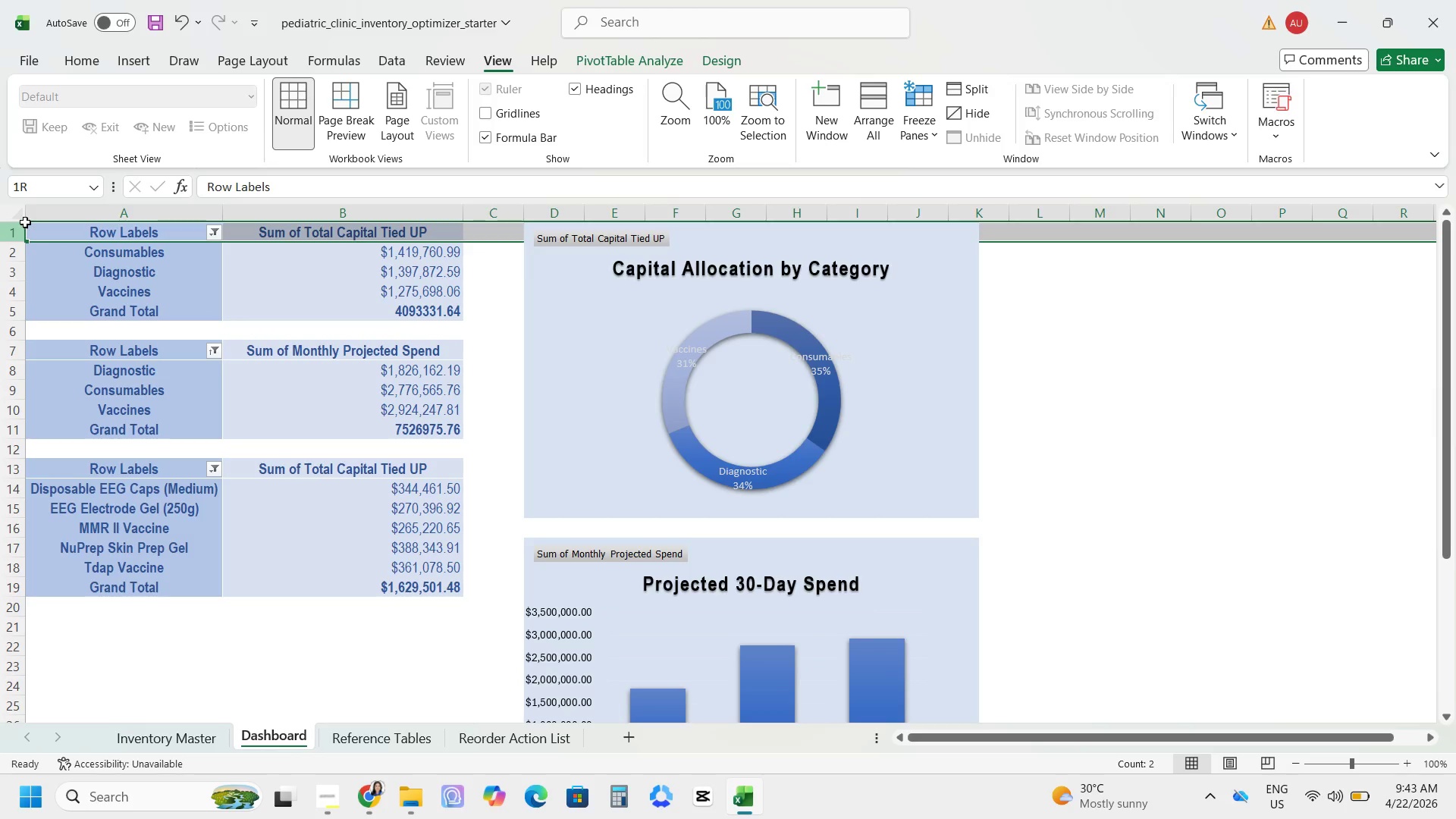 
wait(5.89)
 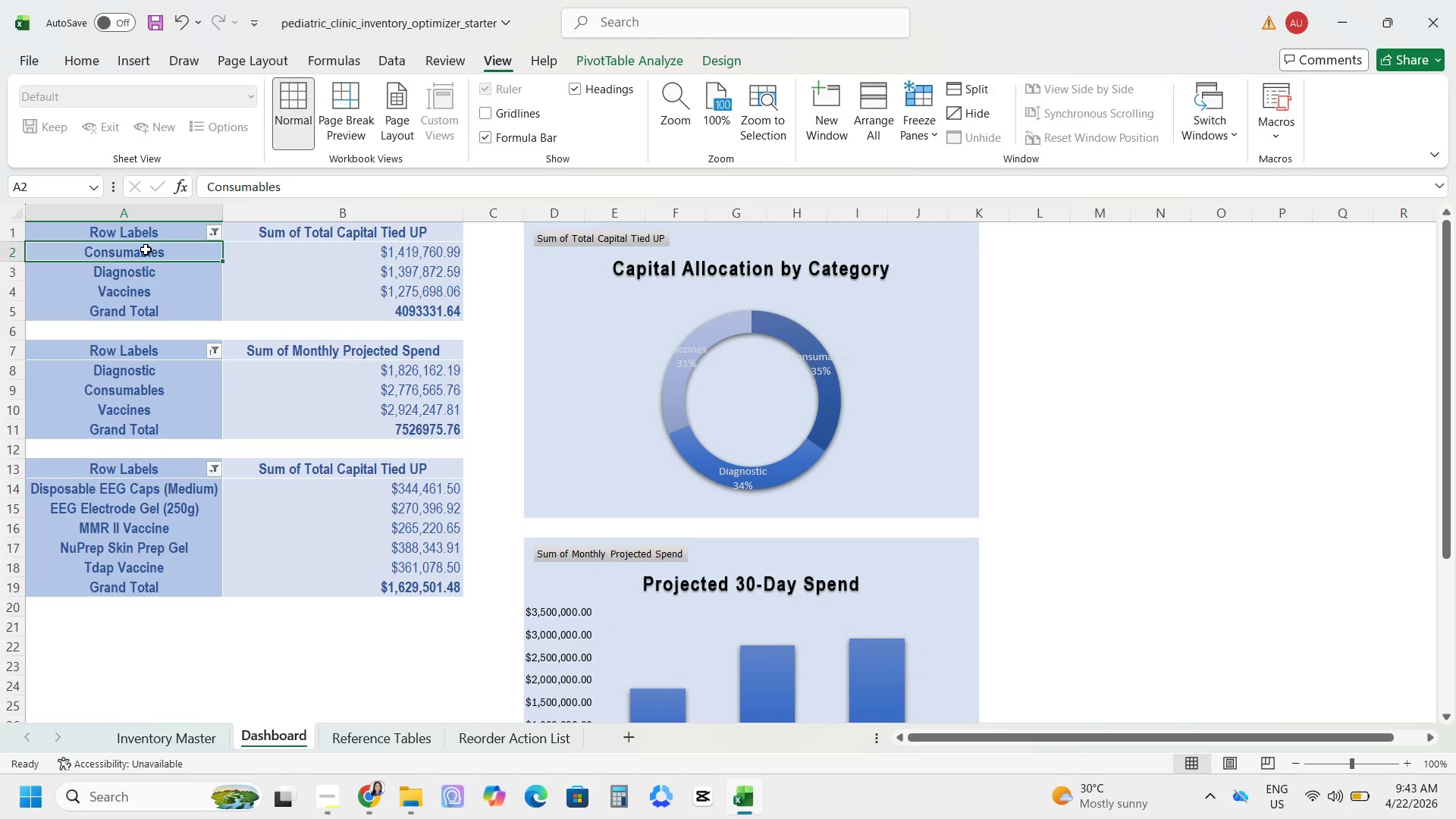 
left_click([27, 219])
 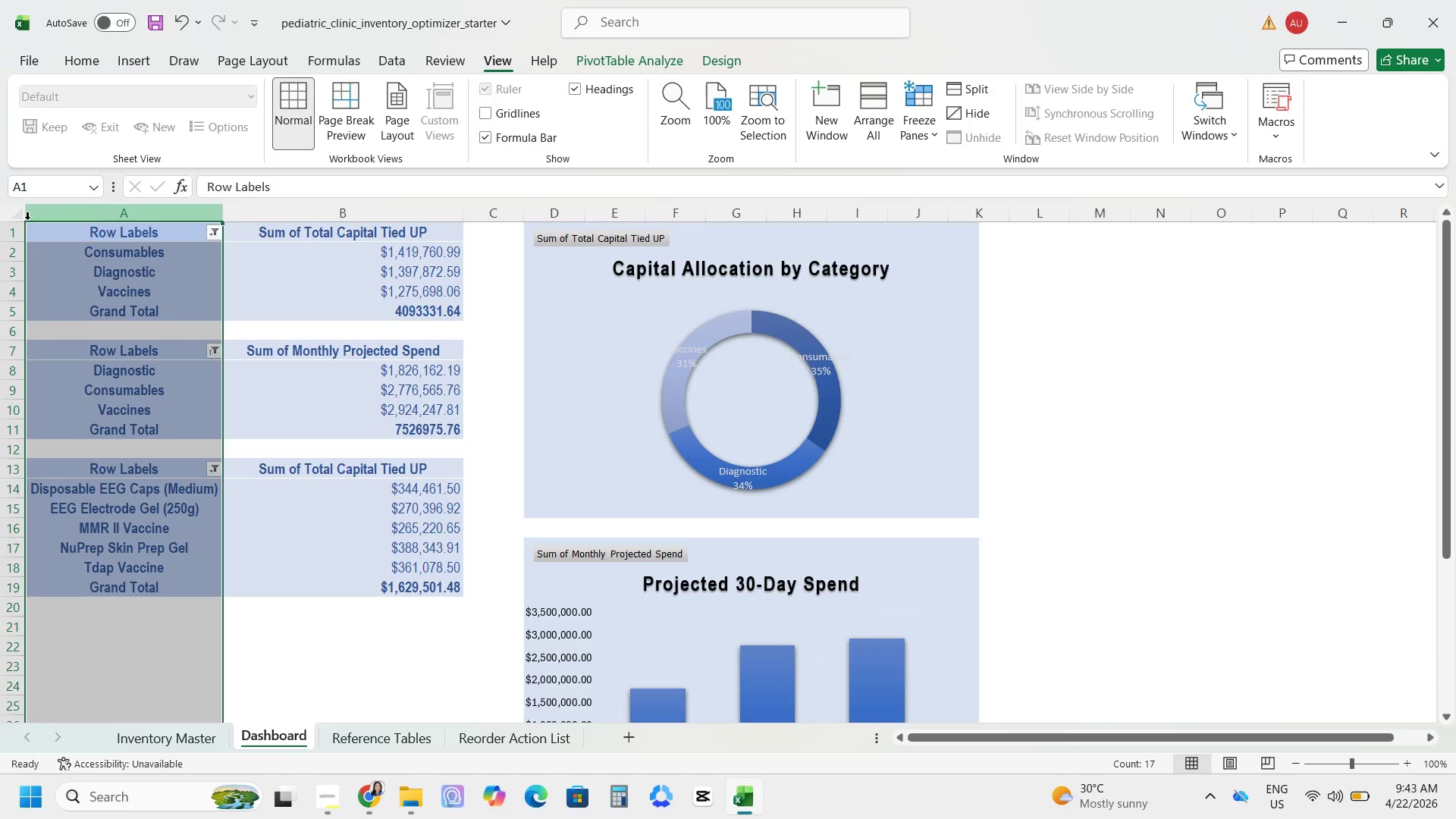 
left_click([27, 219])
 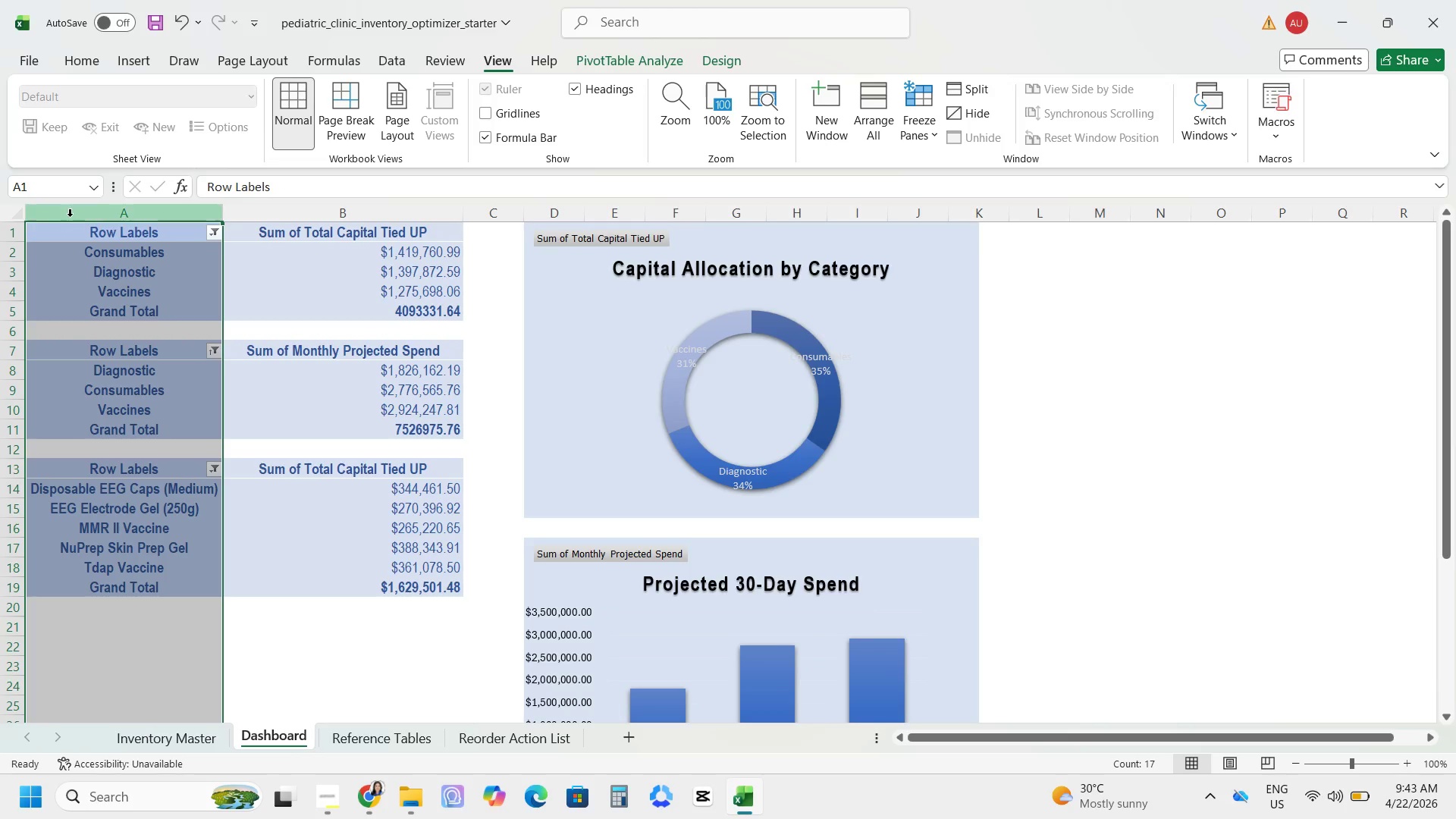 
left_click_drag(start_coordinate=[73, 212], to_coordinate=[431, 220])
 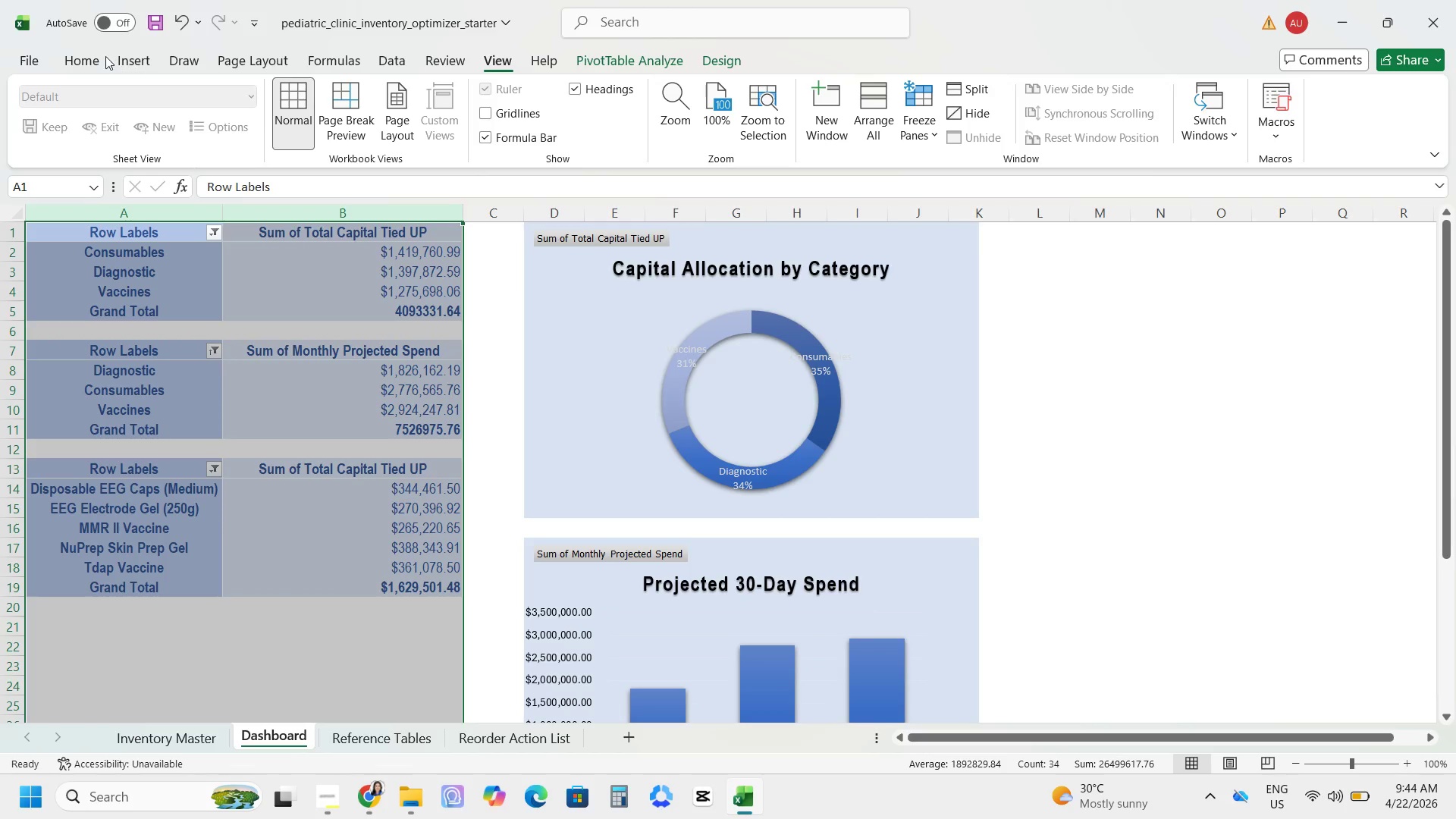 
left_click([97, 56])
 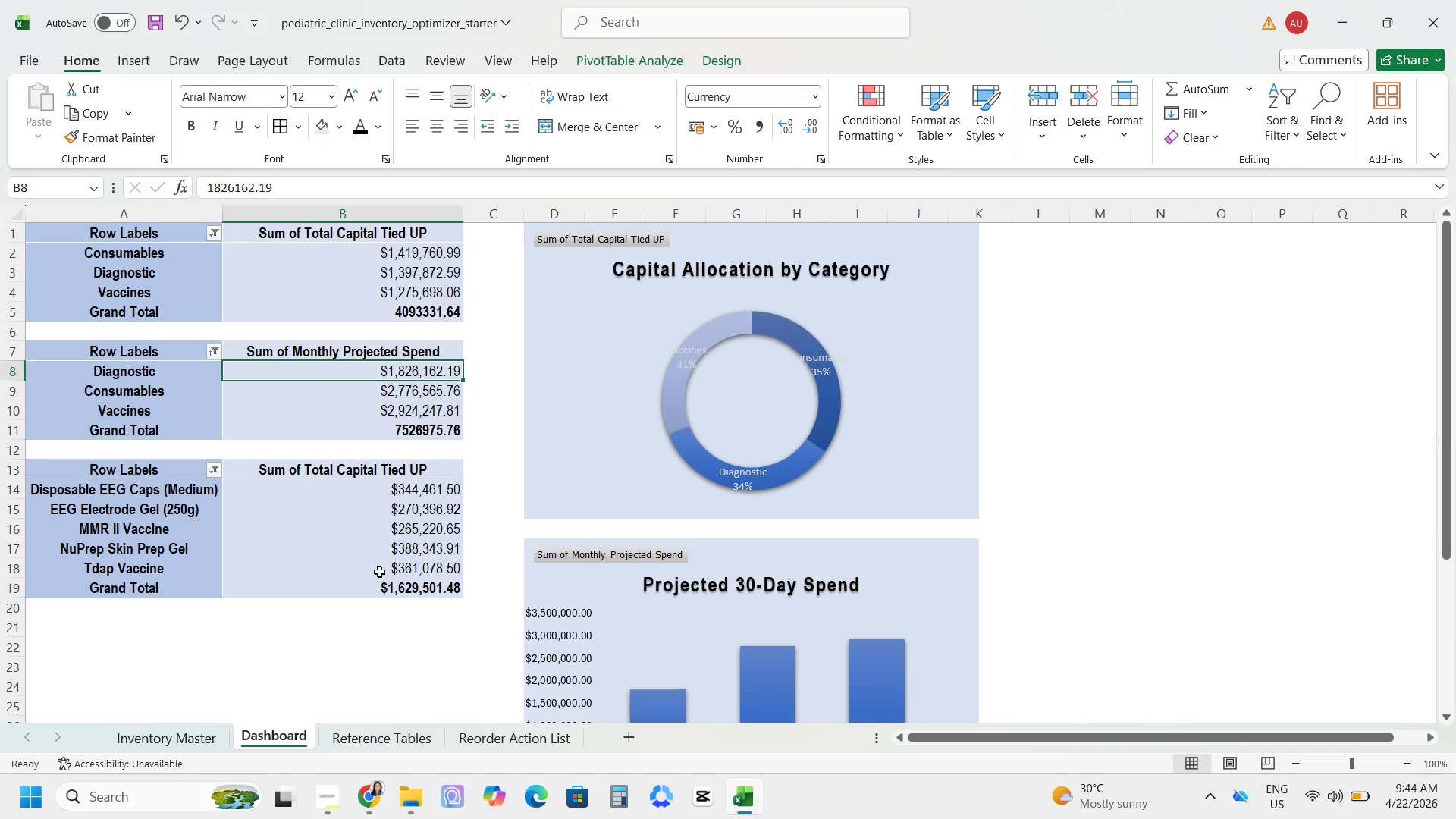 
wait(5.08)
 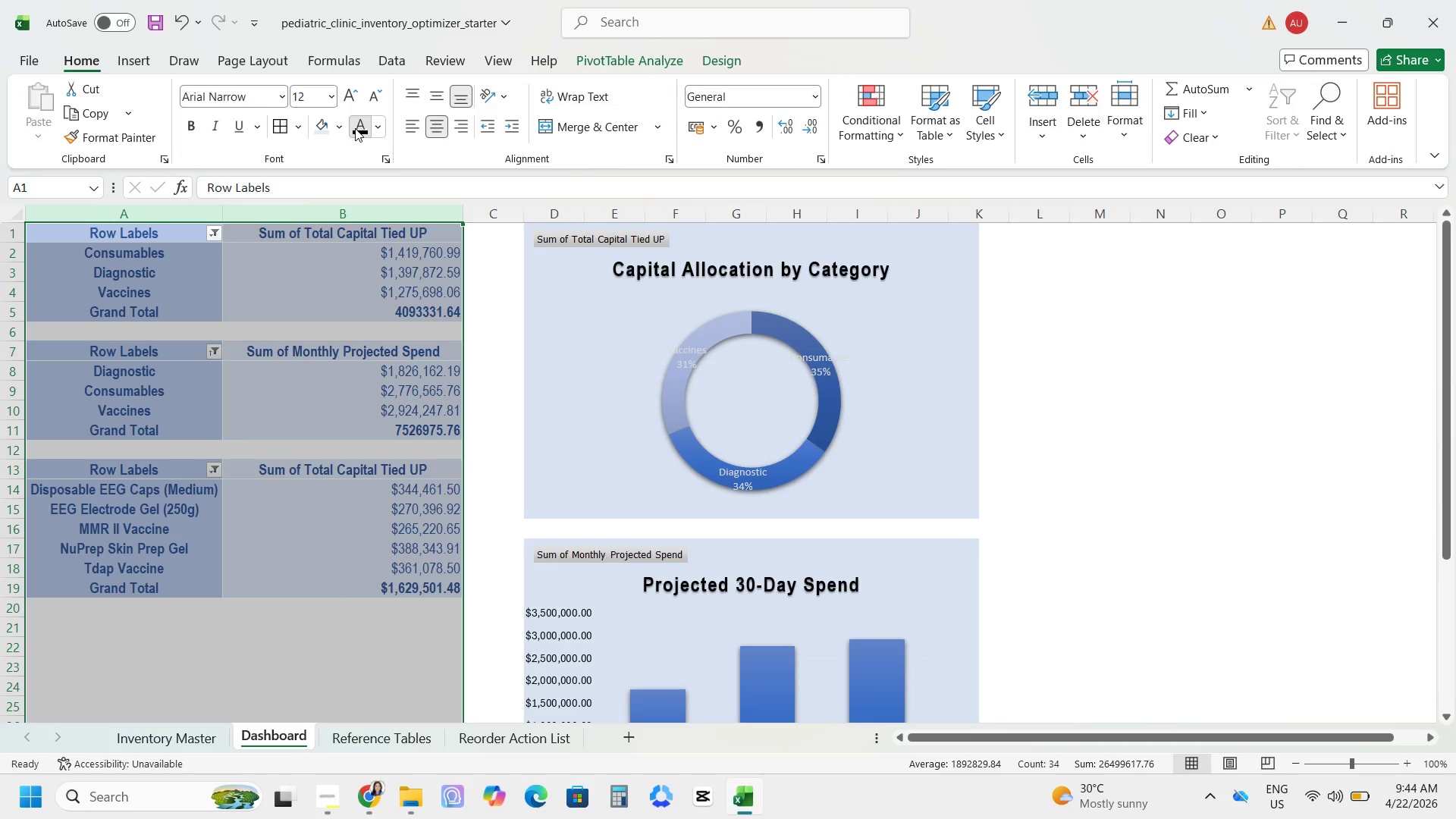 
double_click([224, 212])
 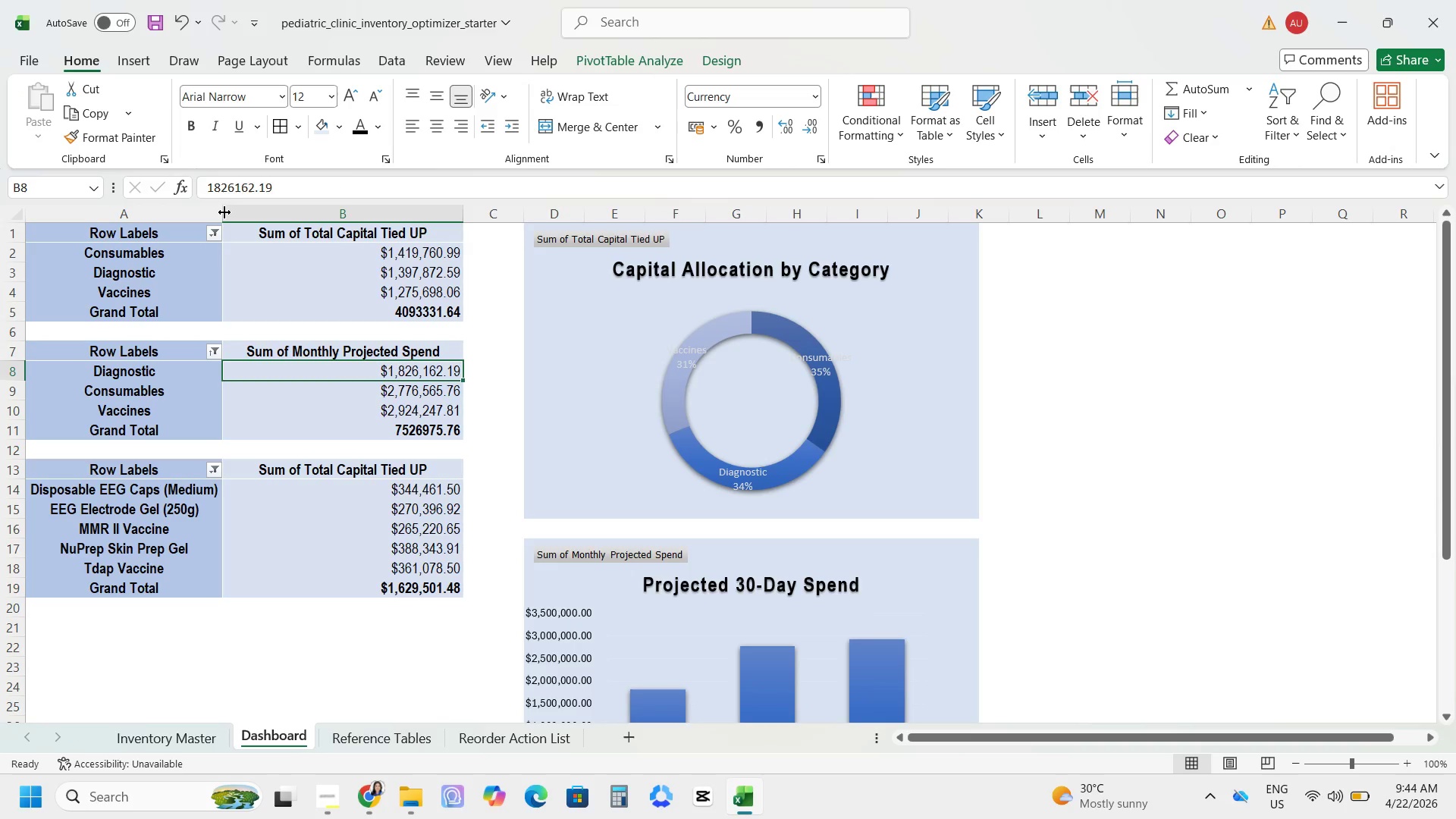 
left_click_drag(start_coordinate=[224, 212], to_coordinate=[236, 215])
 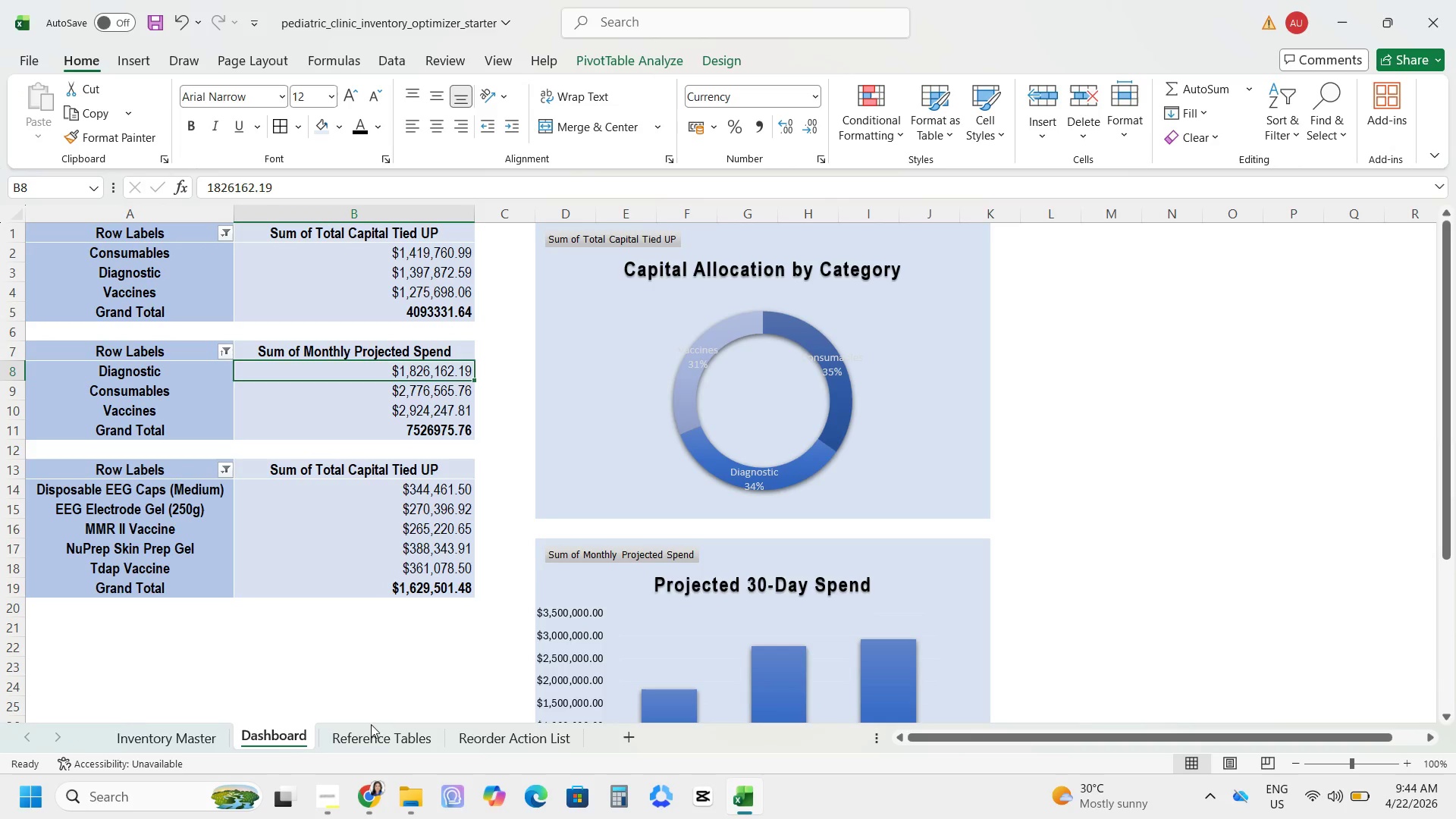 
left_click_drag(start_coordinate=[379, 728], to_coordinate=[384, 726])
 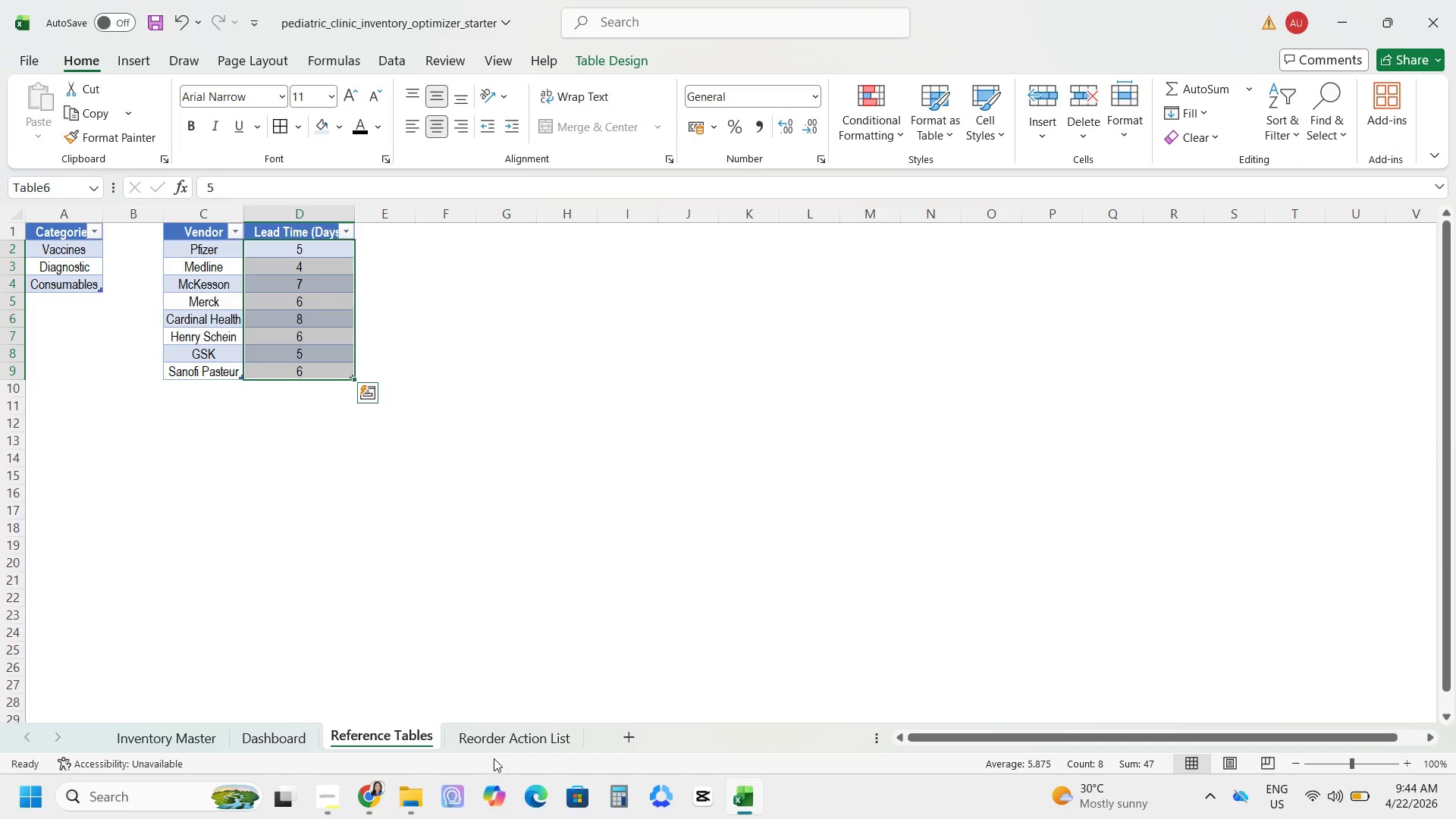 
left_click_drag(start_coordinate=[494, 744], to_coordinate=[497, 740])
 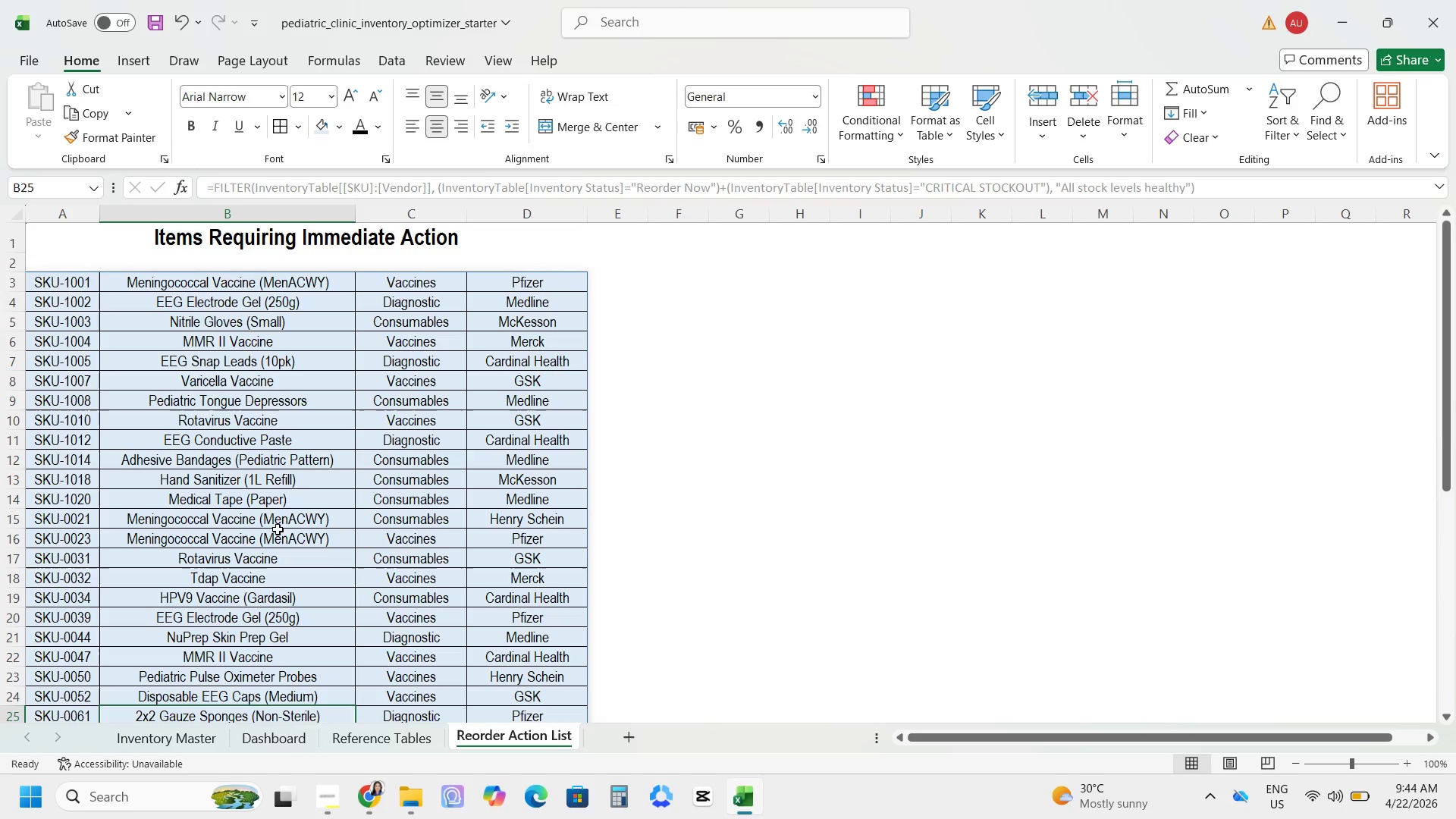 
left_click([236, 240])
 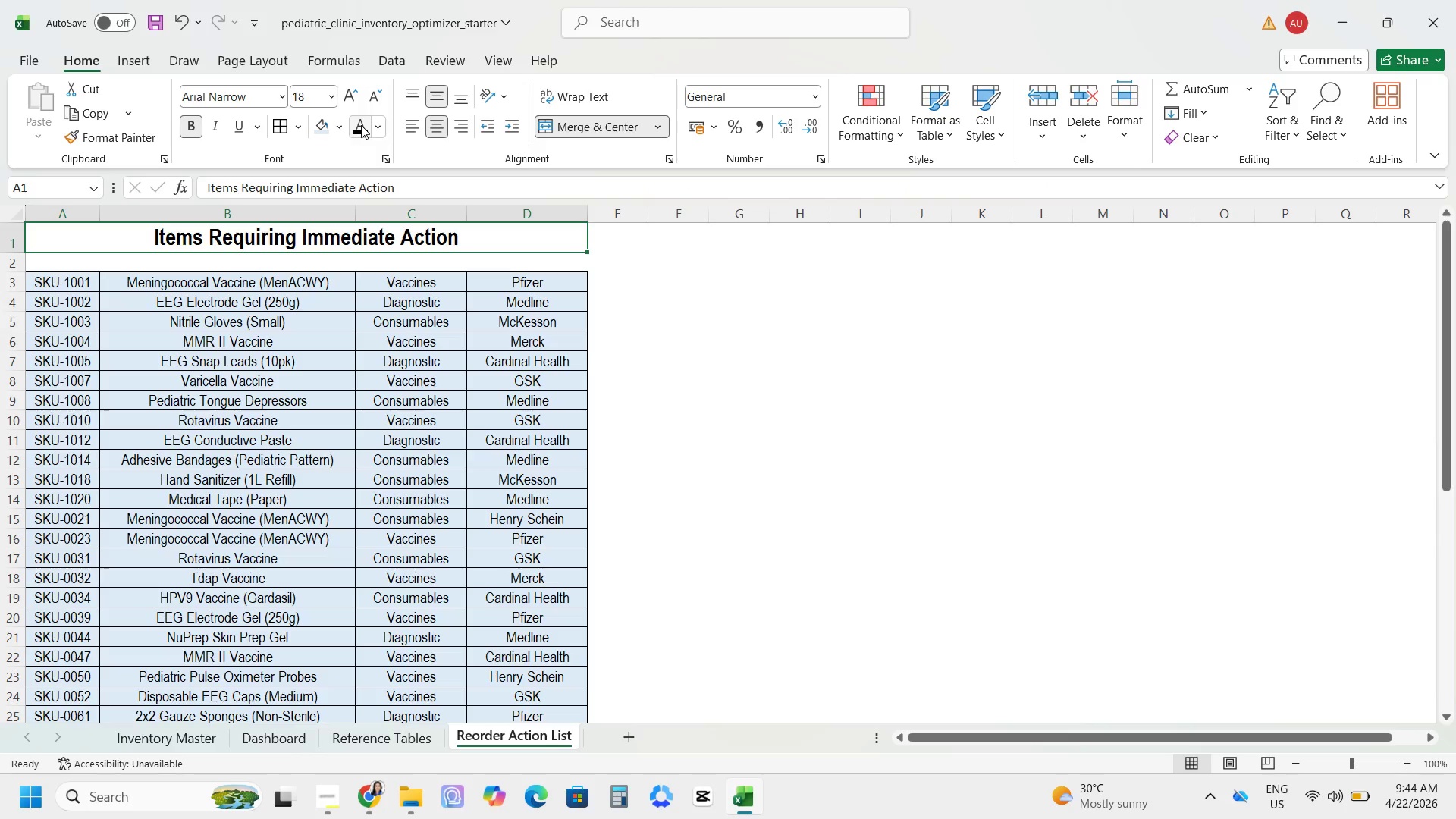 
left_click([321, 127])
 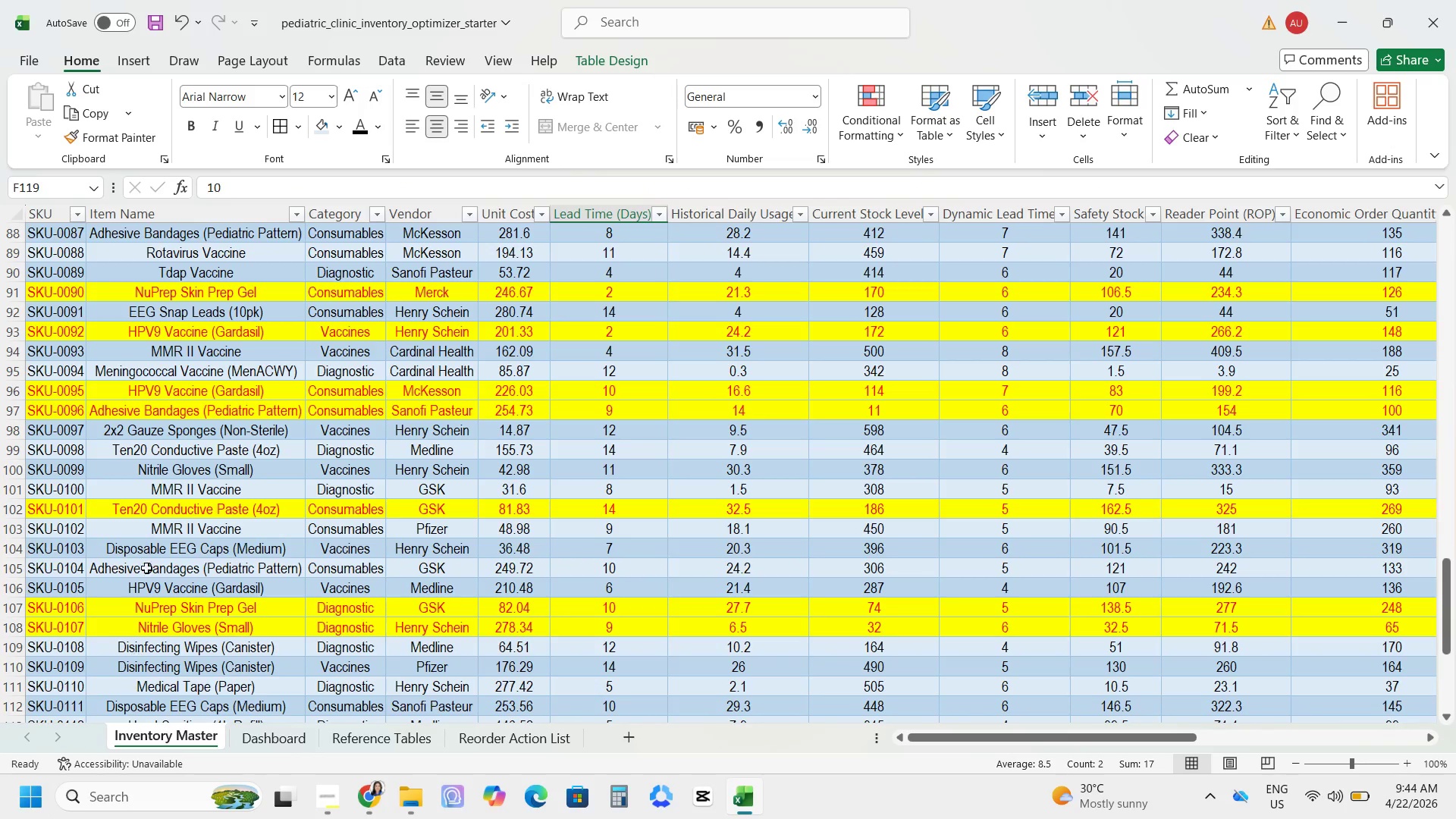 
wait(5.12)
 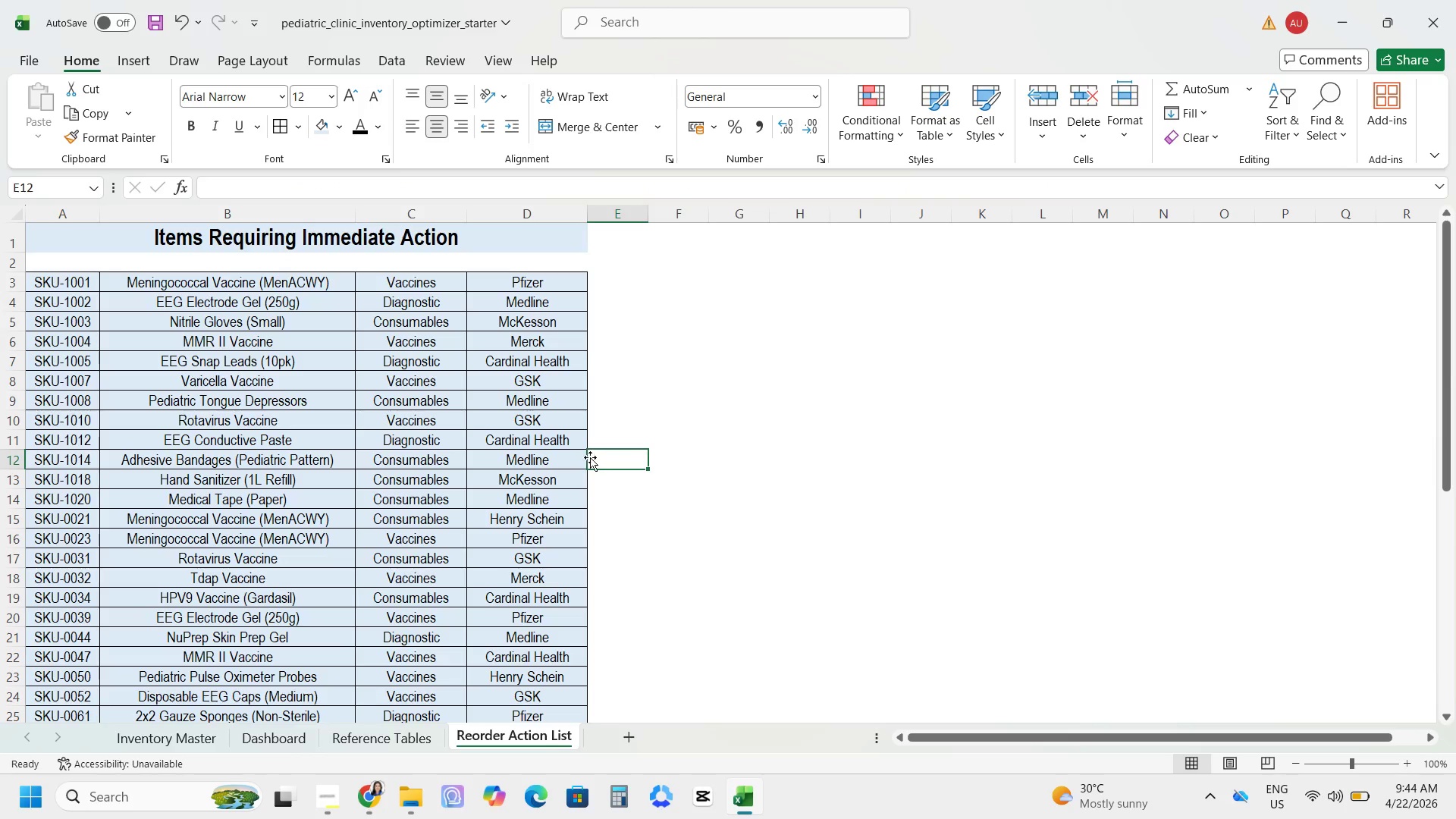 
scroll: coordinate [962, 474], scroll_direction: down, amount: 2.0
 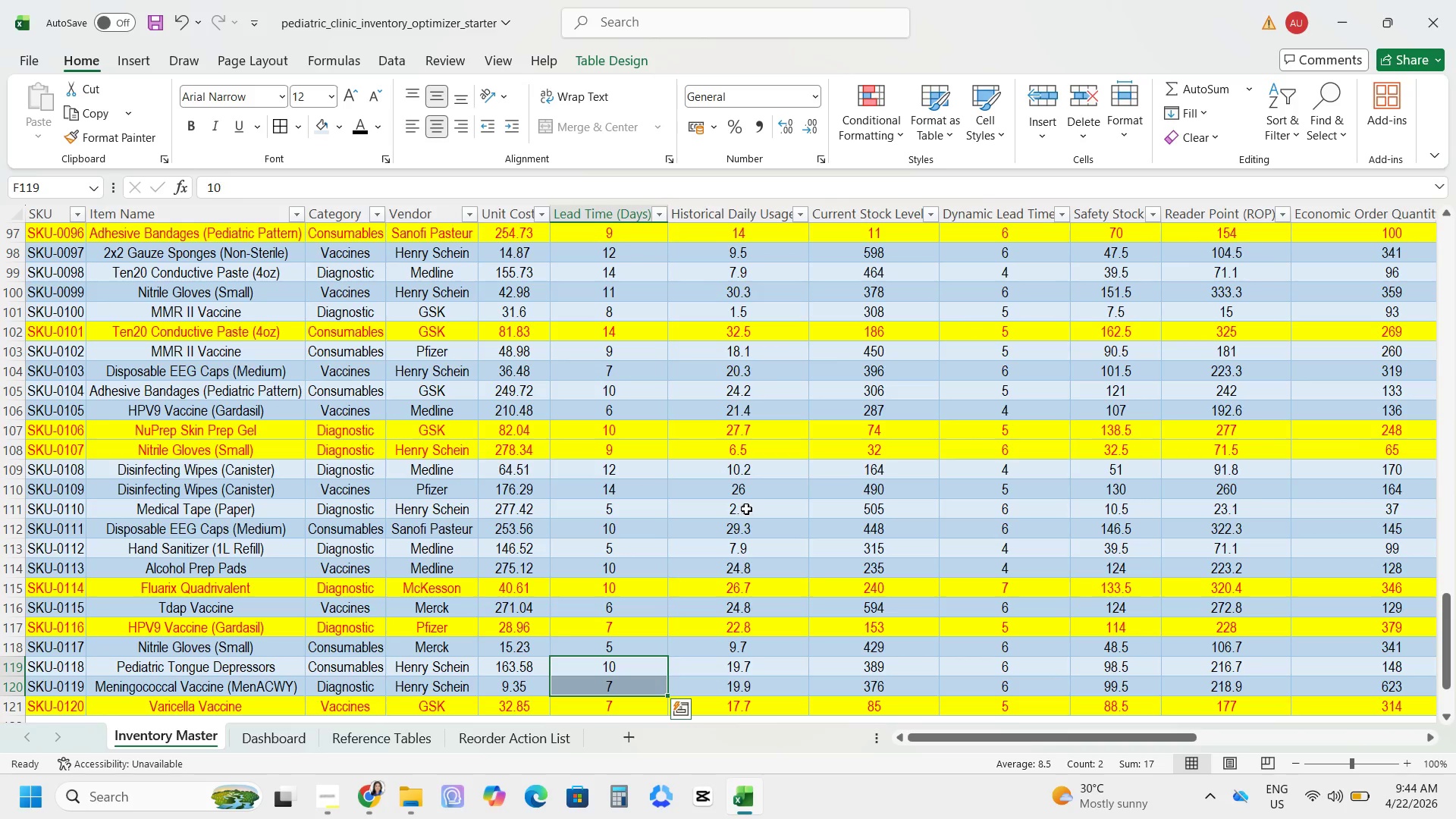 
scroll: coordinate [756, 487], scroll_direction: up, amount: 36.0
 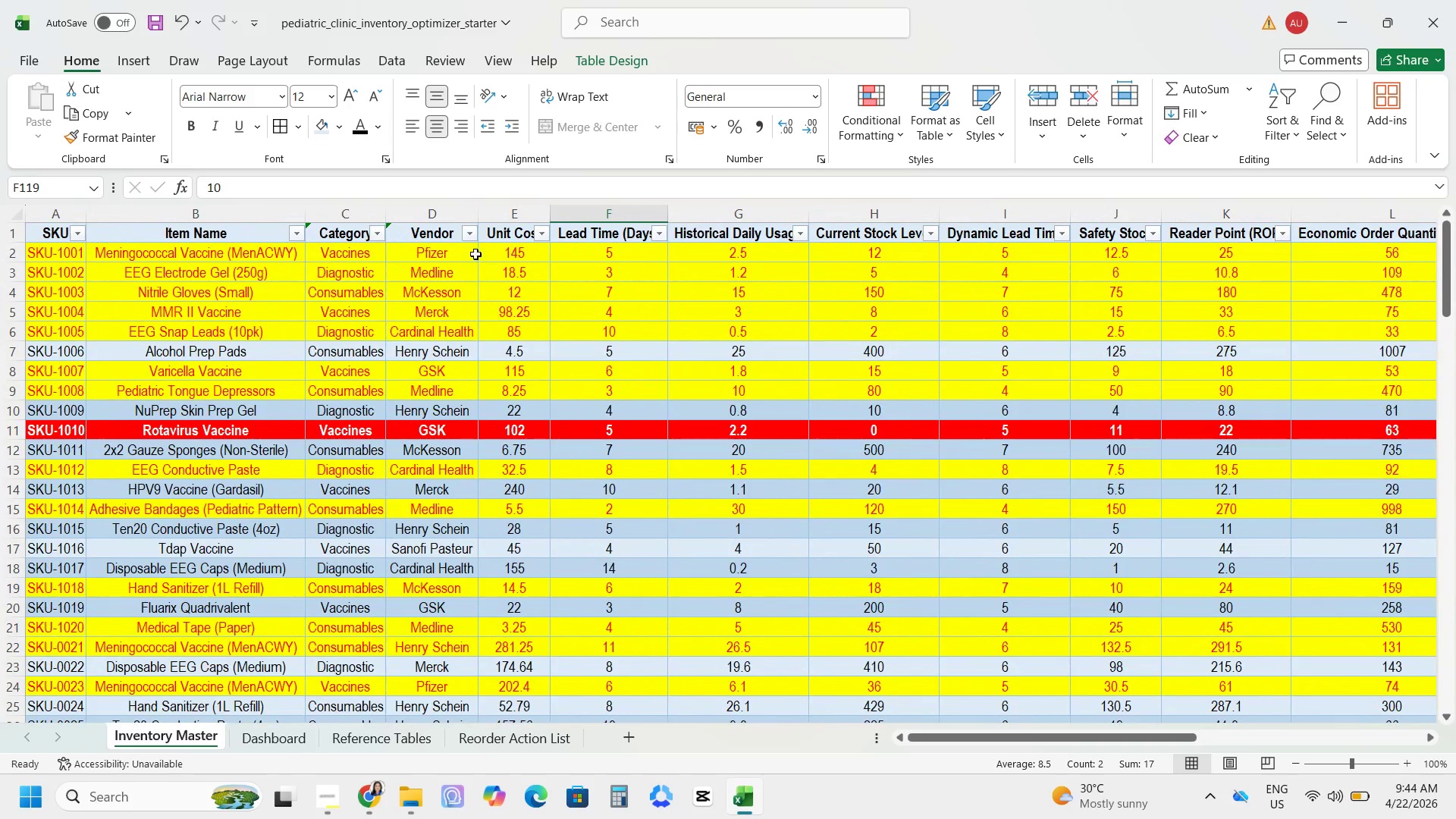 
left_click_drag(start_coordinate=[516, 259], to_coordinate=[526, 712])
 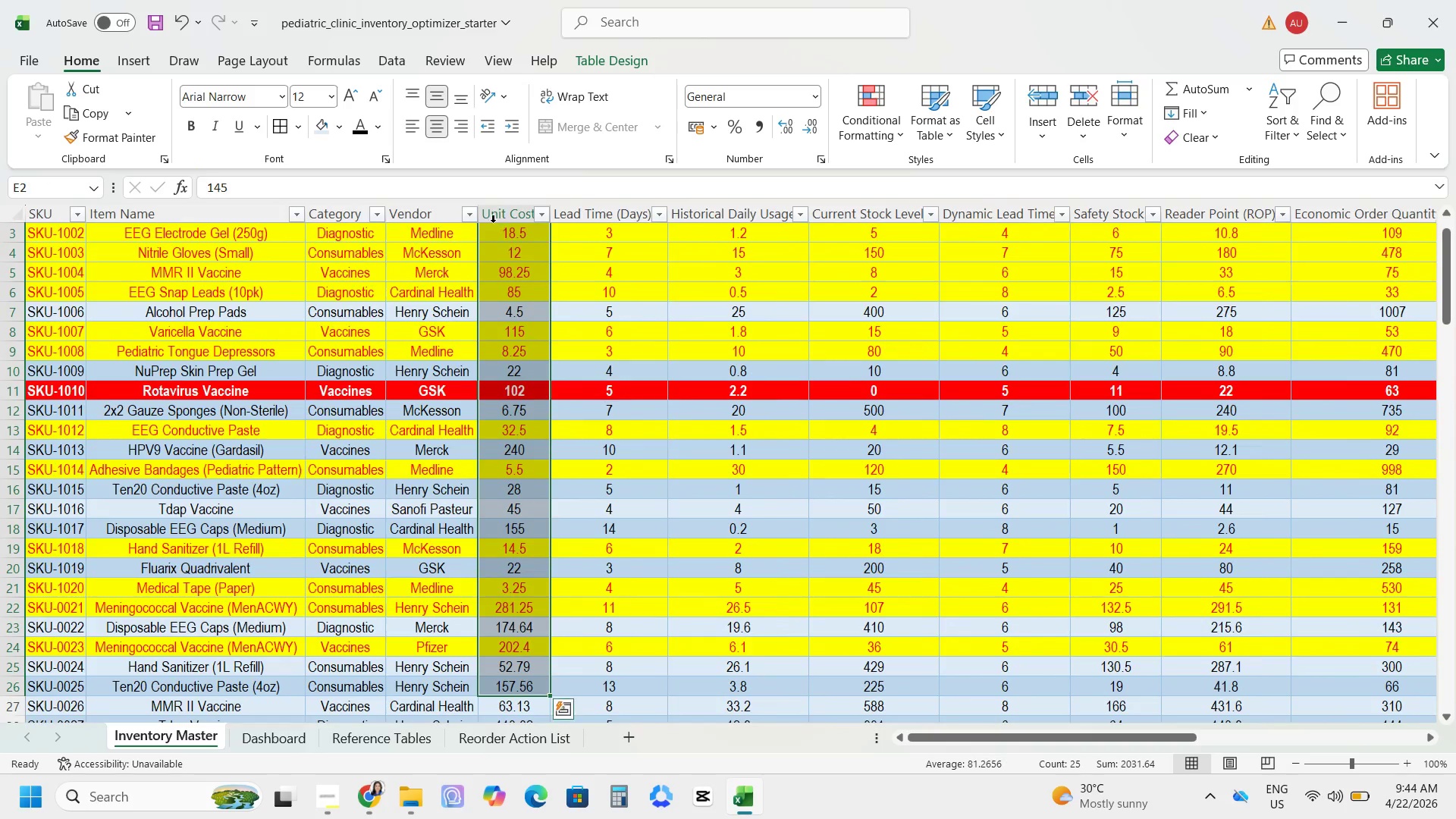 
left_click([494, 213])
 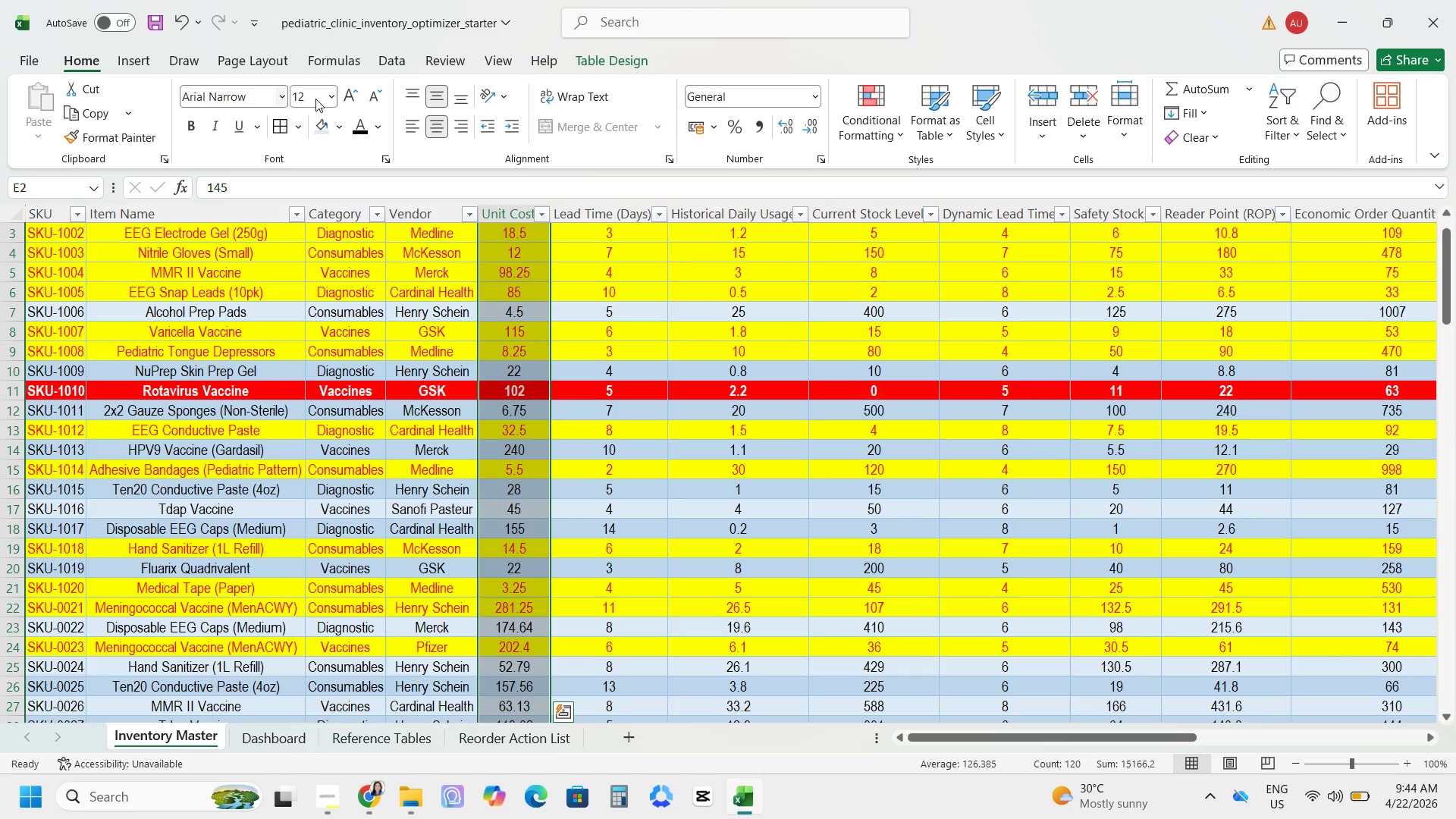 
left_click_drag(start_coordinate=[810, 157], to_coordinate=[828, 168])
 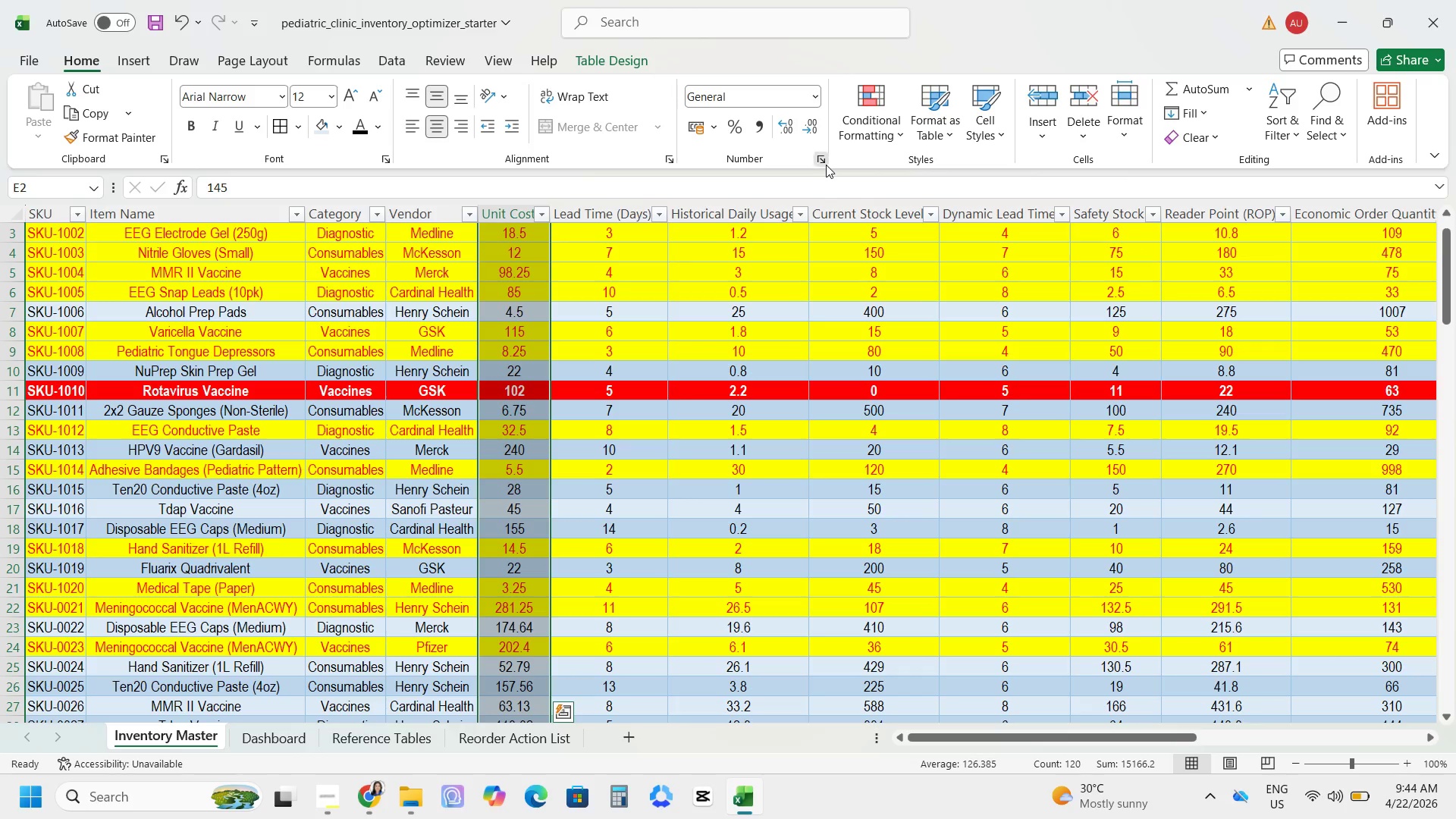 
left_click([826, 165])
 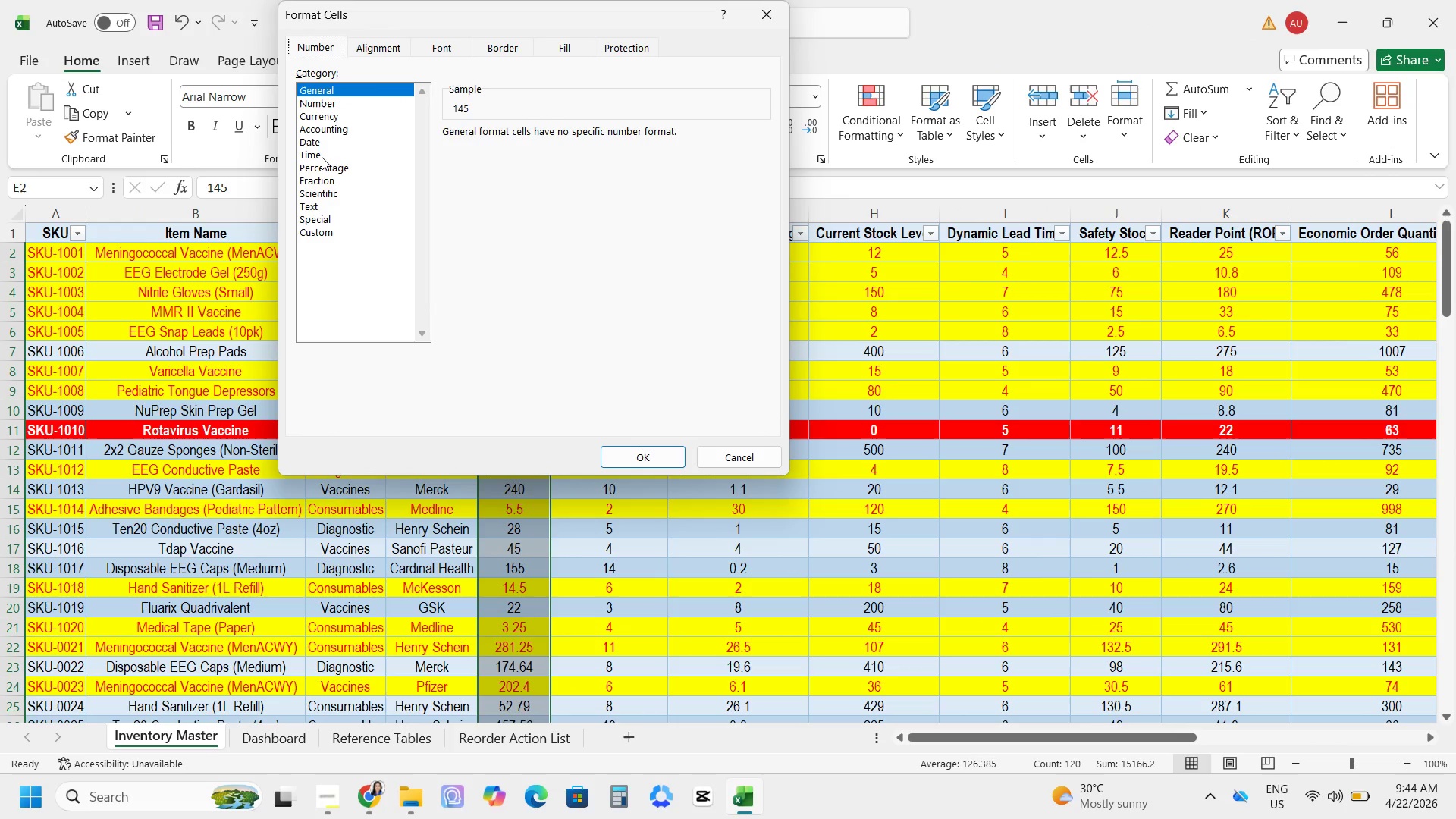 
left_click([315, 117])
 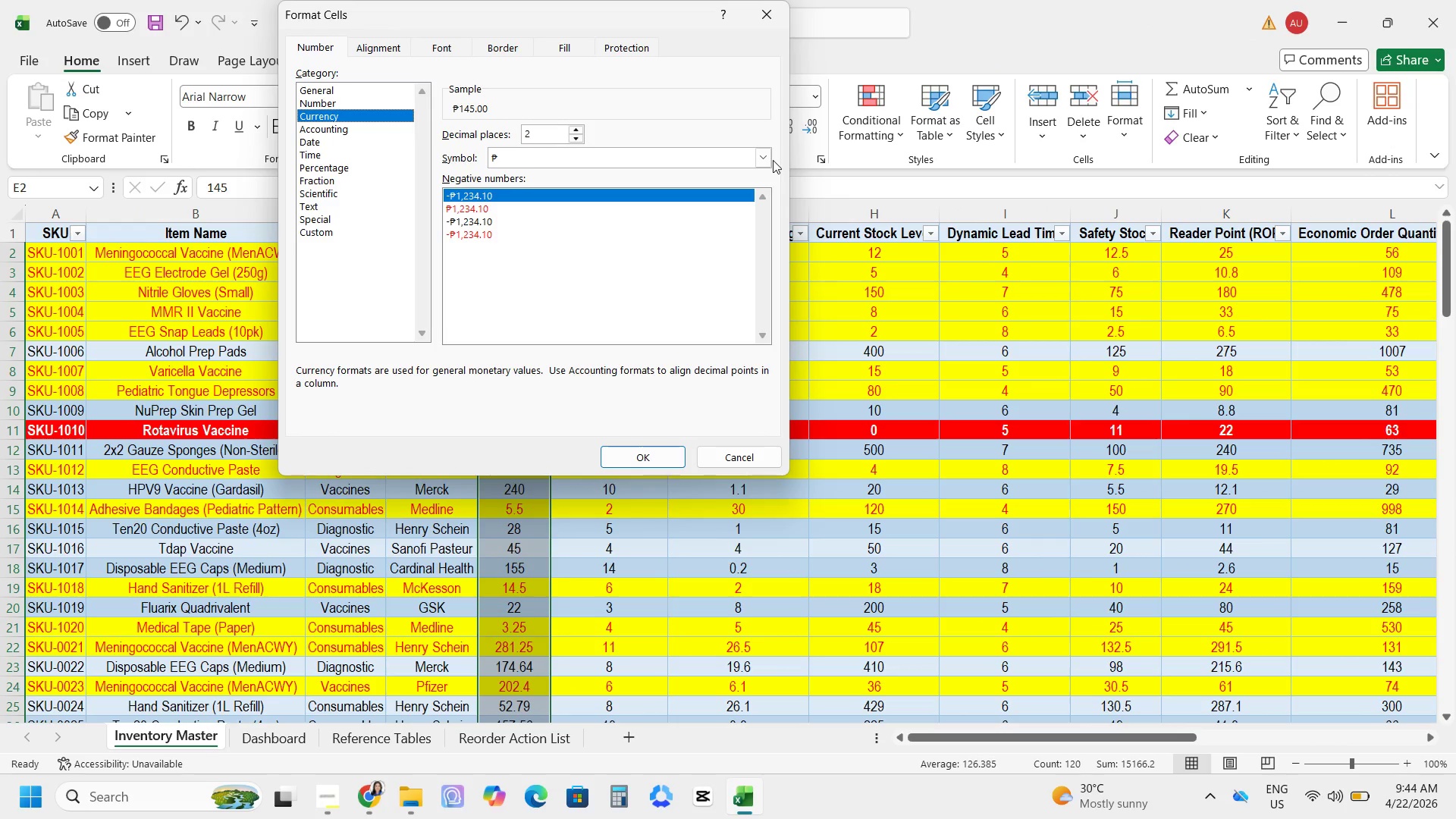 
double_click([764, 158])
 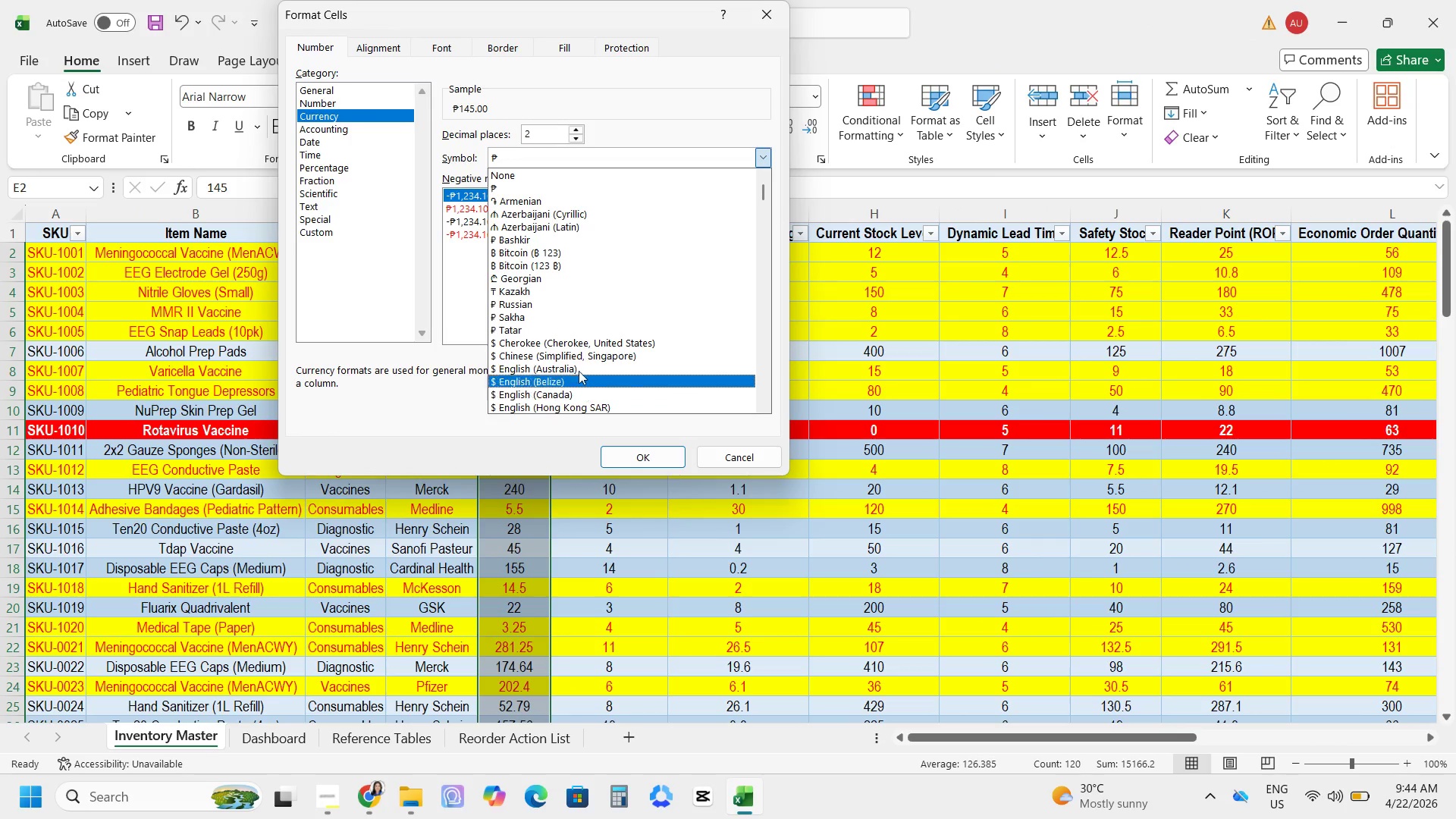 
left_click([577, 365])
 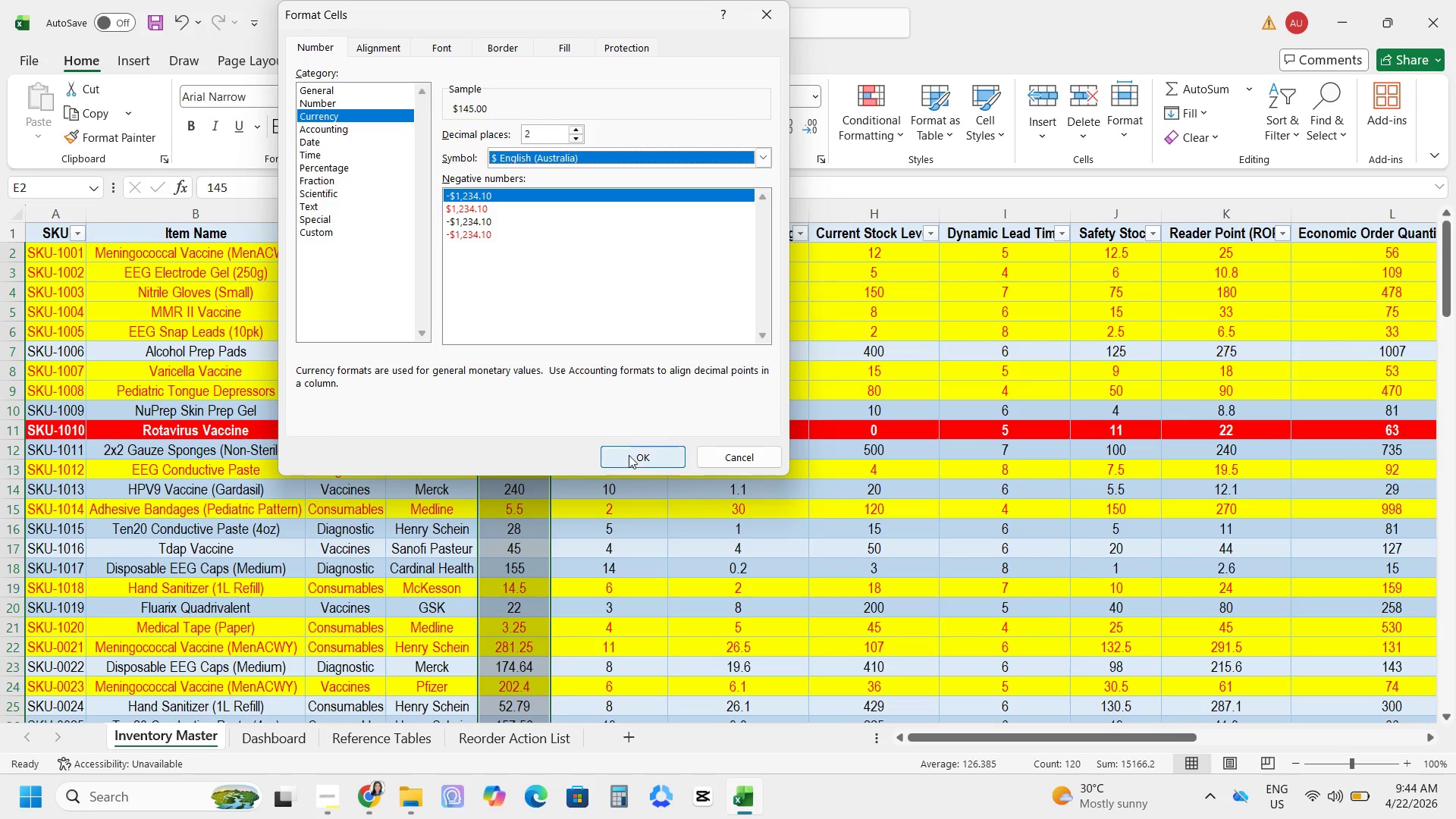 
left_click([629, 449])
 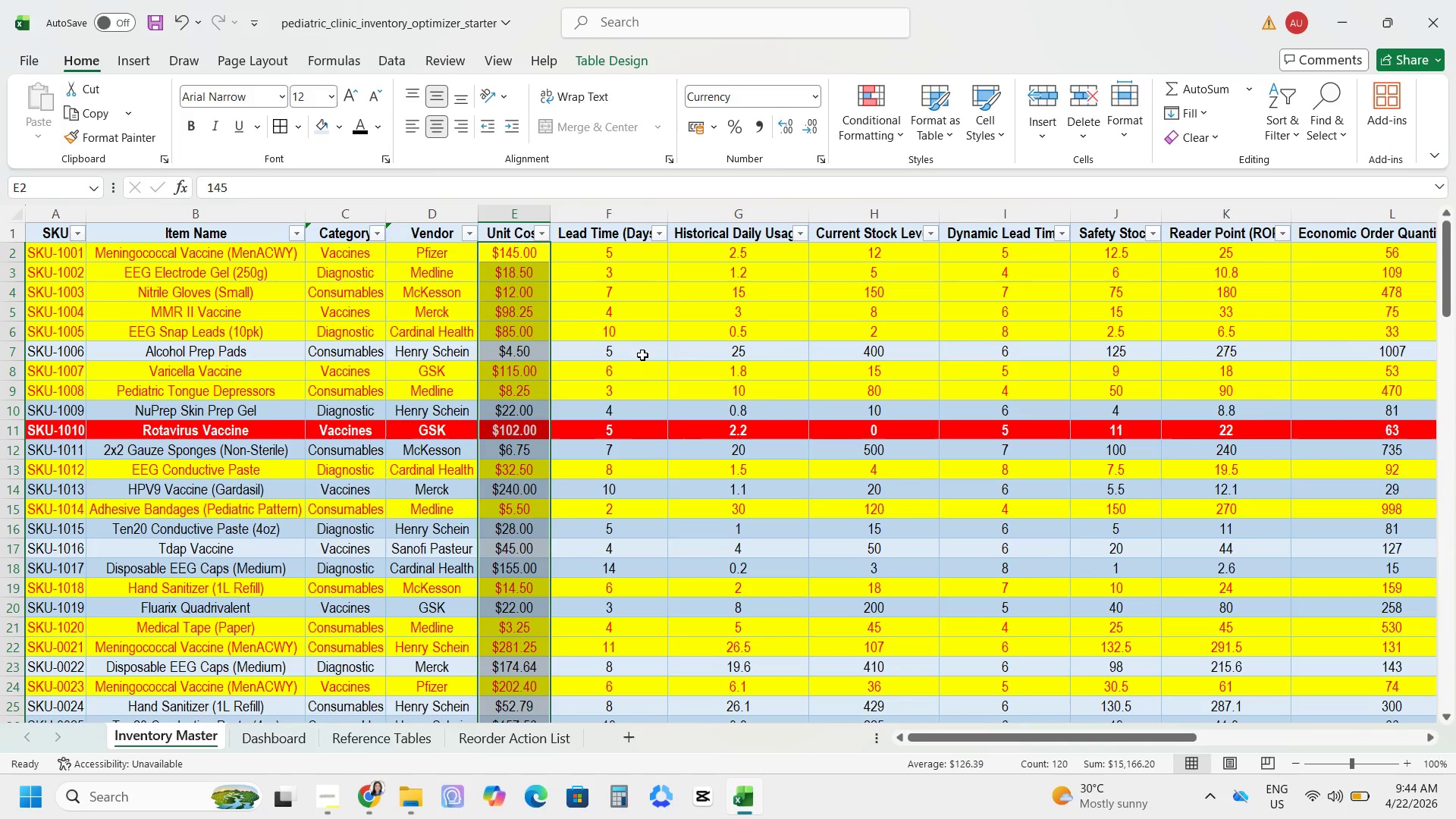 
left_click_drag(start_coordinate=[441, 285], to_coordinate=[439, 300])
 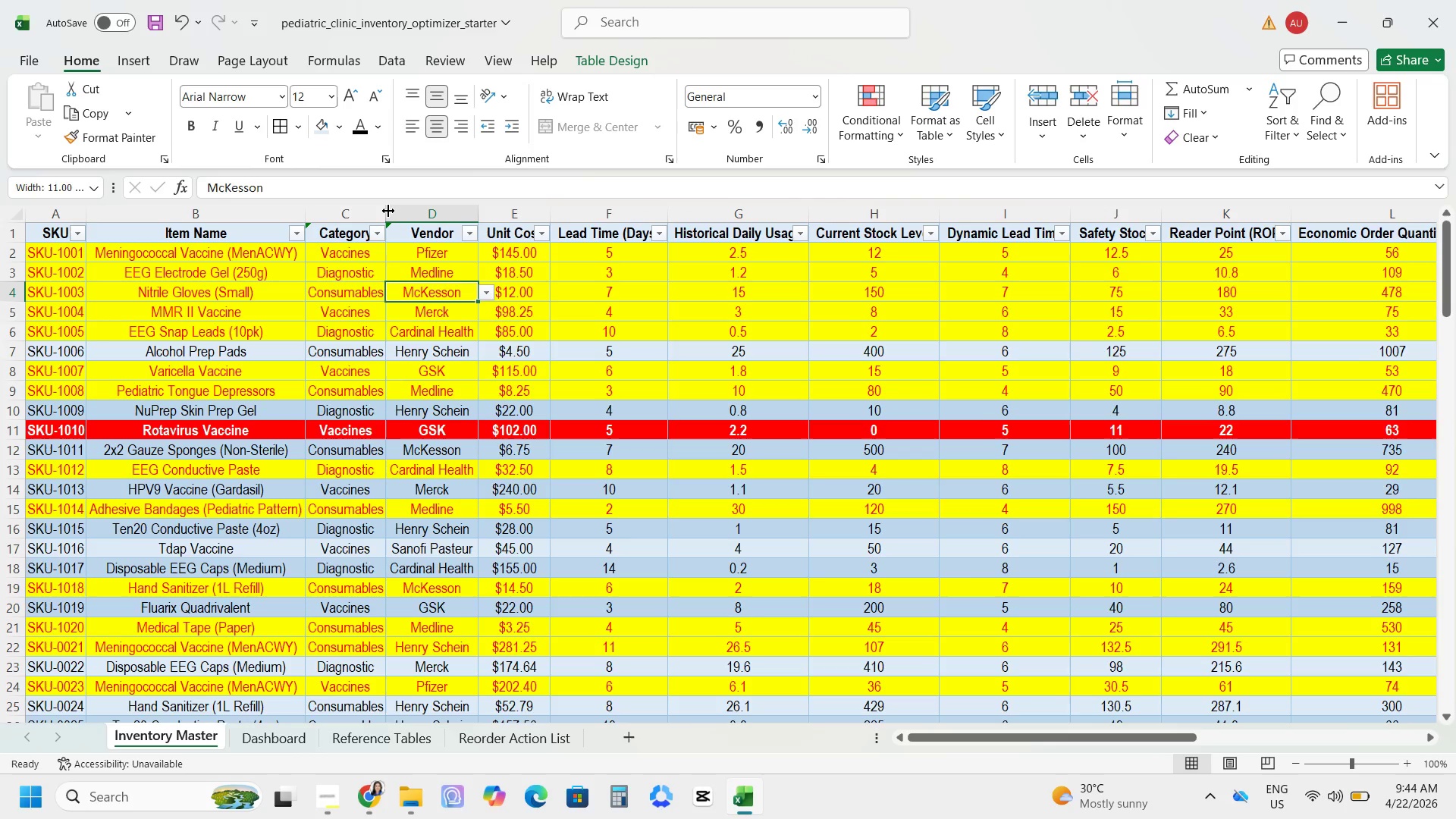 
double_click([388, 211])
 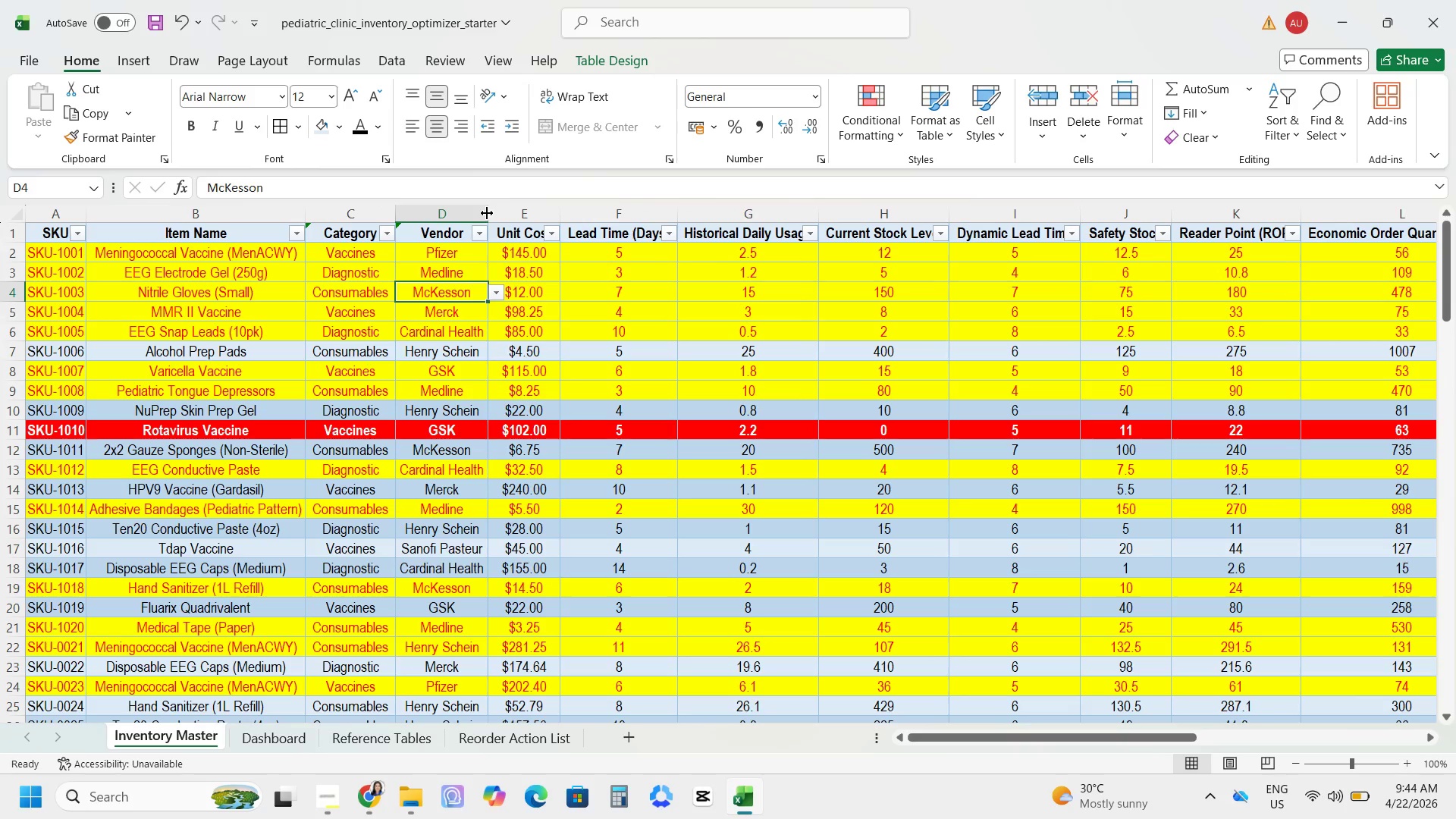 
double_click([487, 213])
 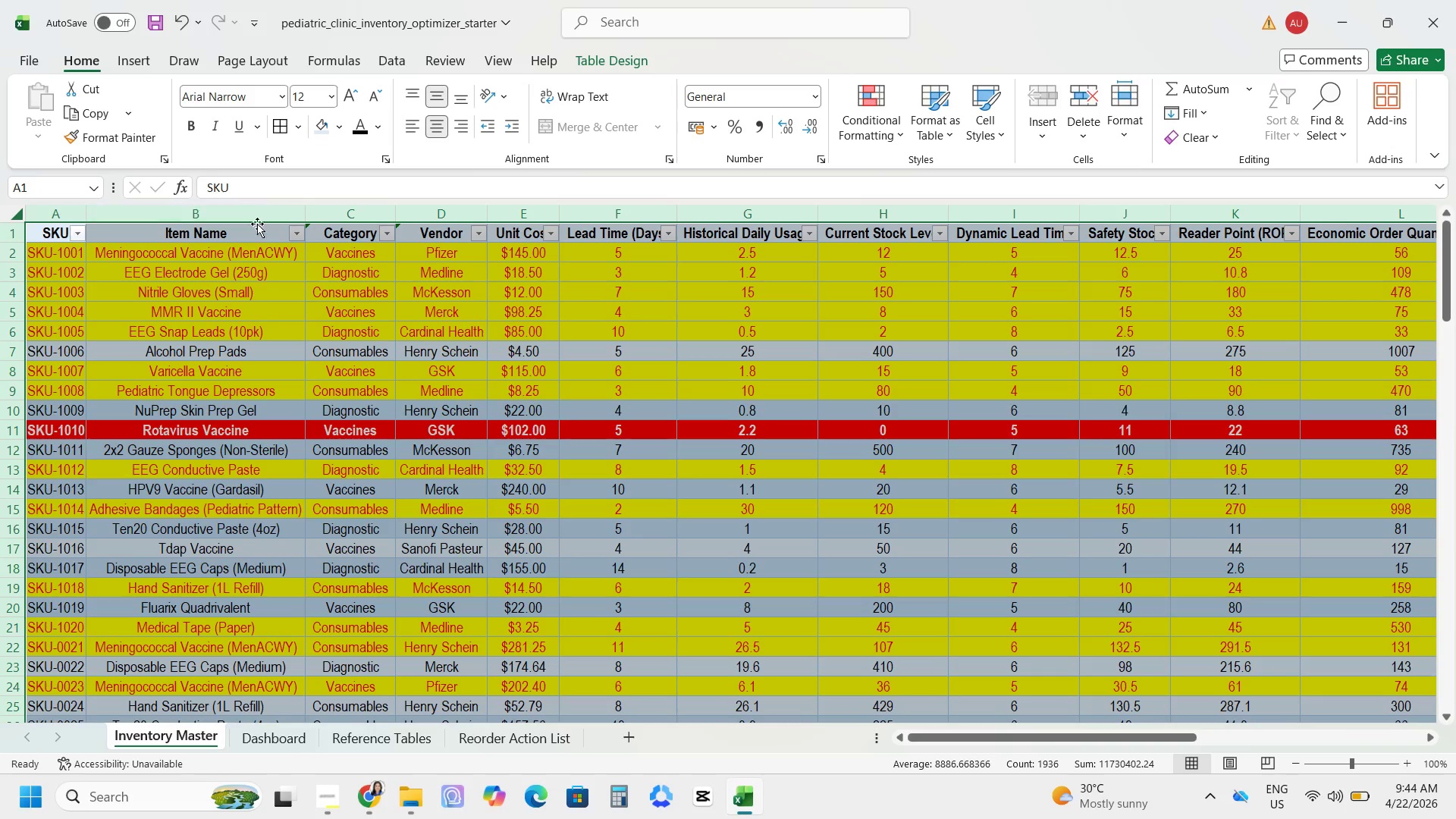 
double_click([304, 215])
 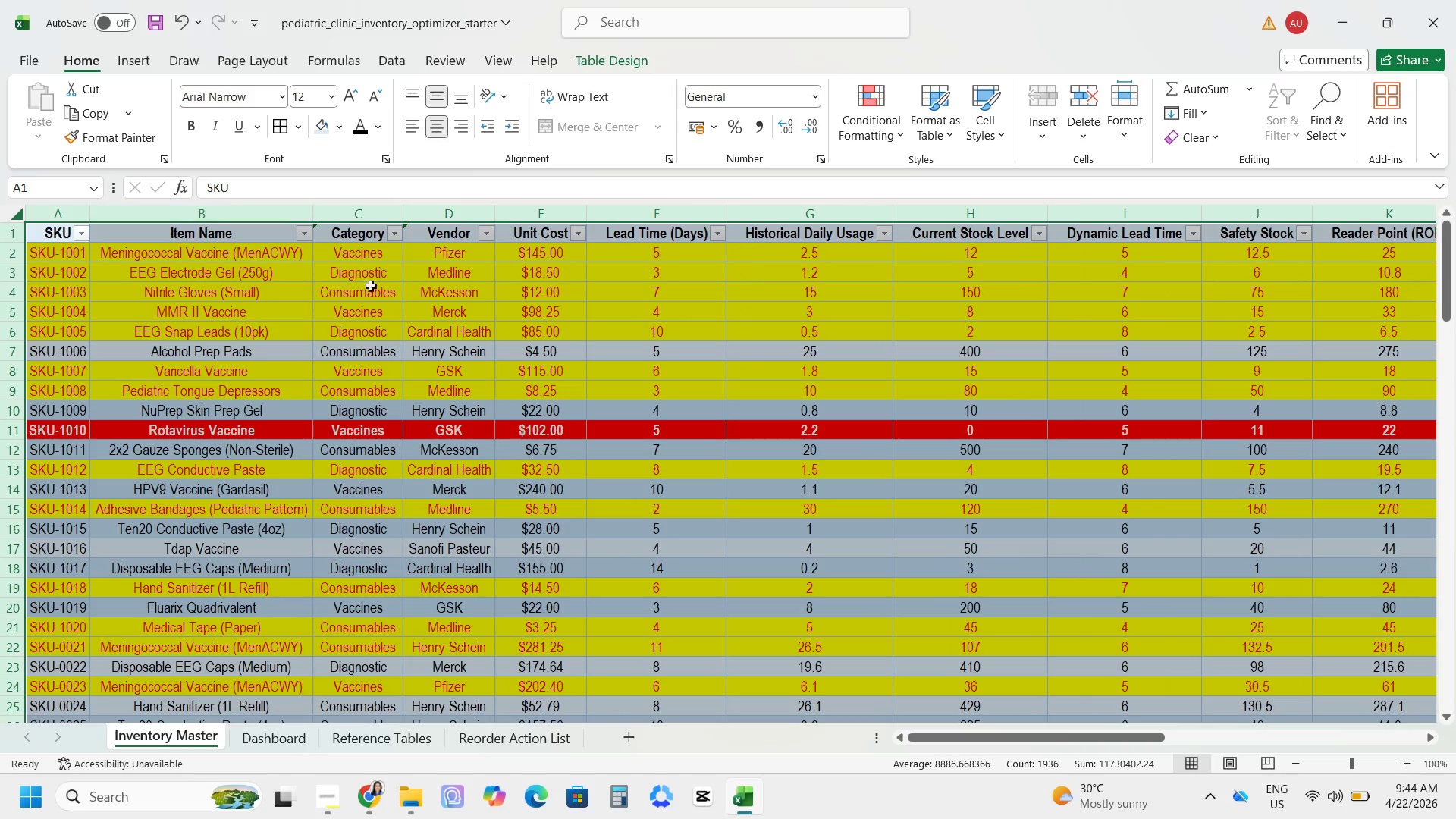 
left_click([397, 318])
 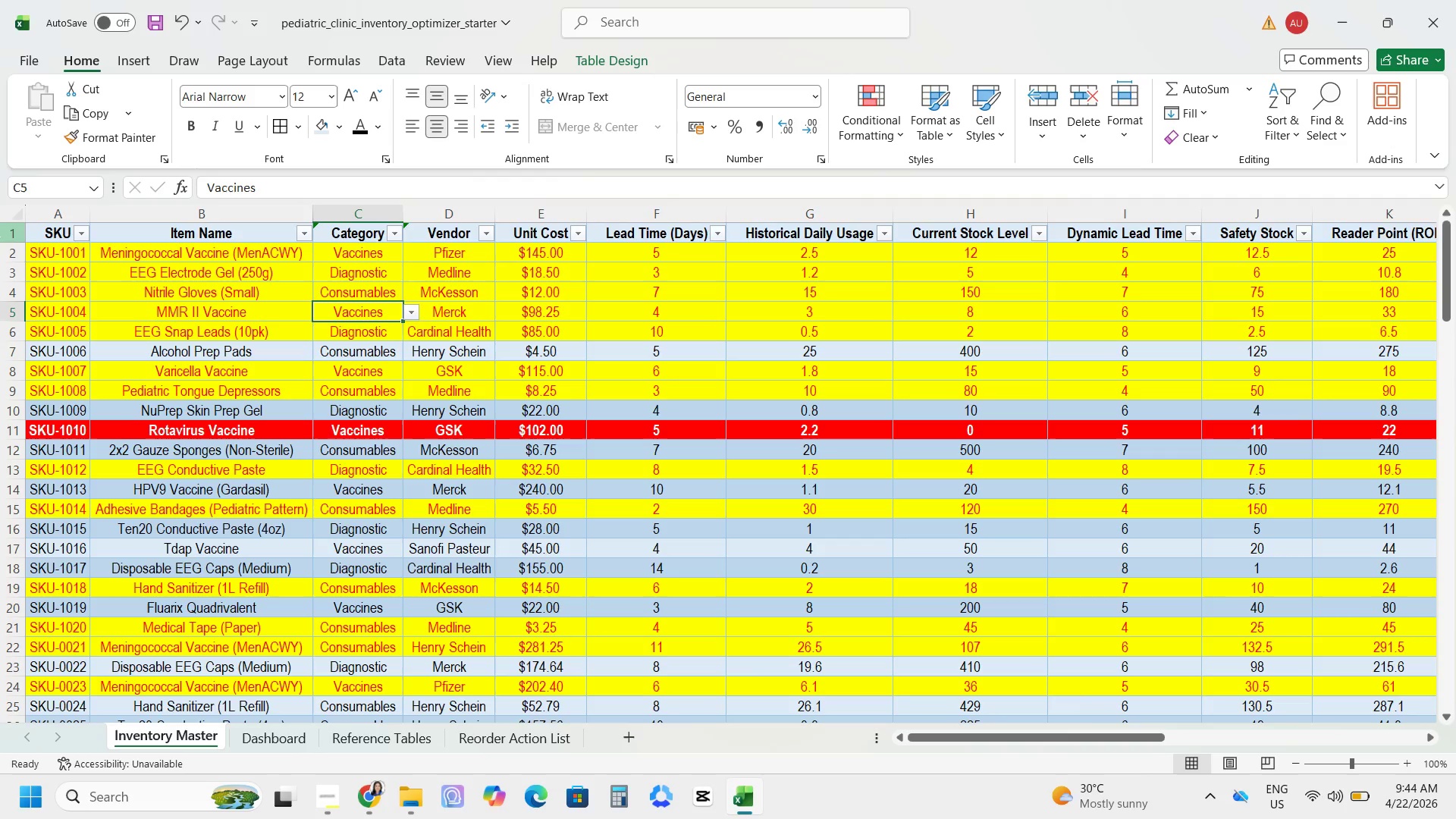 
left_click([579, 93])
 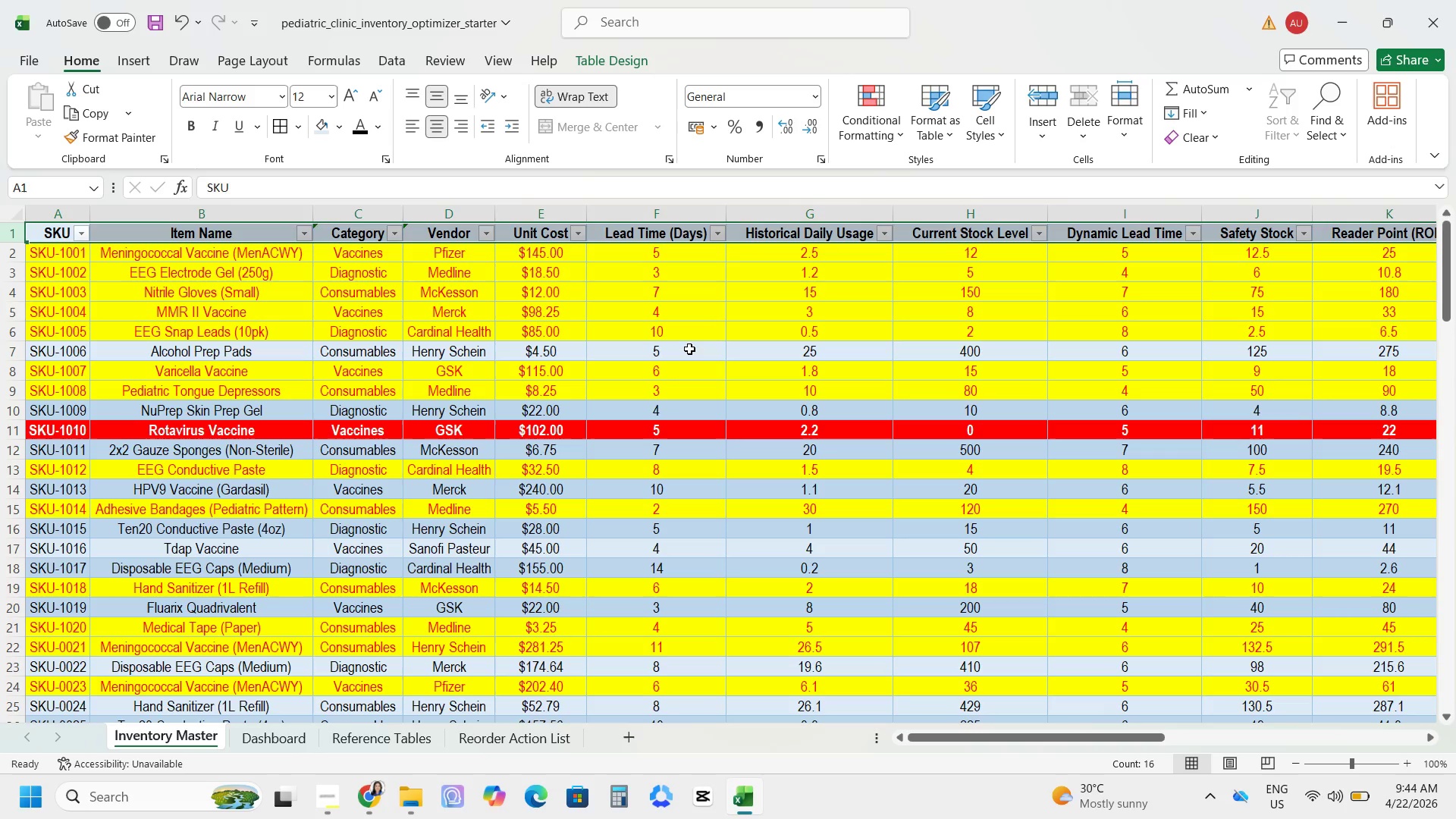 
left_click([689, 349])
 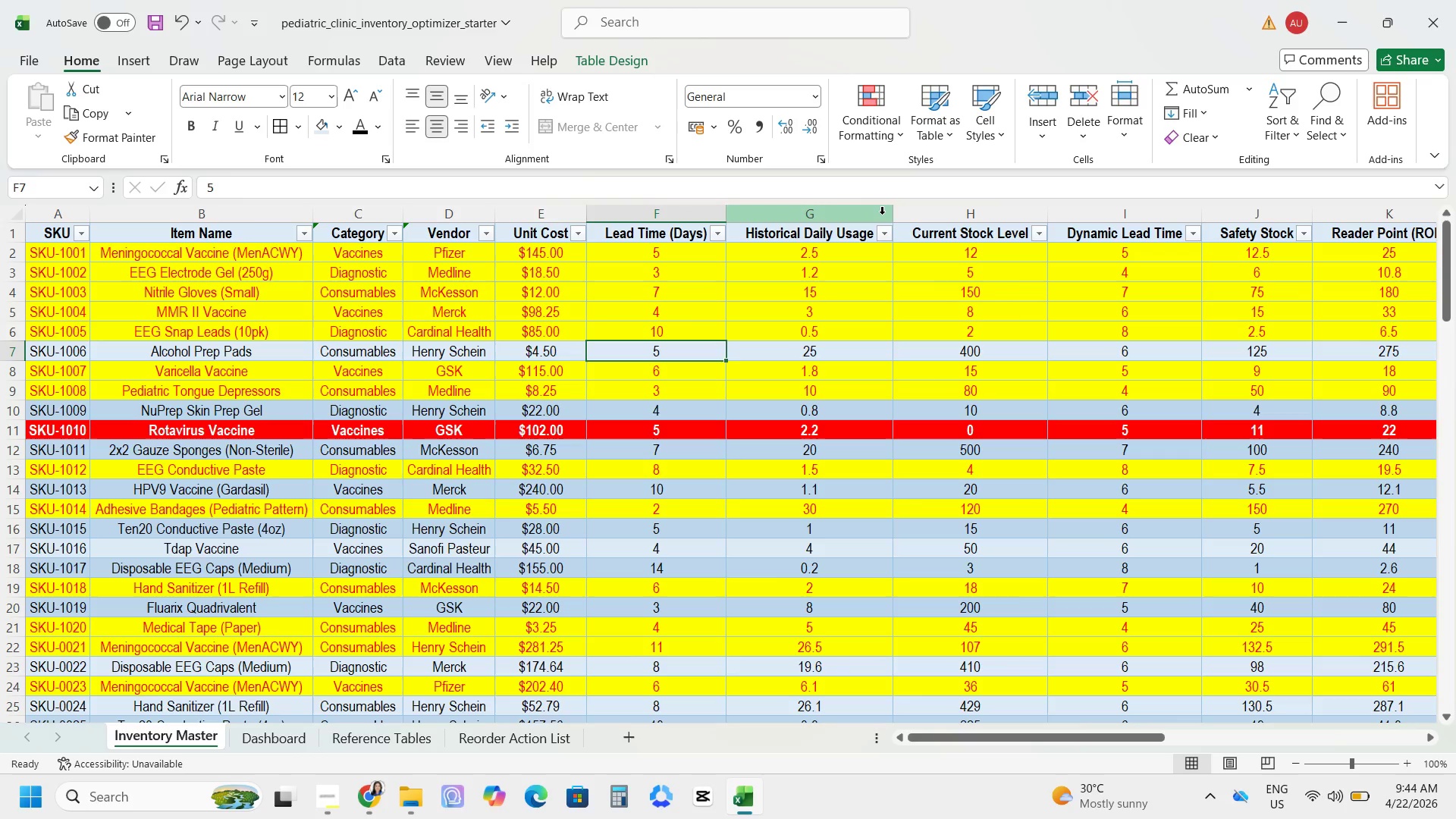 
left_click_drag(start_coordinate=[883, 214], to_coordinate=[880, 214])
 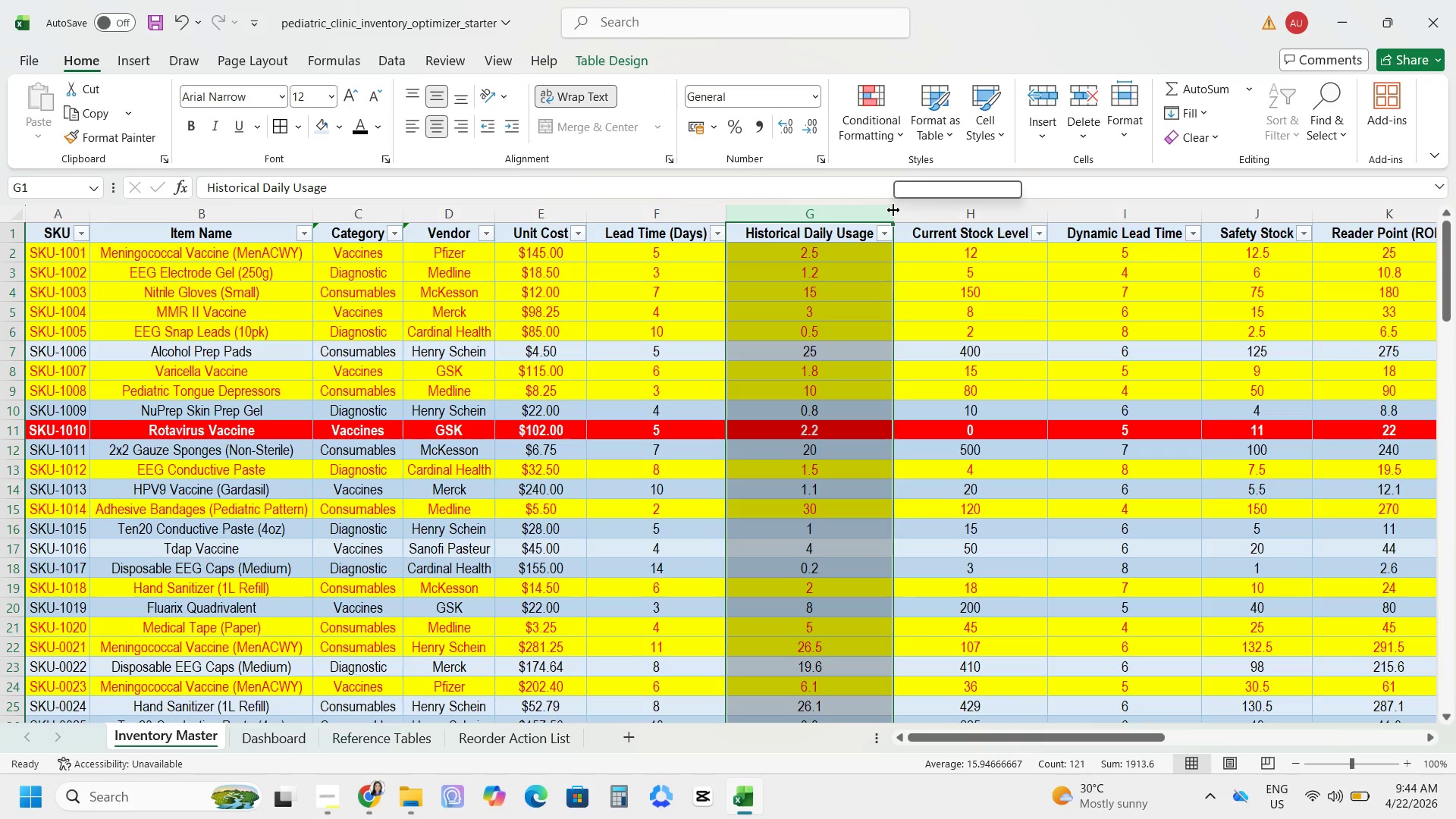 
left_click_drag(start_coordinate=[893, 210], to_coordinate=[849, 212])
 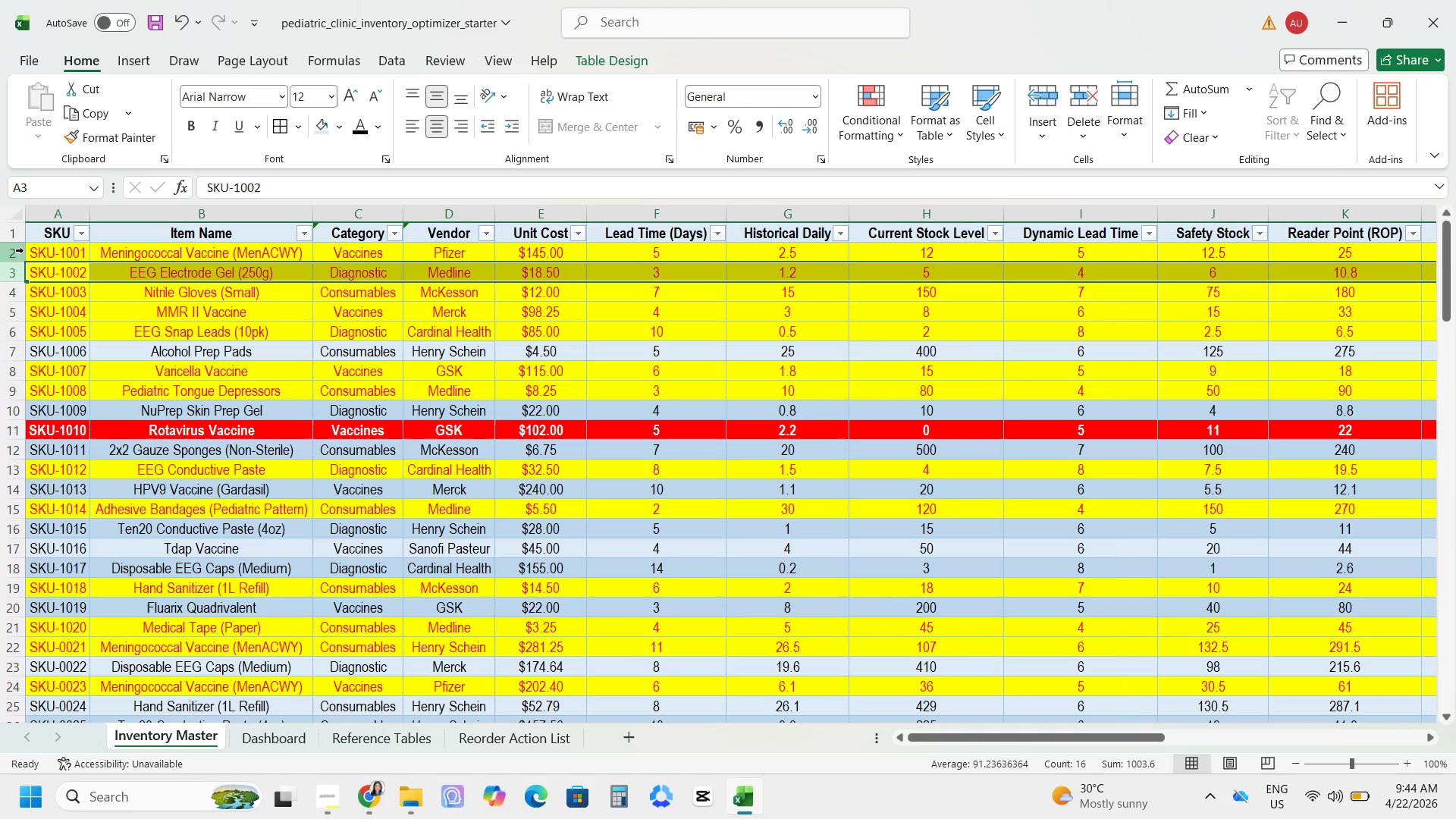 
double_click([22, 242])
 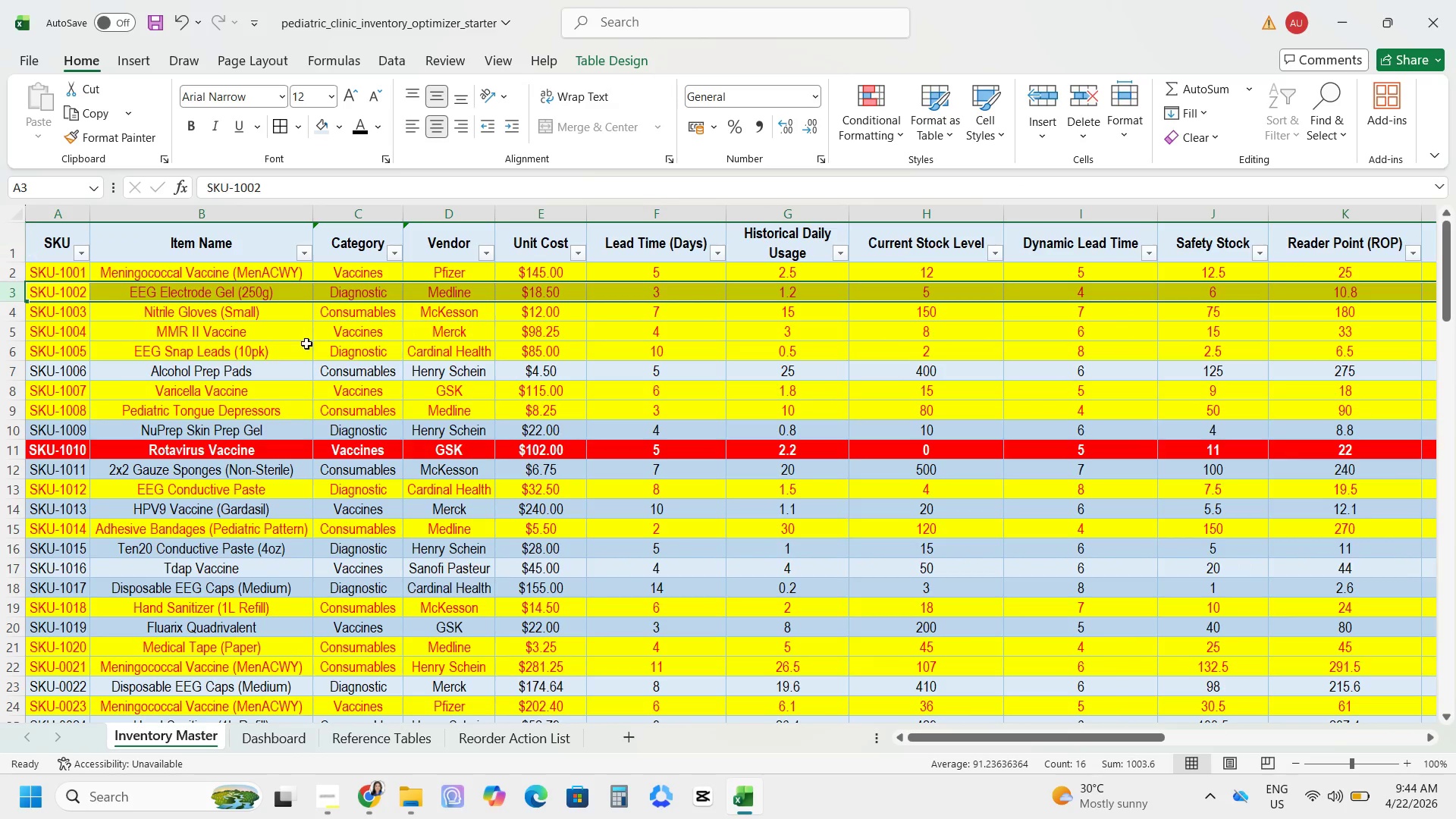 
left_click([920, 403])
 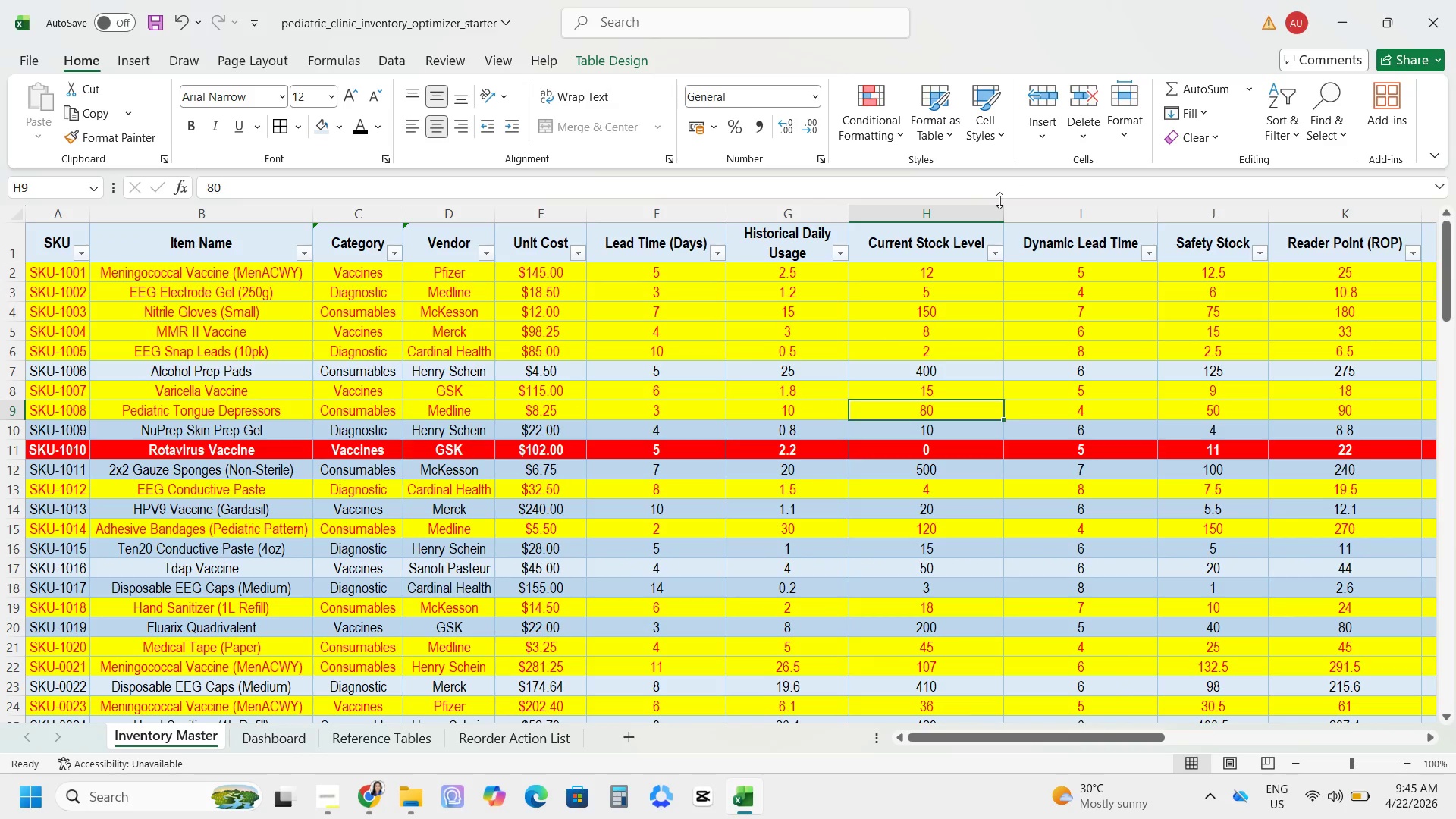 
left_click_drag(start_coordinate=[1003, 219], to_coordinate=[962, 232])
 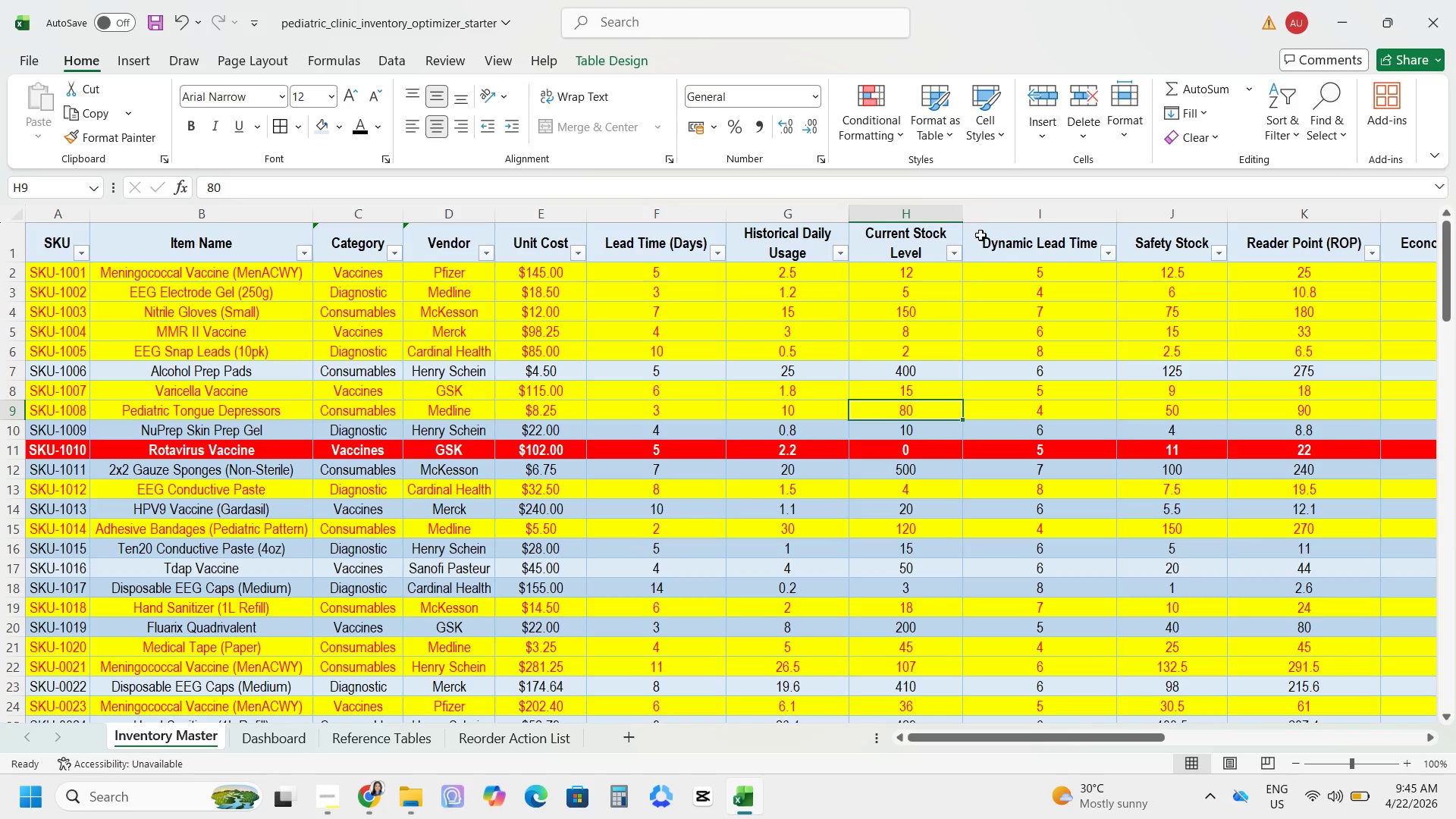 
left_click_drag(start_coordinate=[964, 217], to_coordinate=[948, 220])
 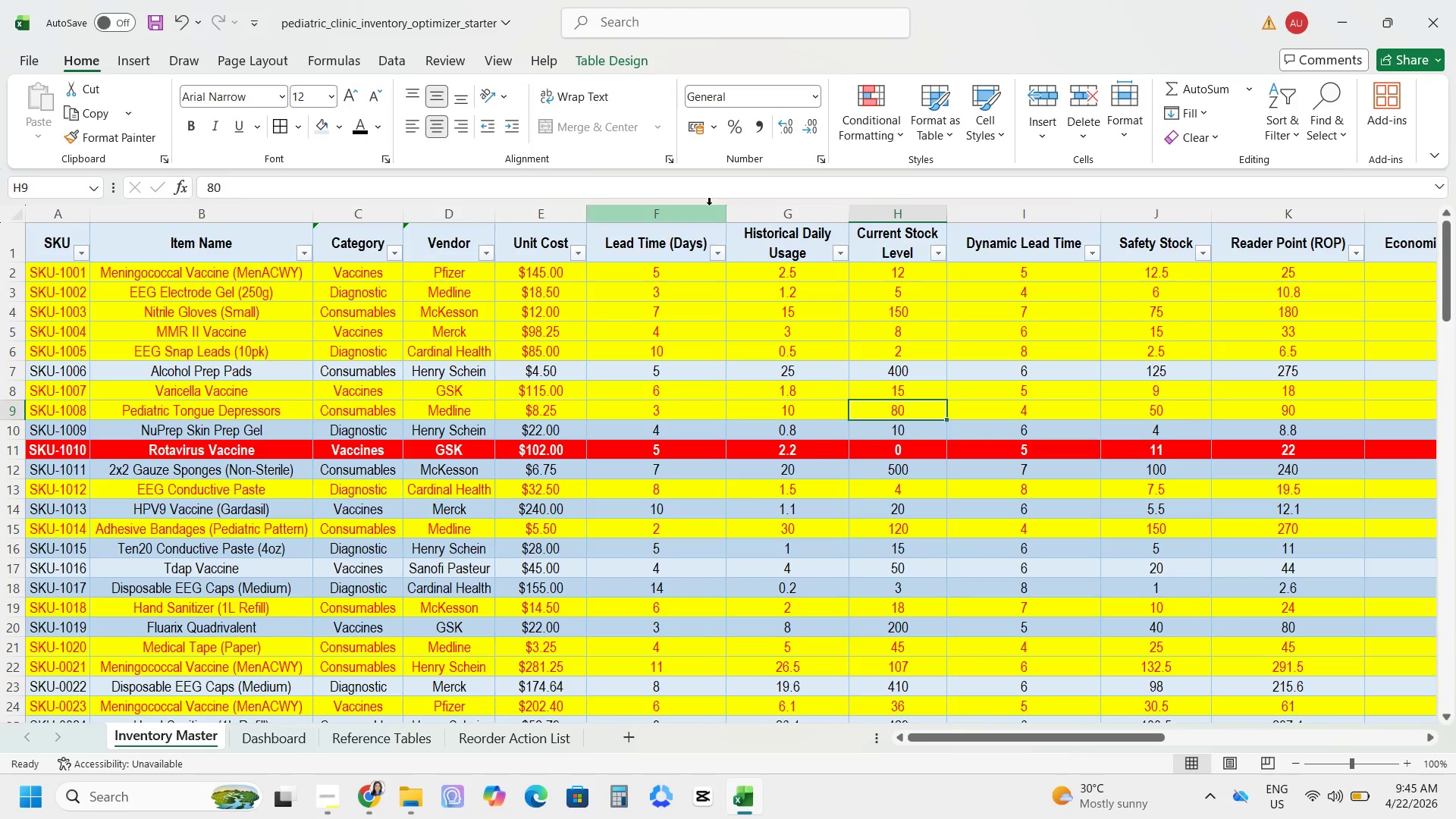 
left_click_drag(start_coordinate=[729, 208], to_coordinate=[680, 215])
 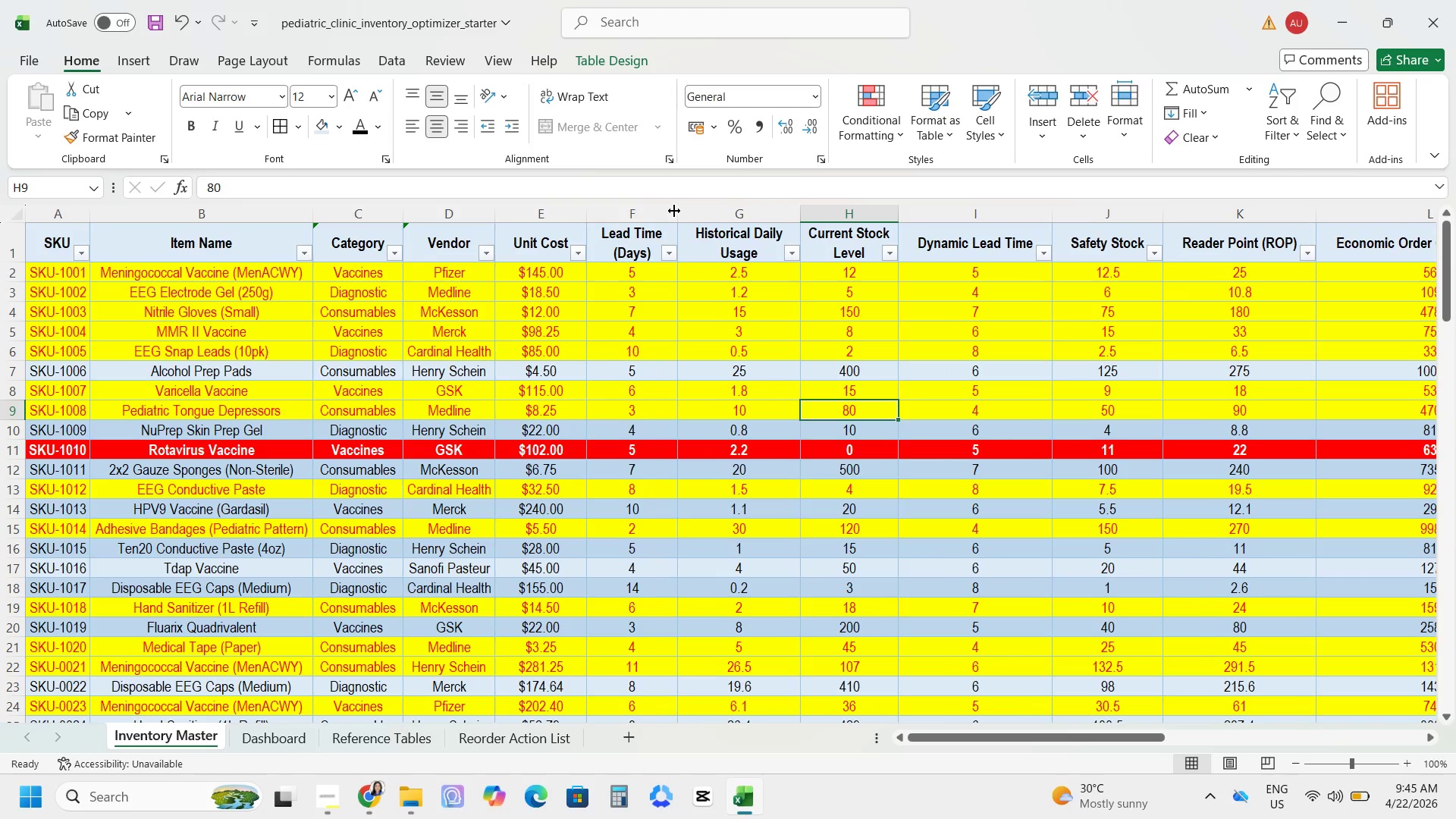 
left_click_drag(start_coordinate=[674, 211], to_coordinate=[658, 217])
 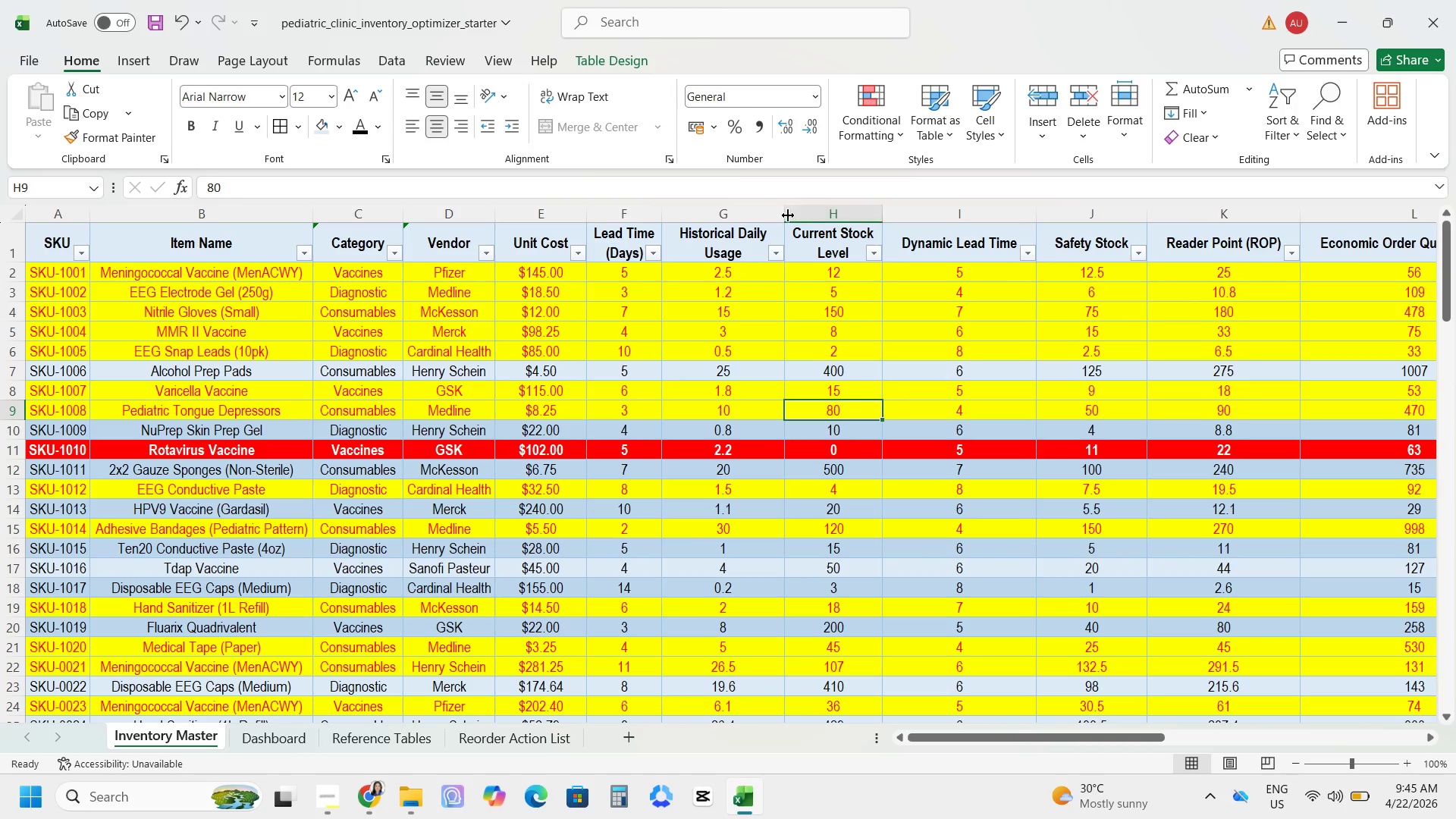 
left_click_drag(start_coordinate=[786, 215], to_coordinate=[766, 222])
 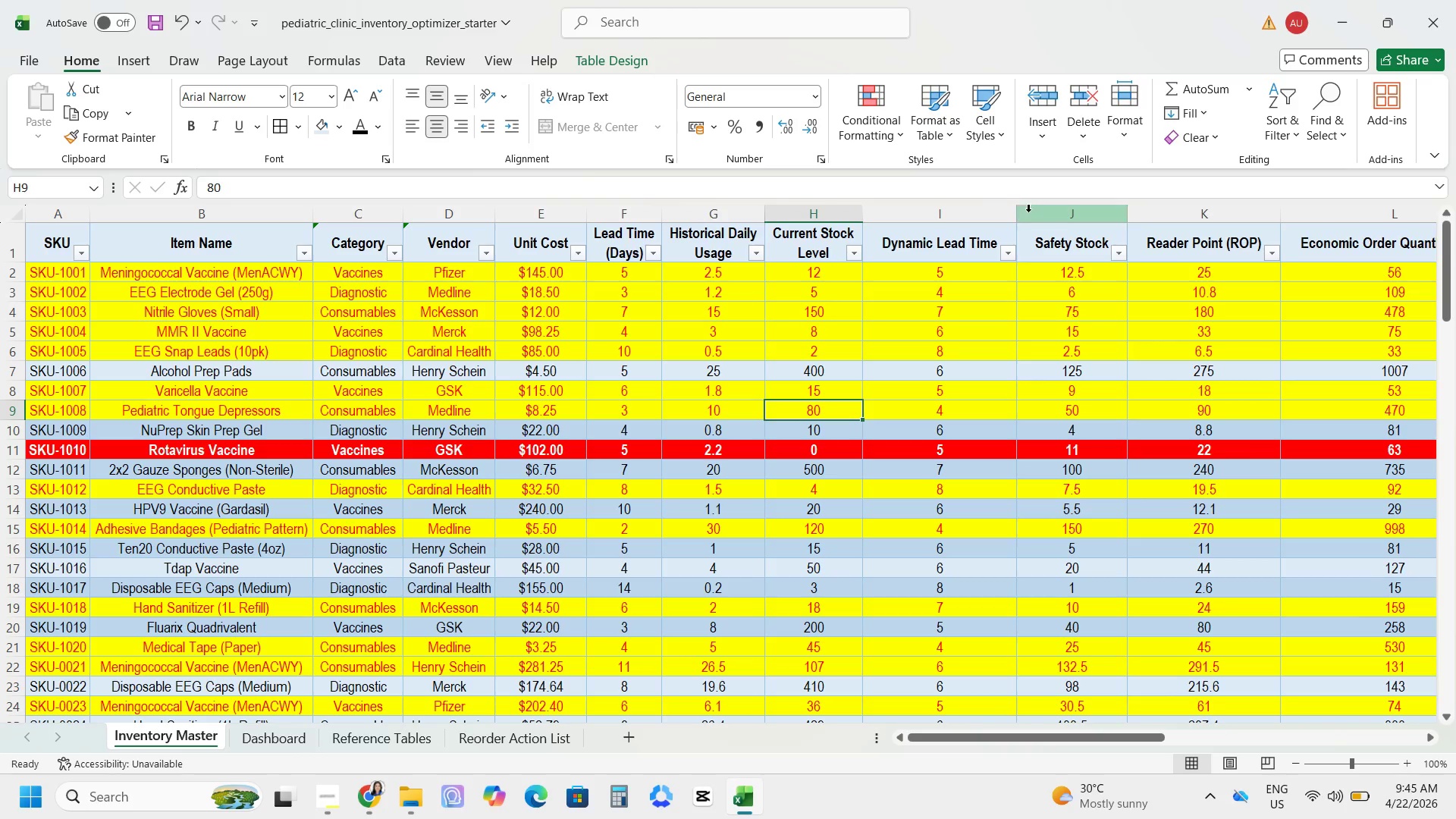 
left_click_drag(start_coordinate=[1018, 212], to_coordinate=[958, 211])
 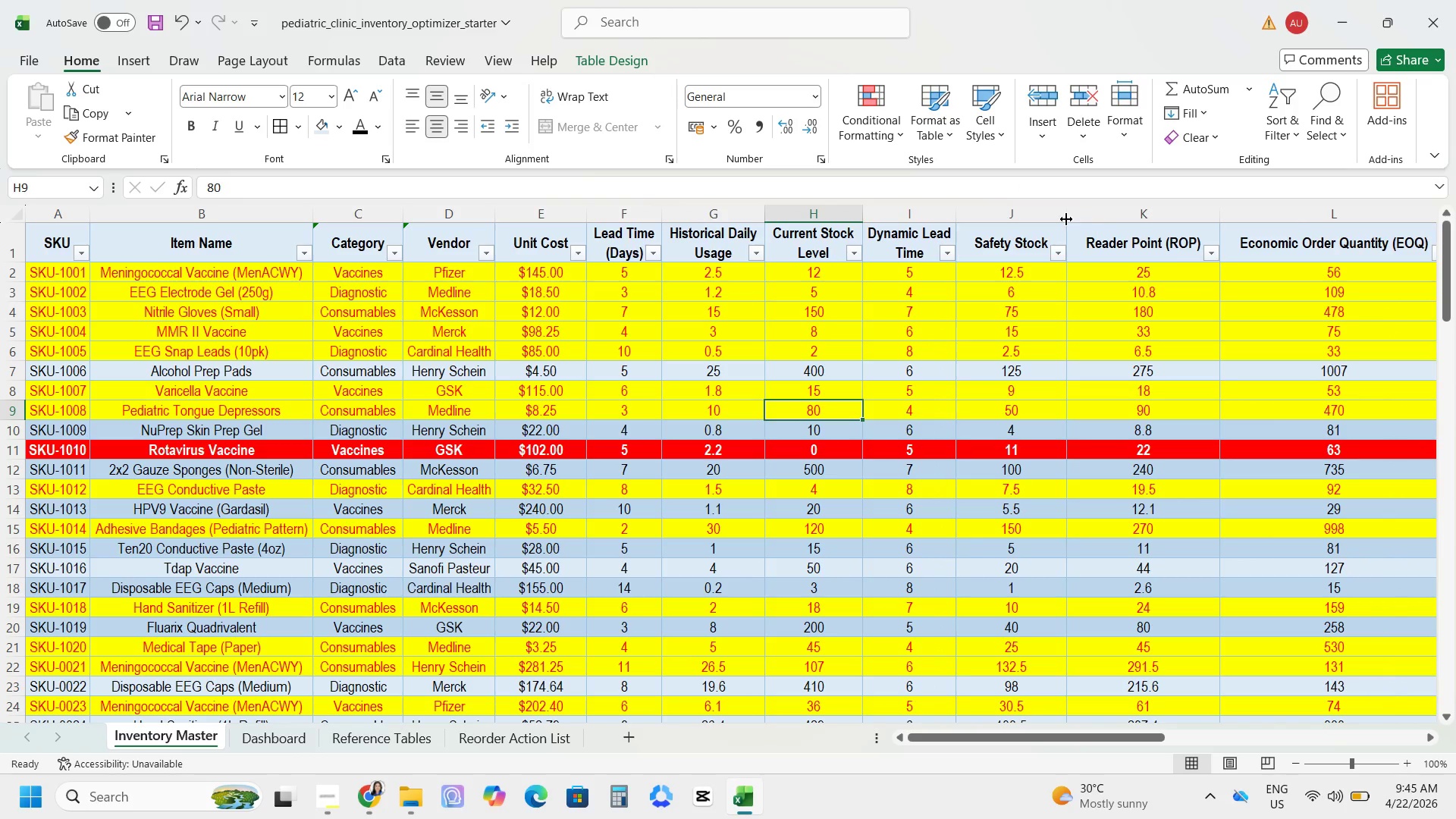 
left_click_drag(start_coordinate=[1065, 215], to_coordinate=[1035, 218])
 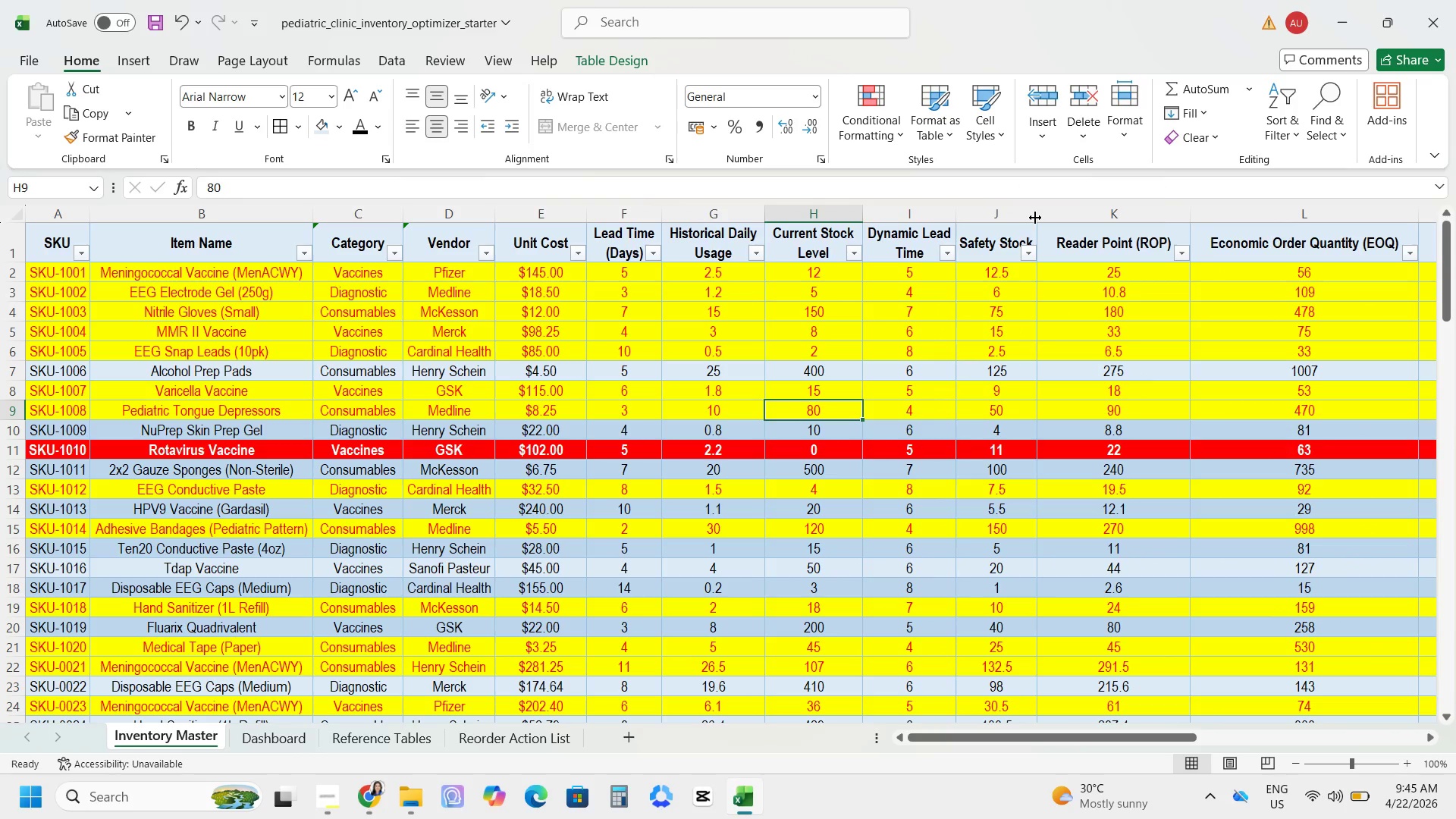 
left_click_drag(start_coordinate=[1035, 218], to_coordinate=[1012, 222])
 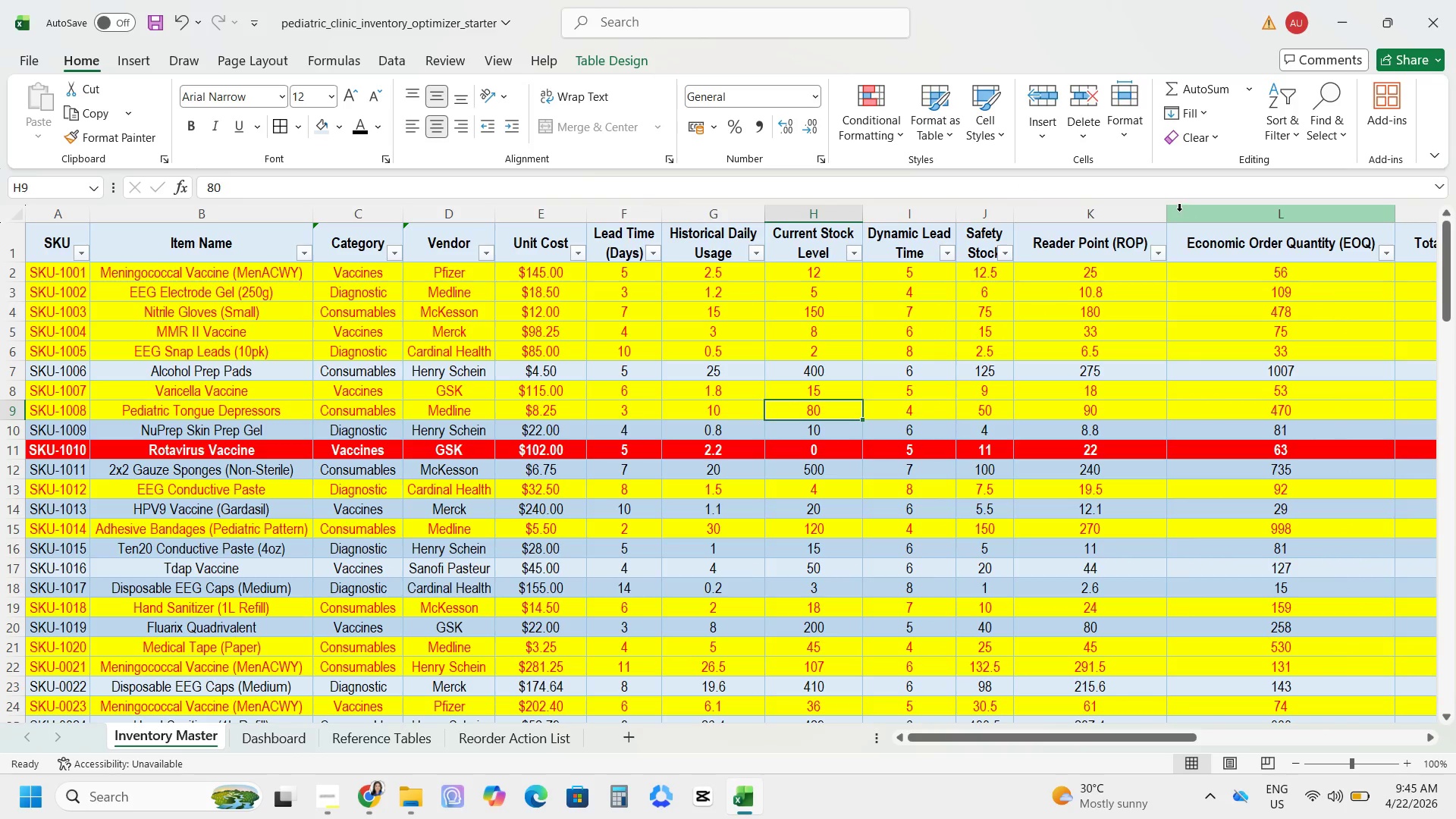 
left_click_drag(start_coordinate=[1165, 217], to_coordinate=[1109, 234])
 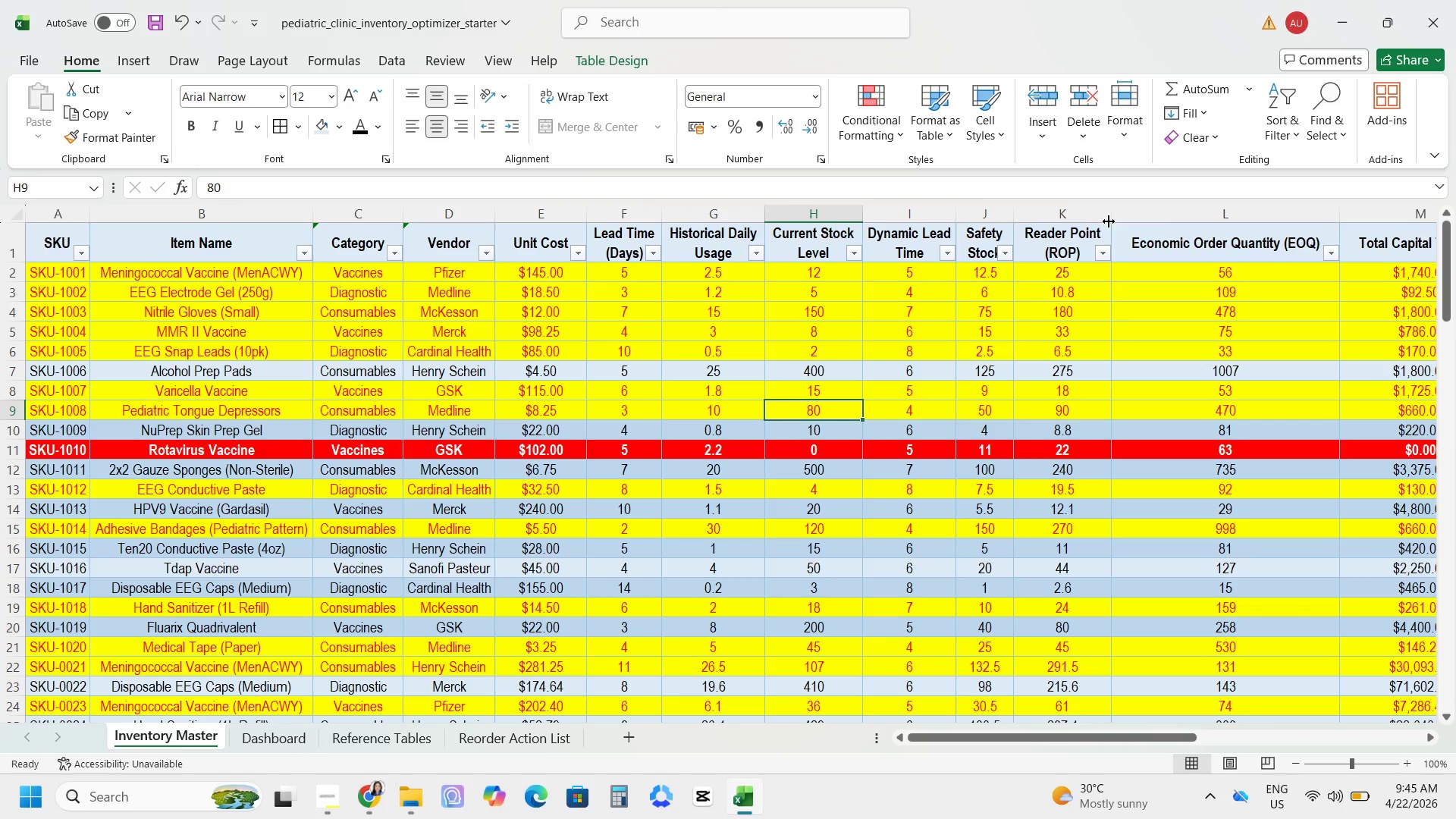 
left_click_drag(start_coordinate=[1109, 215], to_coordinate=[1104, 215])
 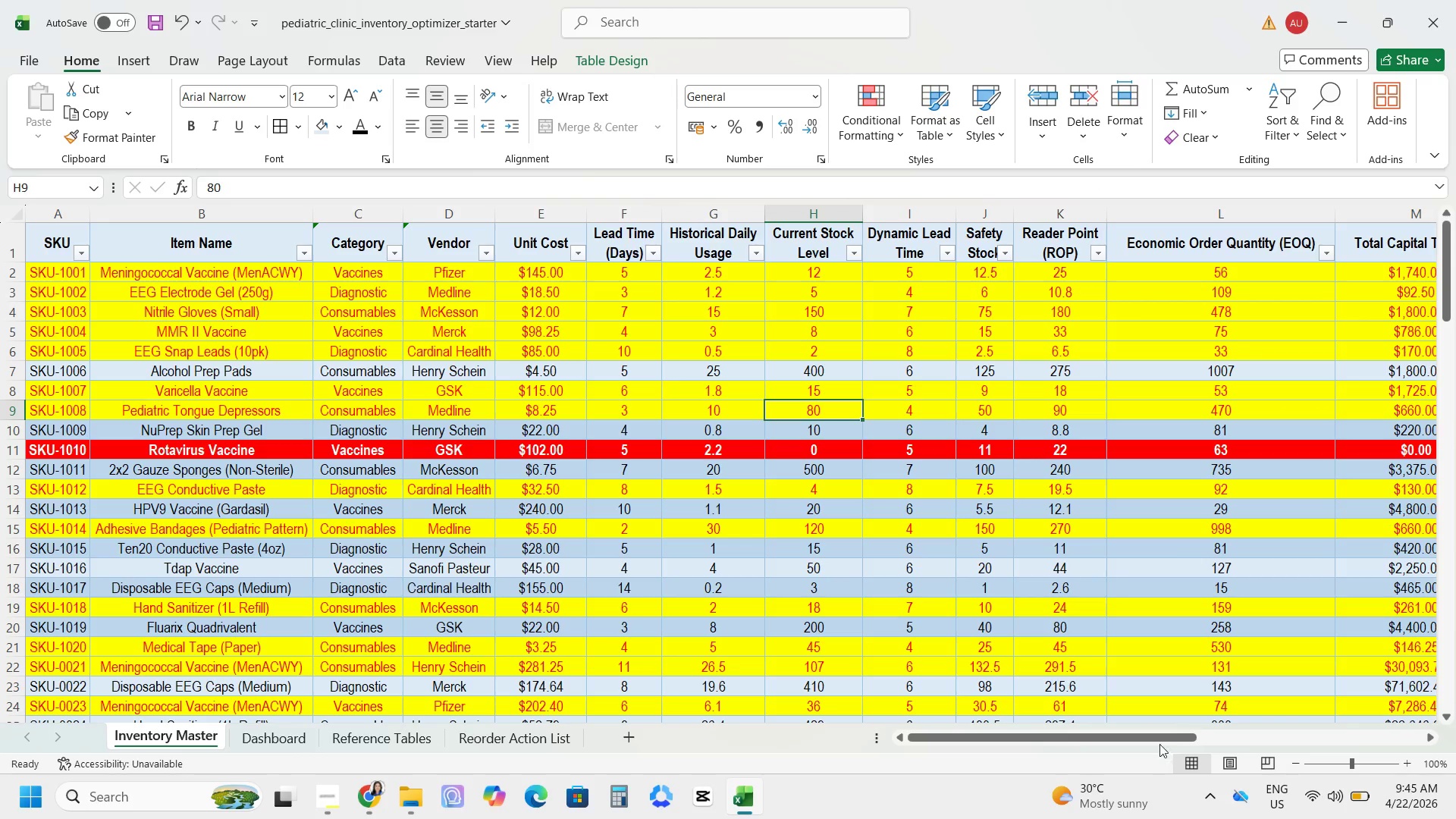 
left_click_drag(start_coordinate=[1158, 730], to_coordinate=[1291, 733])
 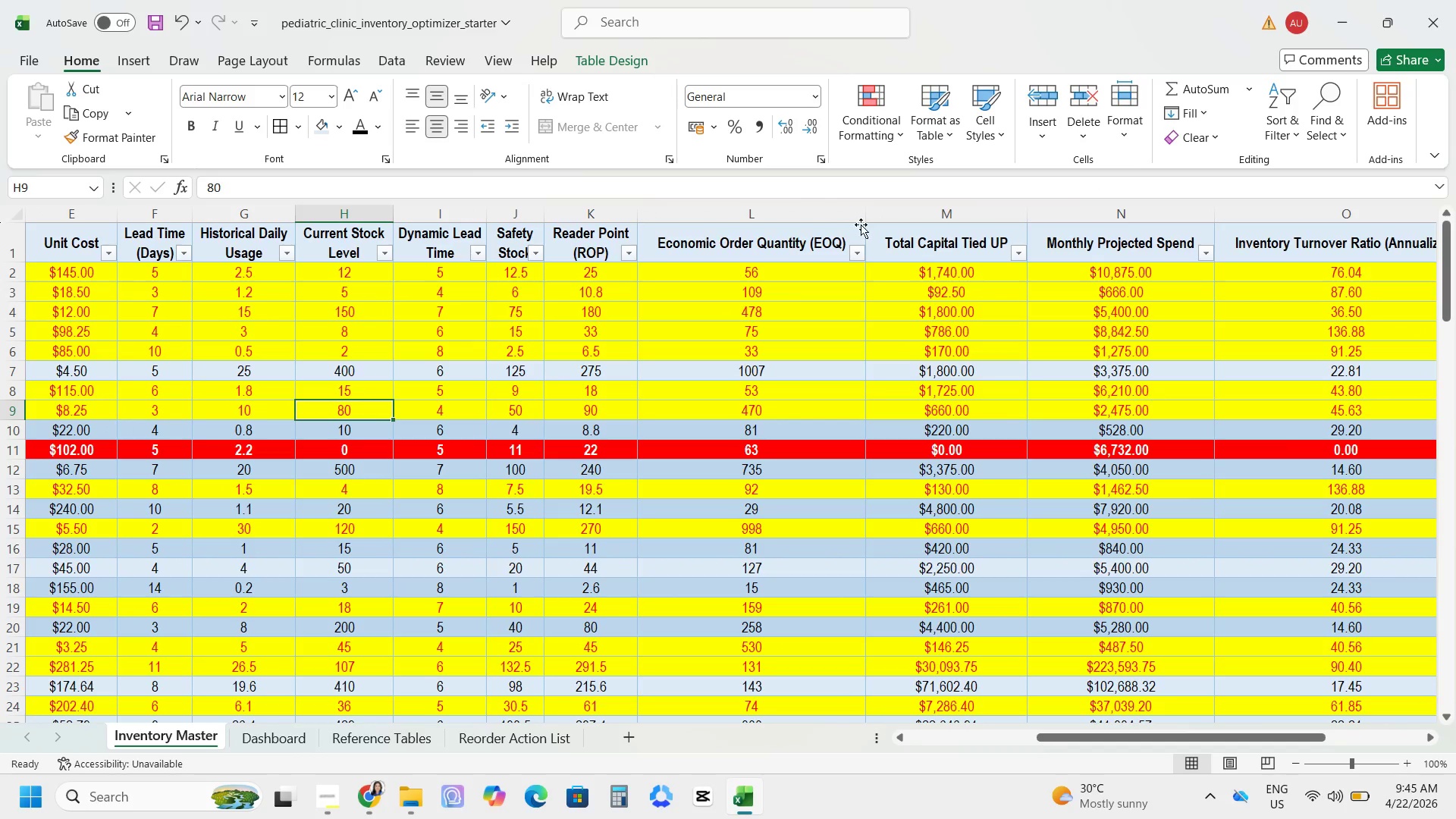 
left_click_drag(start_coordinate=[868, 212], to_coordinate=[764, 211])
 